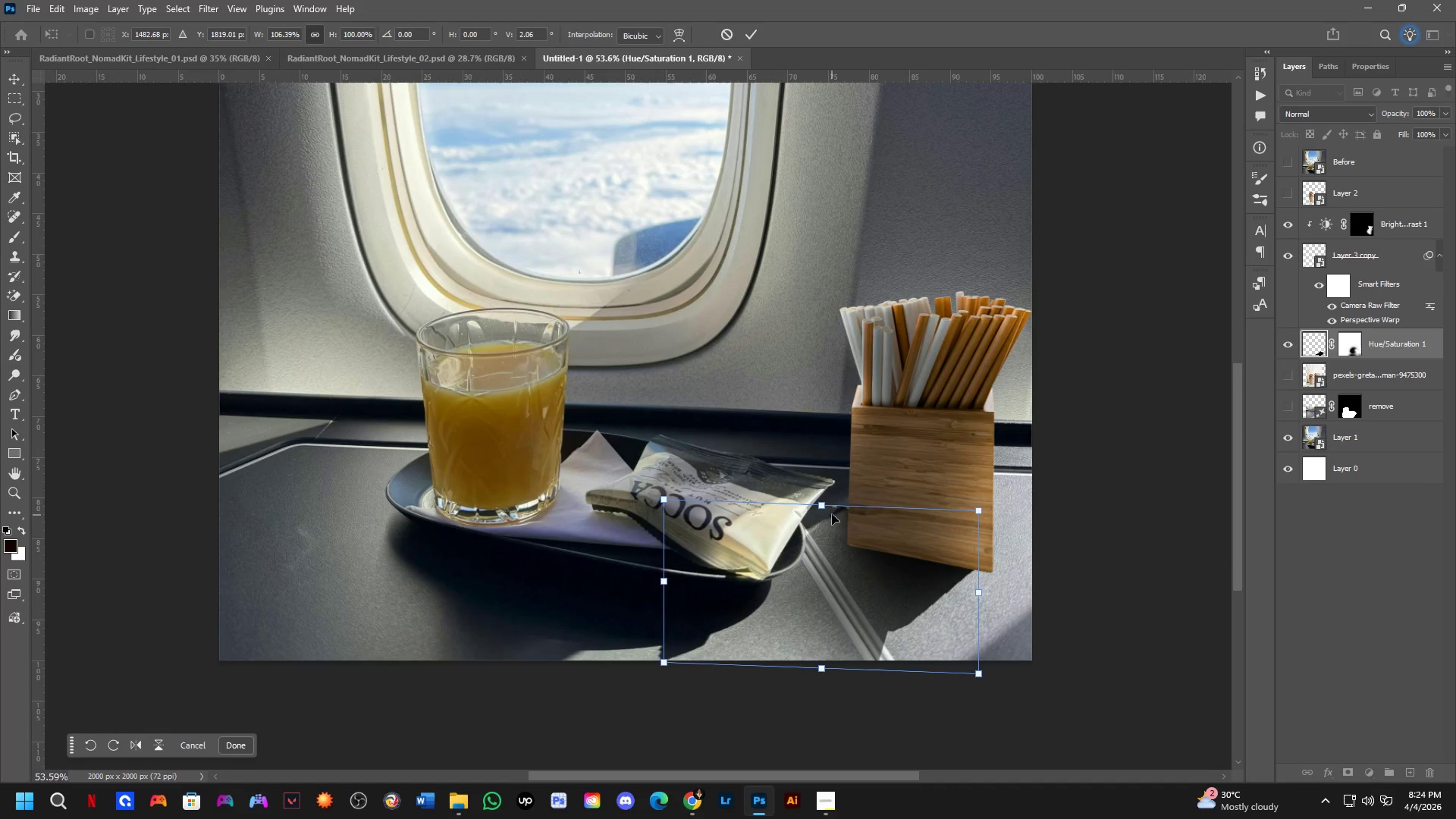 
scroll: coordinate [672, 633], scroll_direction: up, amount: 3.0
 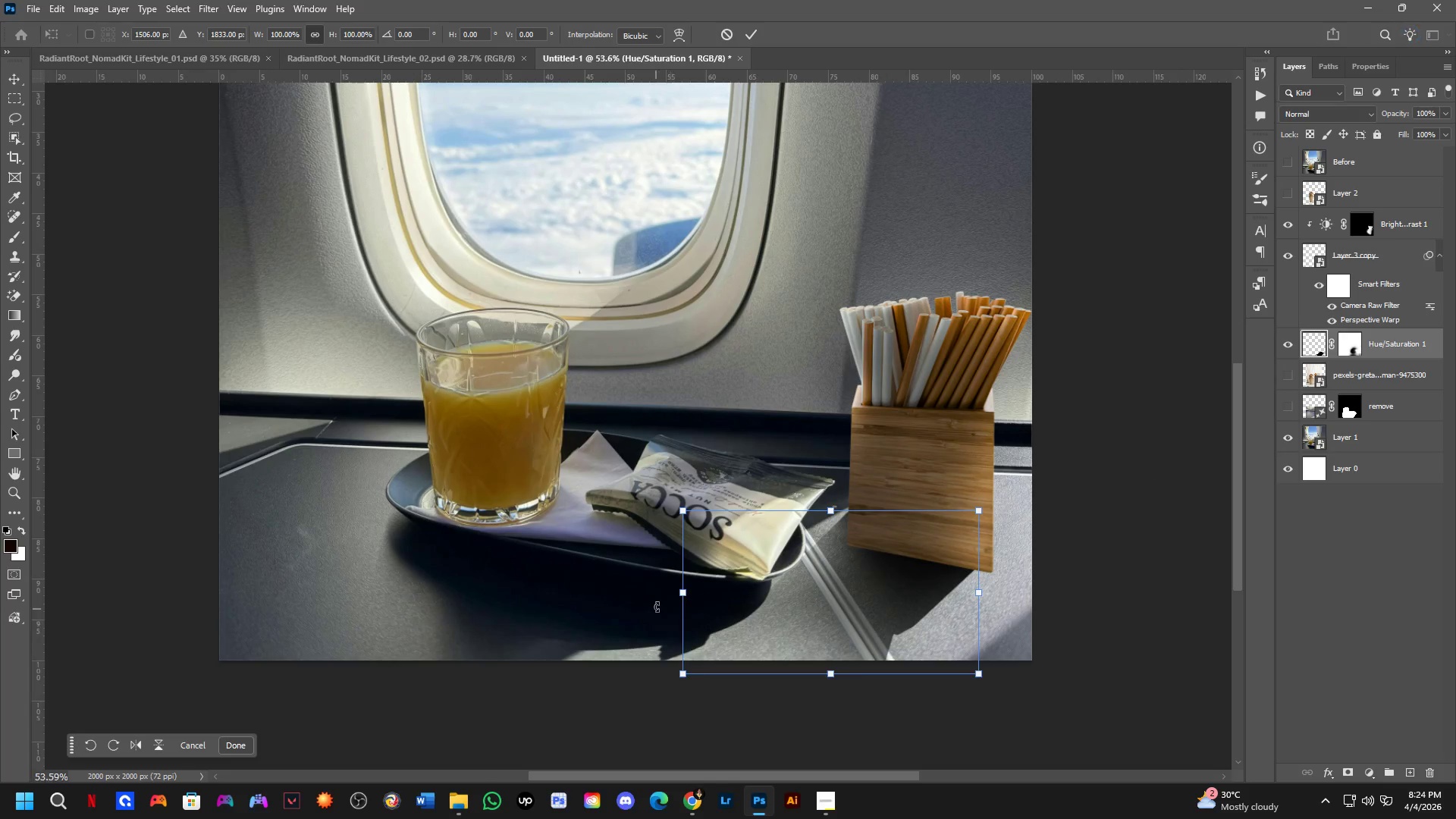 
left_click_drag(start_coordinate=[688, 595], to_coordinate=[669, 583])
 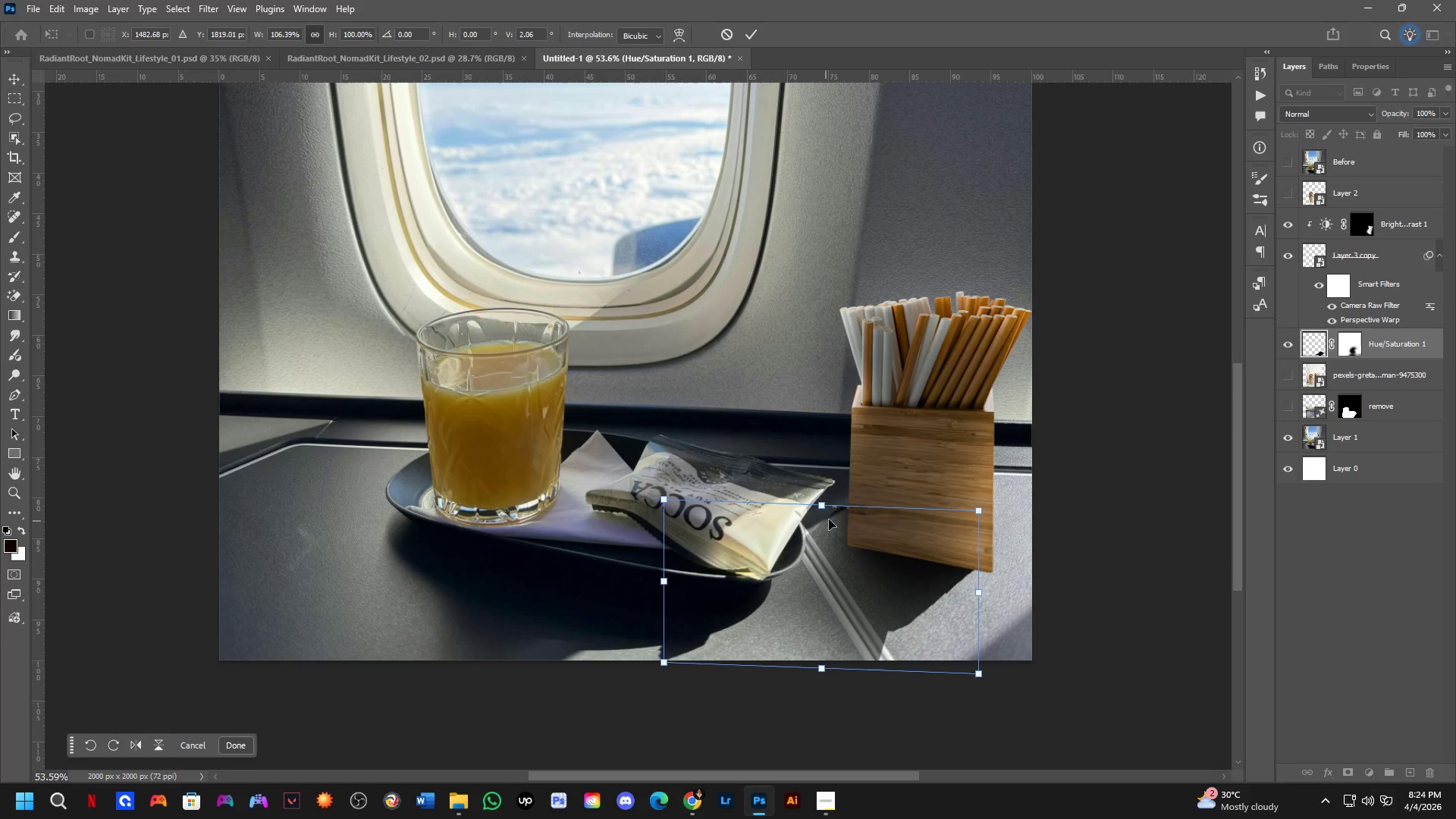 
hold_key(key=ControlLeft, duration=1.77)
left_click_drag(start_coordinate=[824, 505], to_coordinate=[836, 507])
 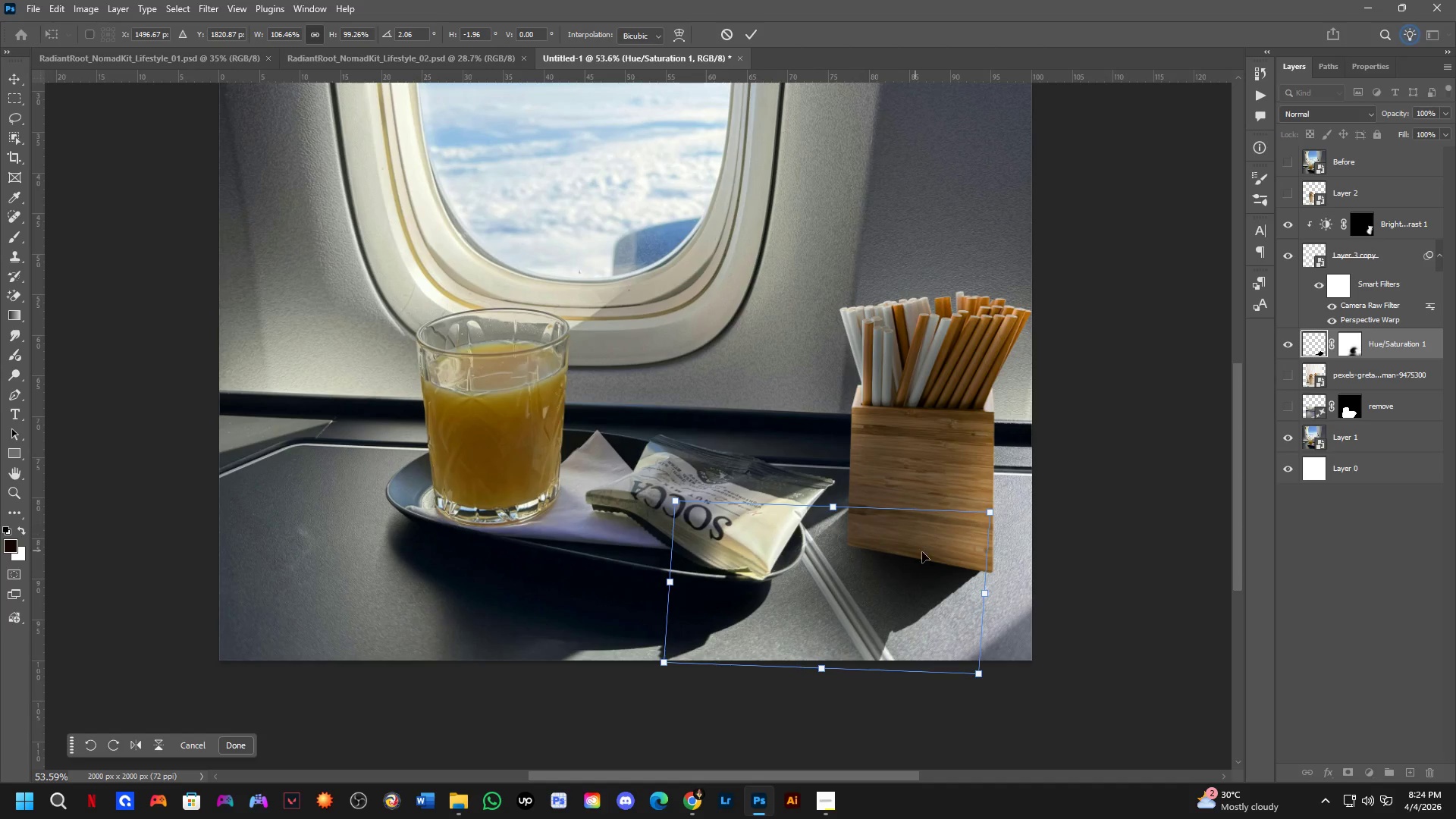 
scroll: coordinate [954, 560], scroll_direction: up, amount: 2.0
 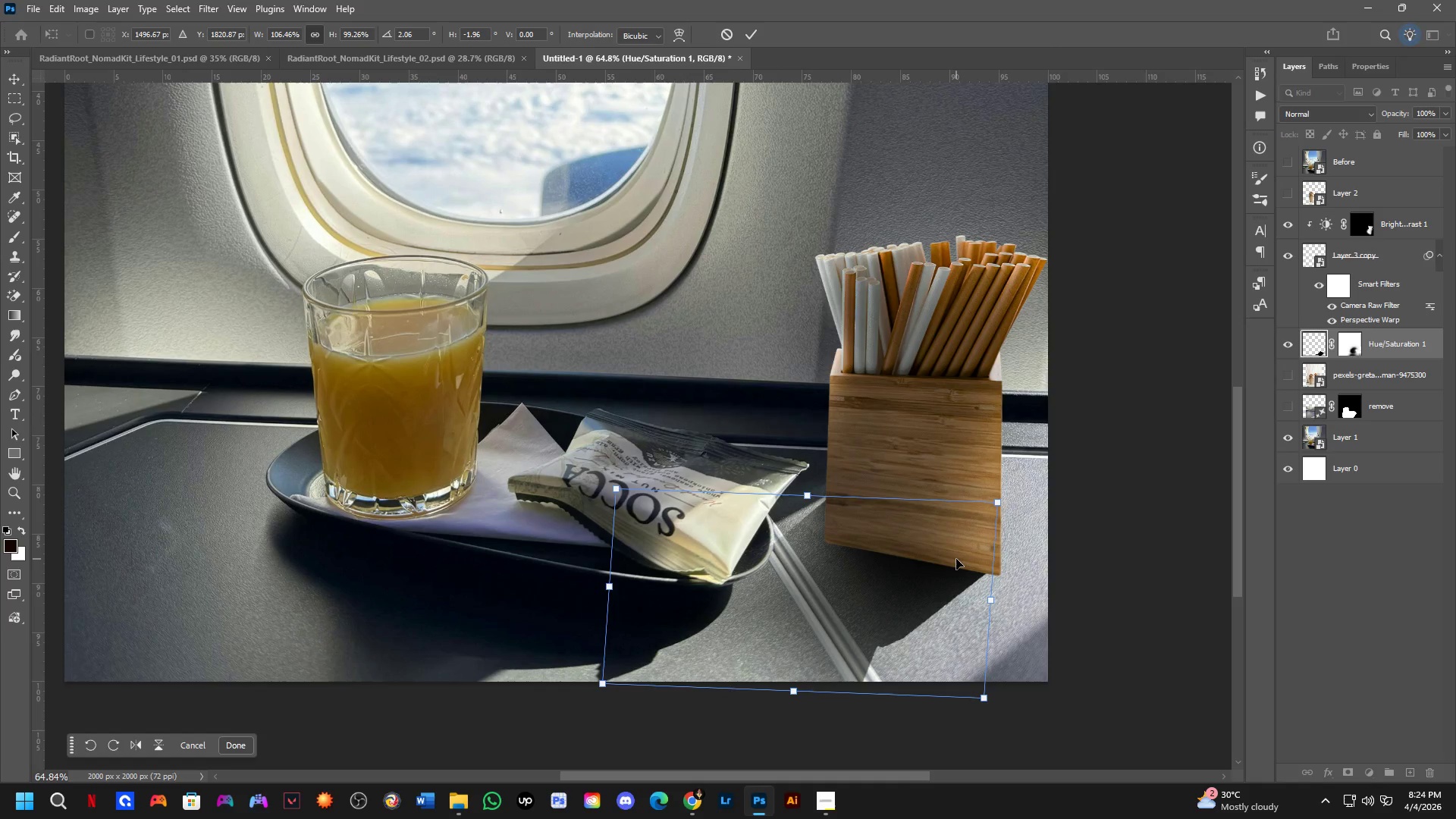 
key(NumpadEnter)
 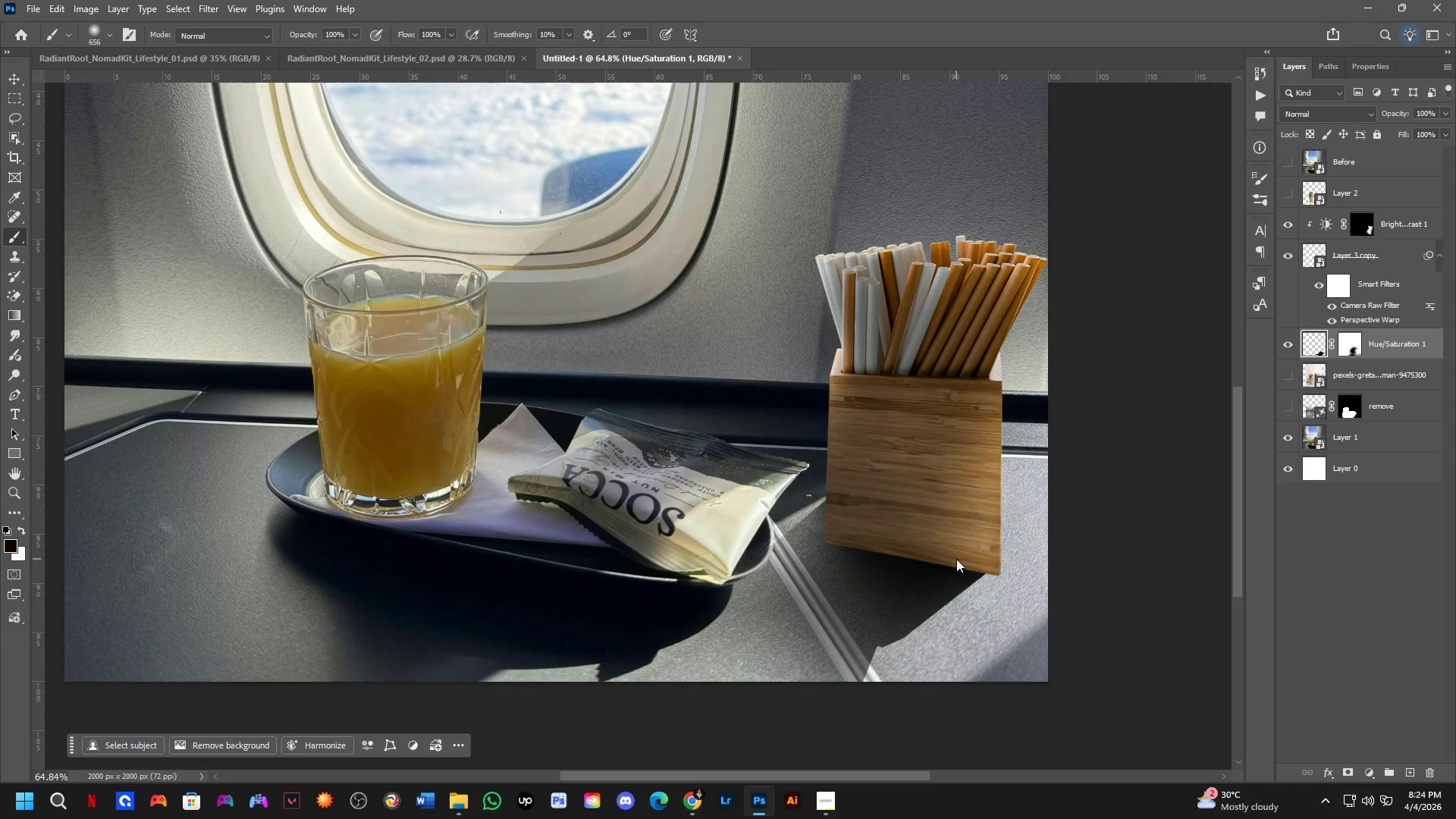 
key(Shift+ShiftLeft)
 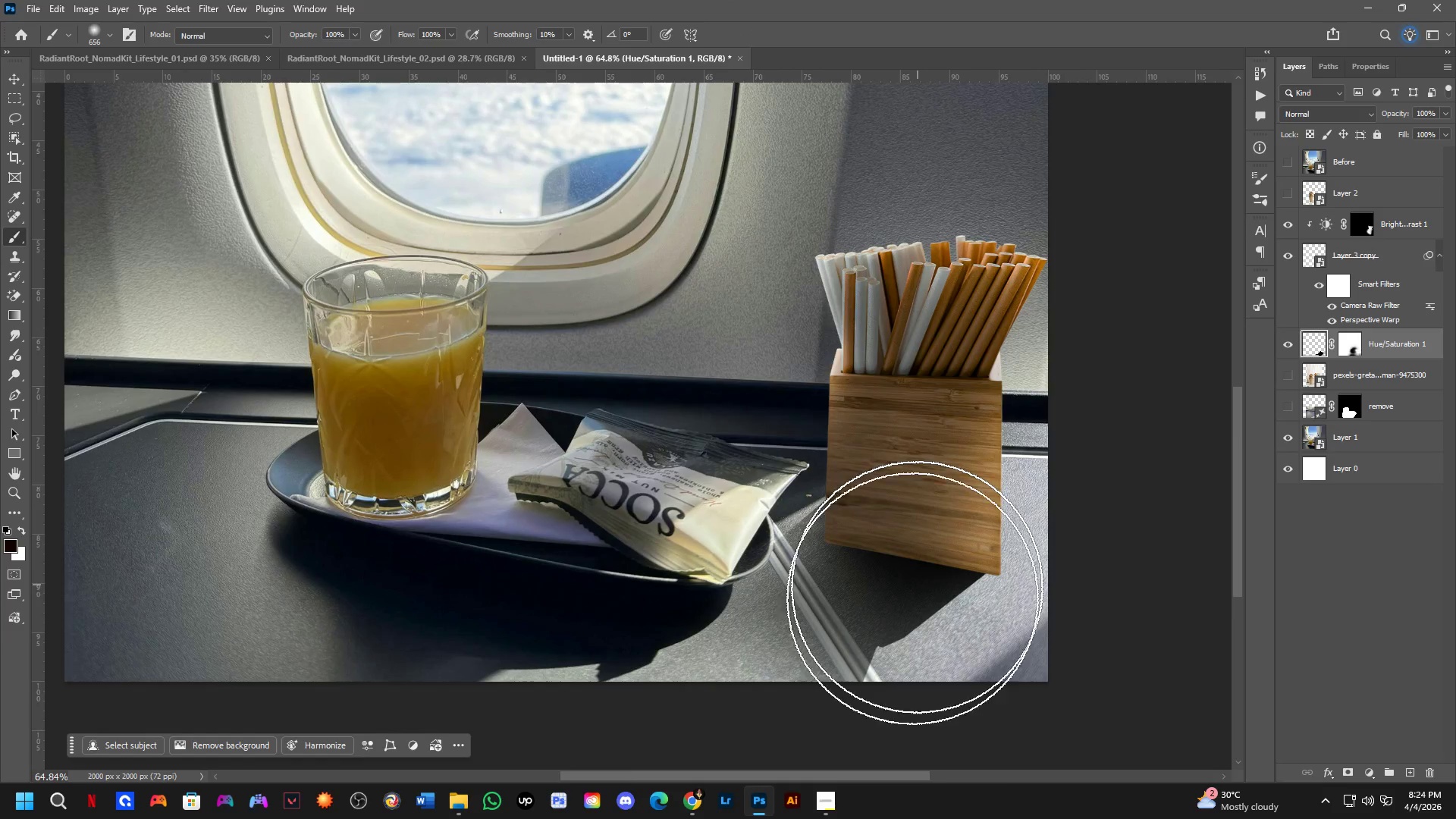 
scroll: coordinate [912, 606], scroll_direction: up, amount: 2.0
 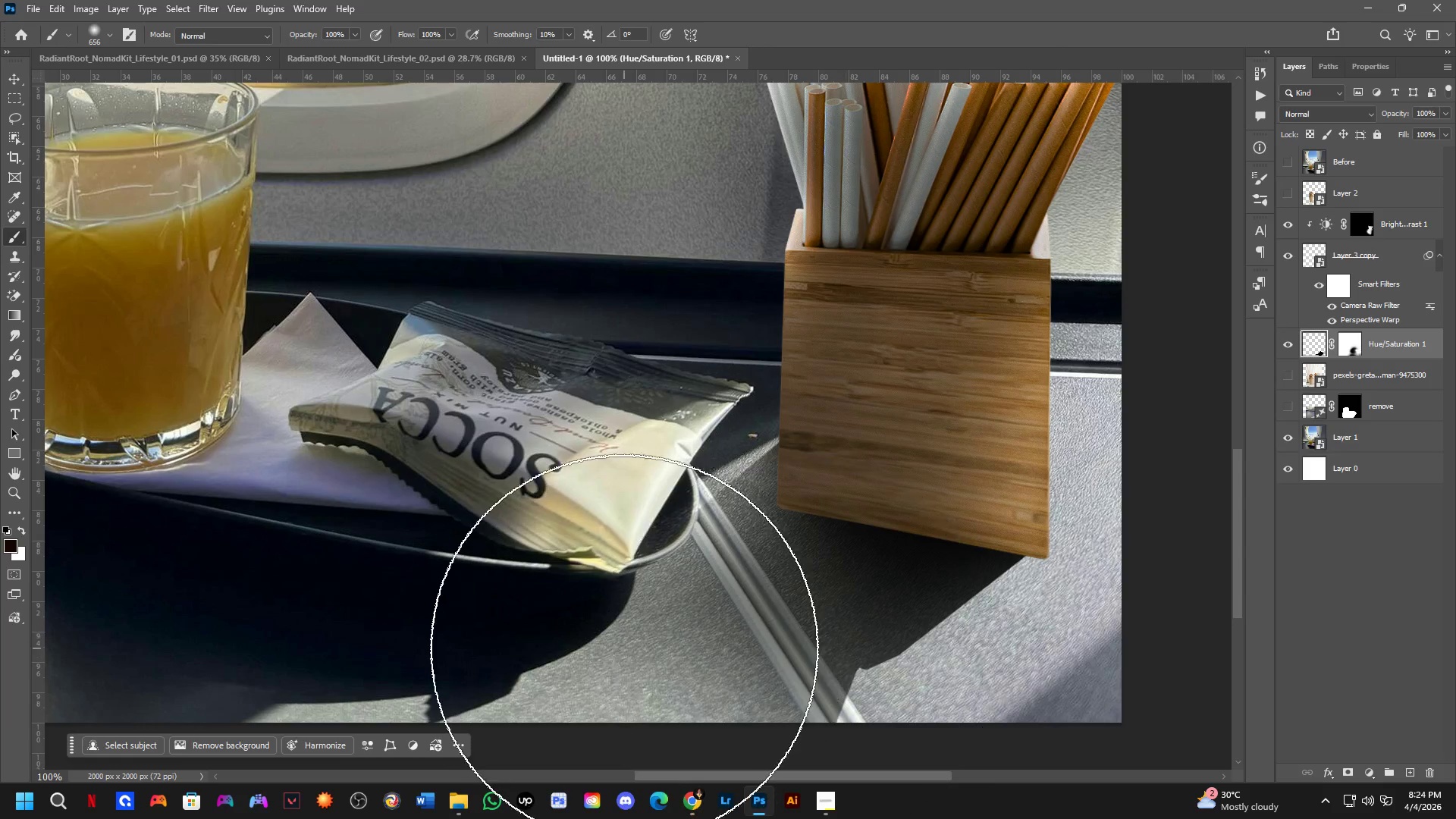 
hold_key(key=Space, duration=0.89)
 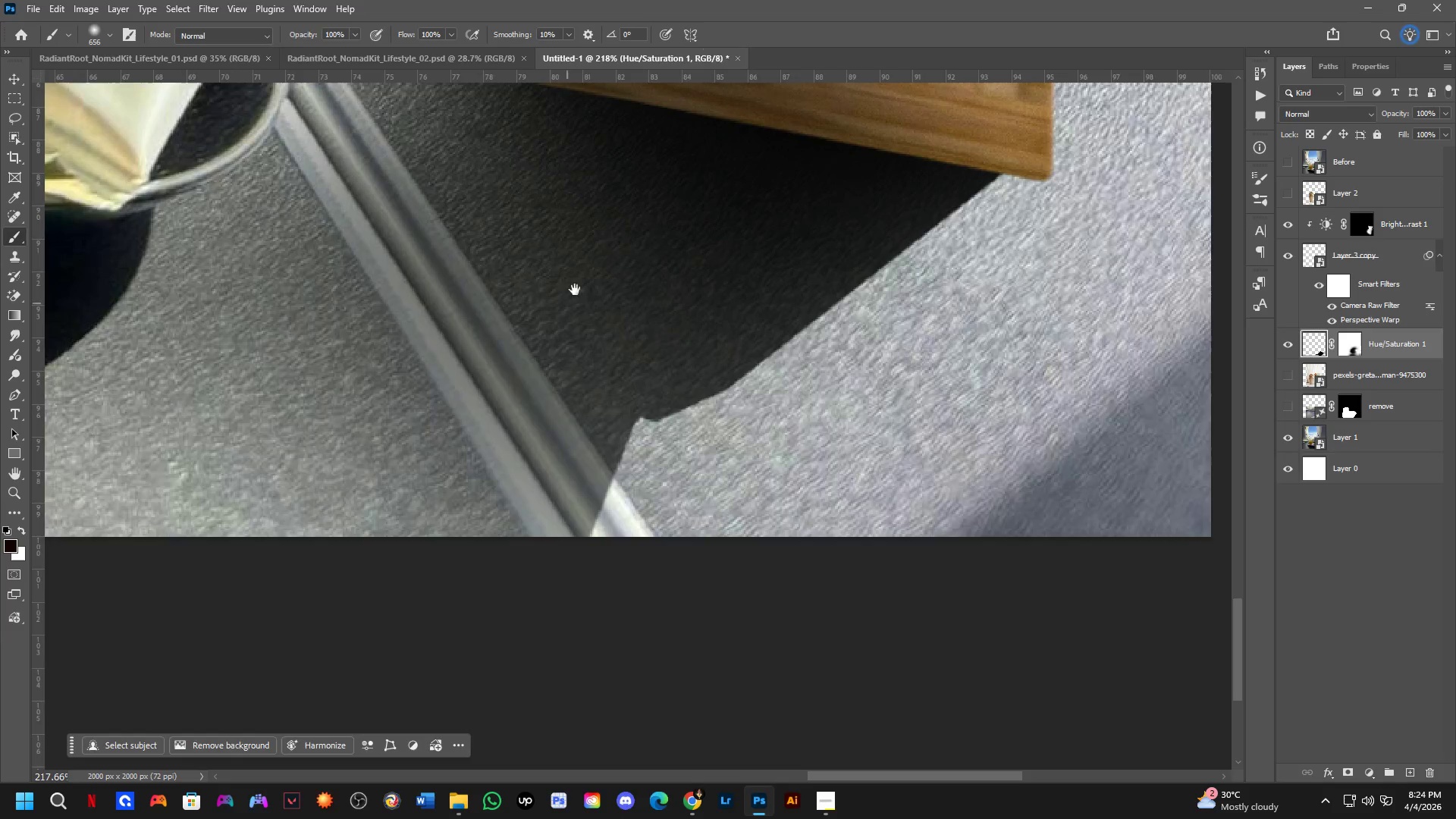 
left_click_drag(start_coordinate=[840, 552], to_coordinate=[160, 217])
 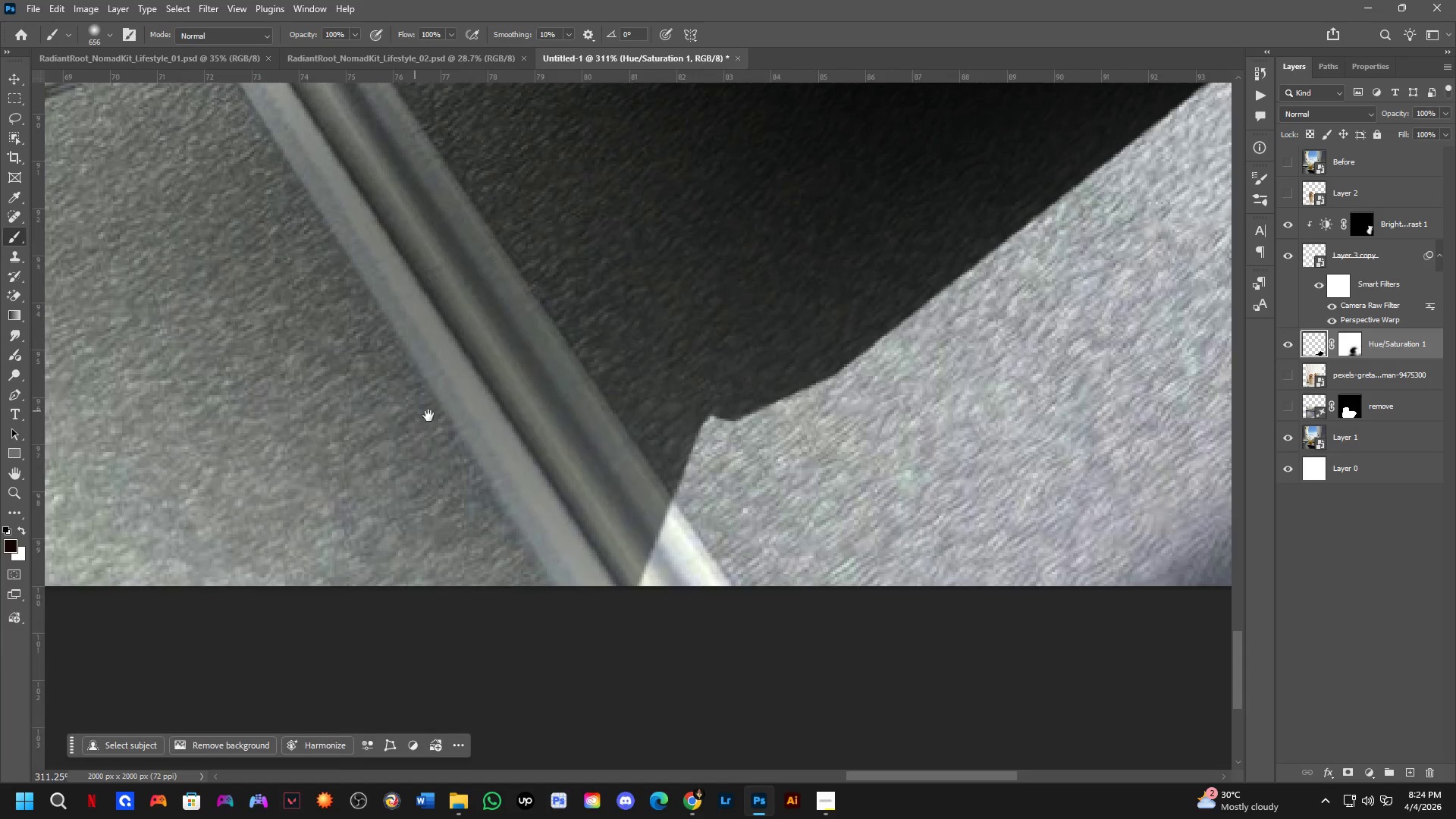 
scroll: coordinate [587, 602], scroll_direction: up, amount: 12.0
 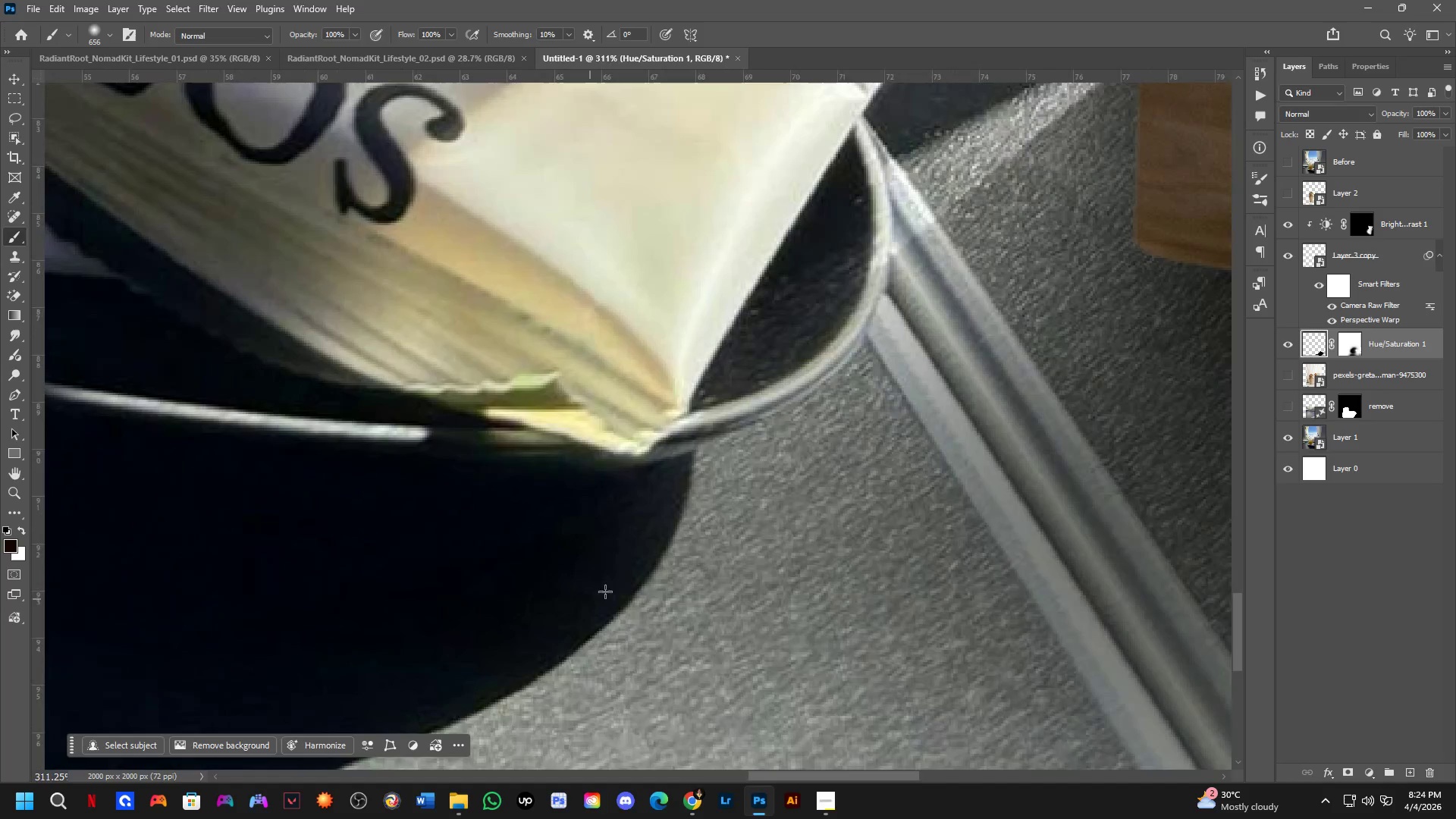 
hold_key(key=Space, duration=1.45)
 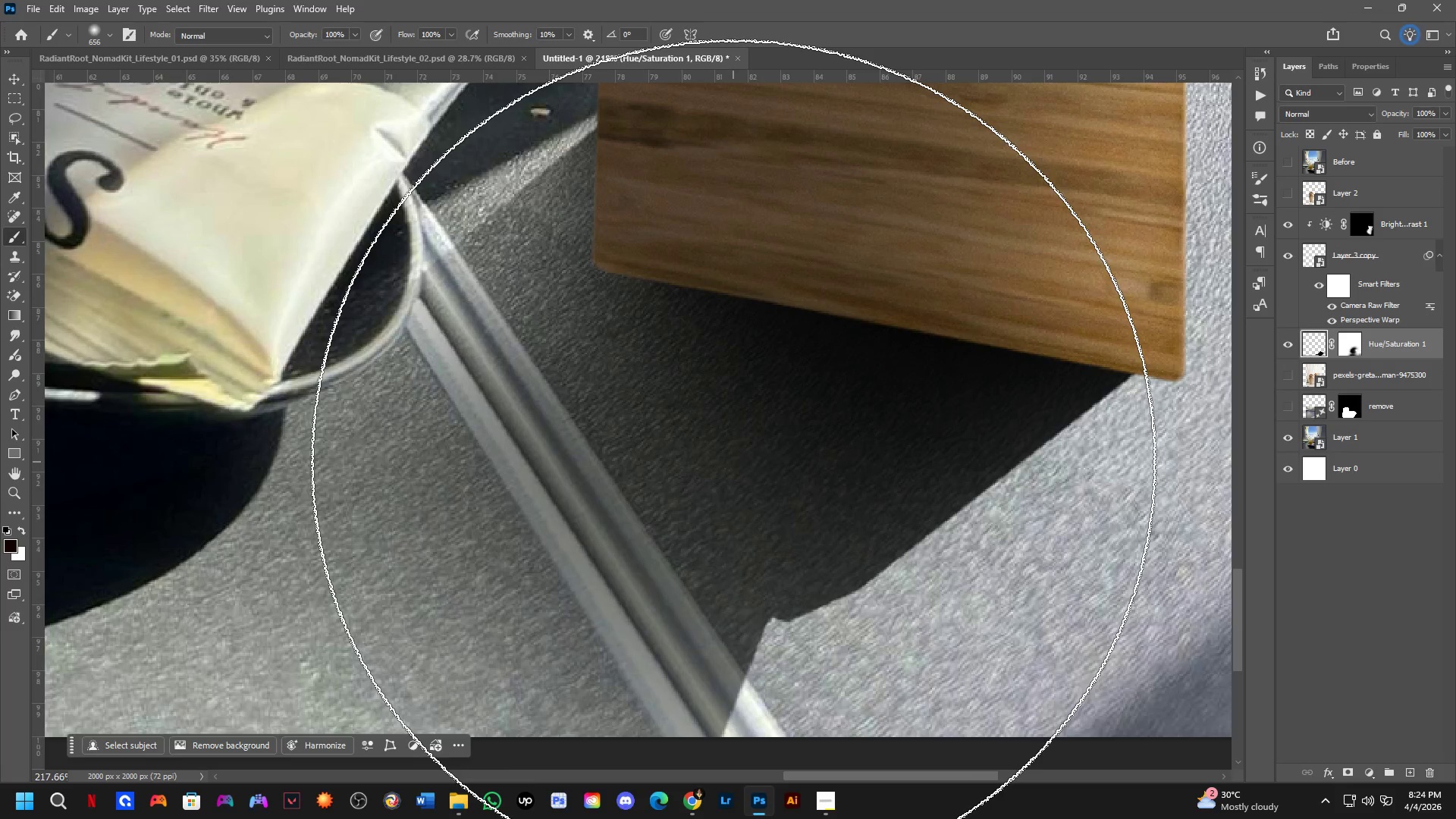 
left_click_drag(start_coordinate=[585, 280], to_coordinate=[717, 480])
 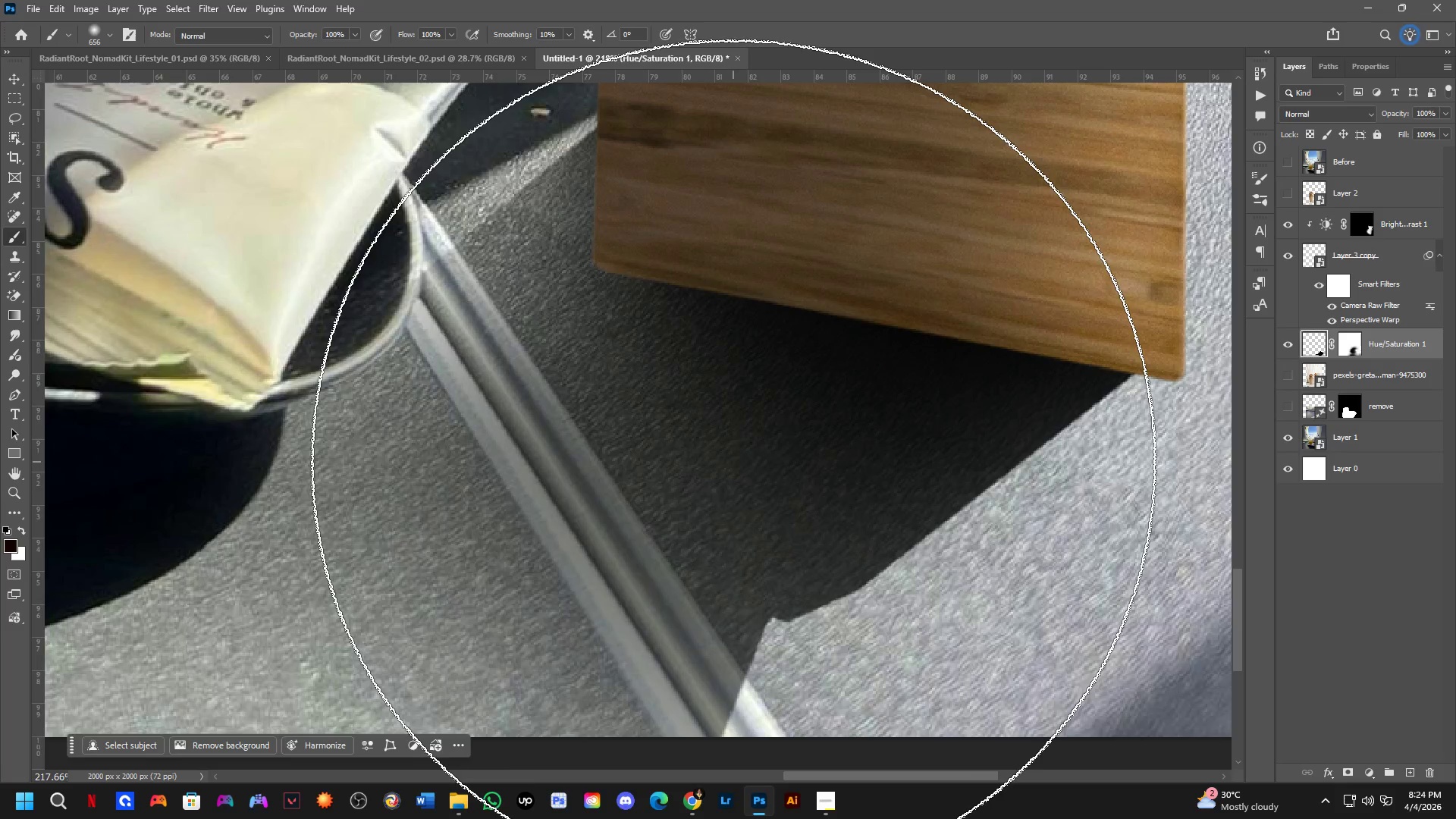 
scroll: coordinate [476, 422], scroll_direction: down, amount: 4.0
 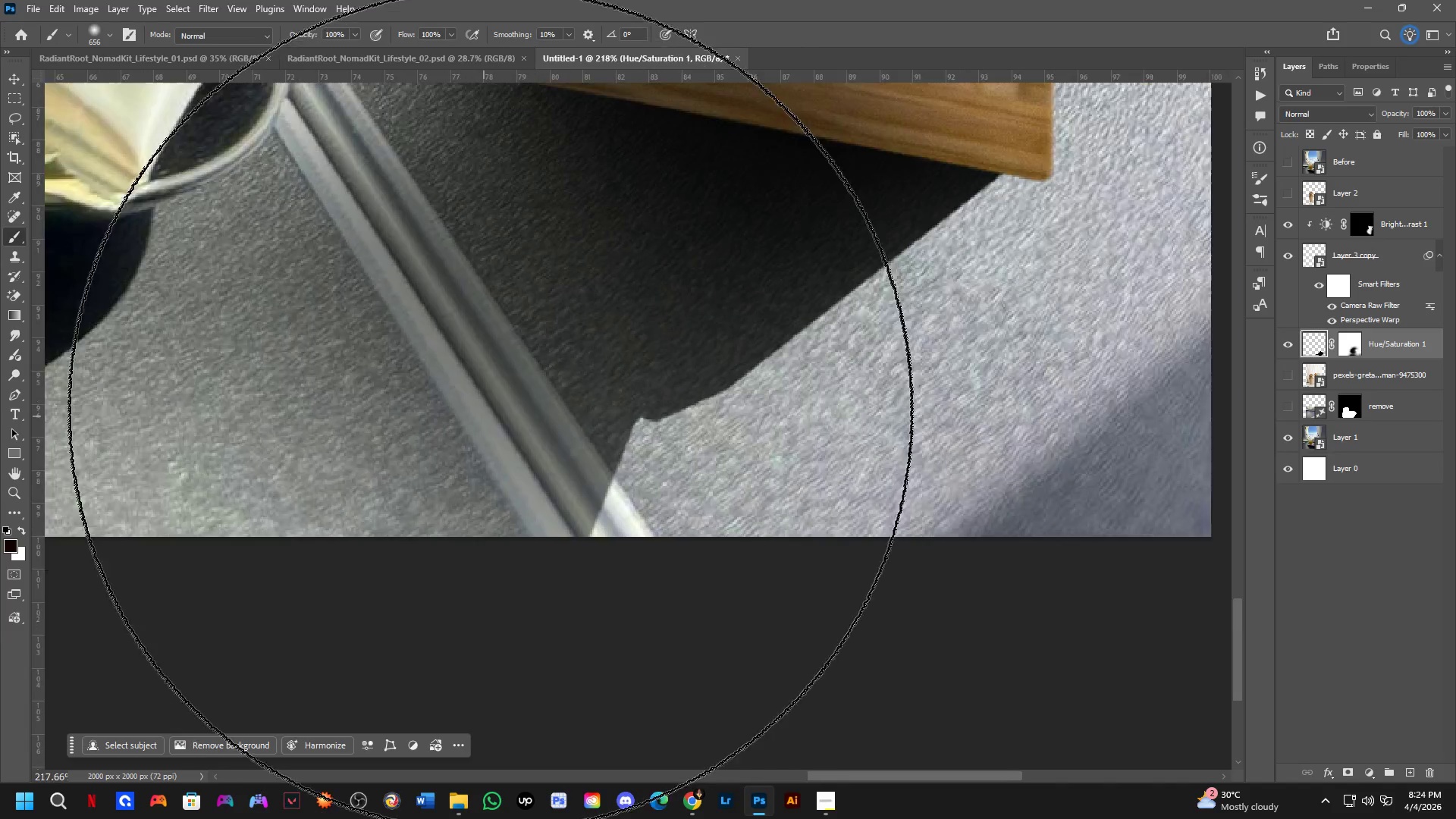 
hold_key(key=Space, duration=1.23)
 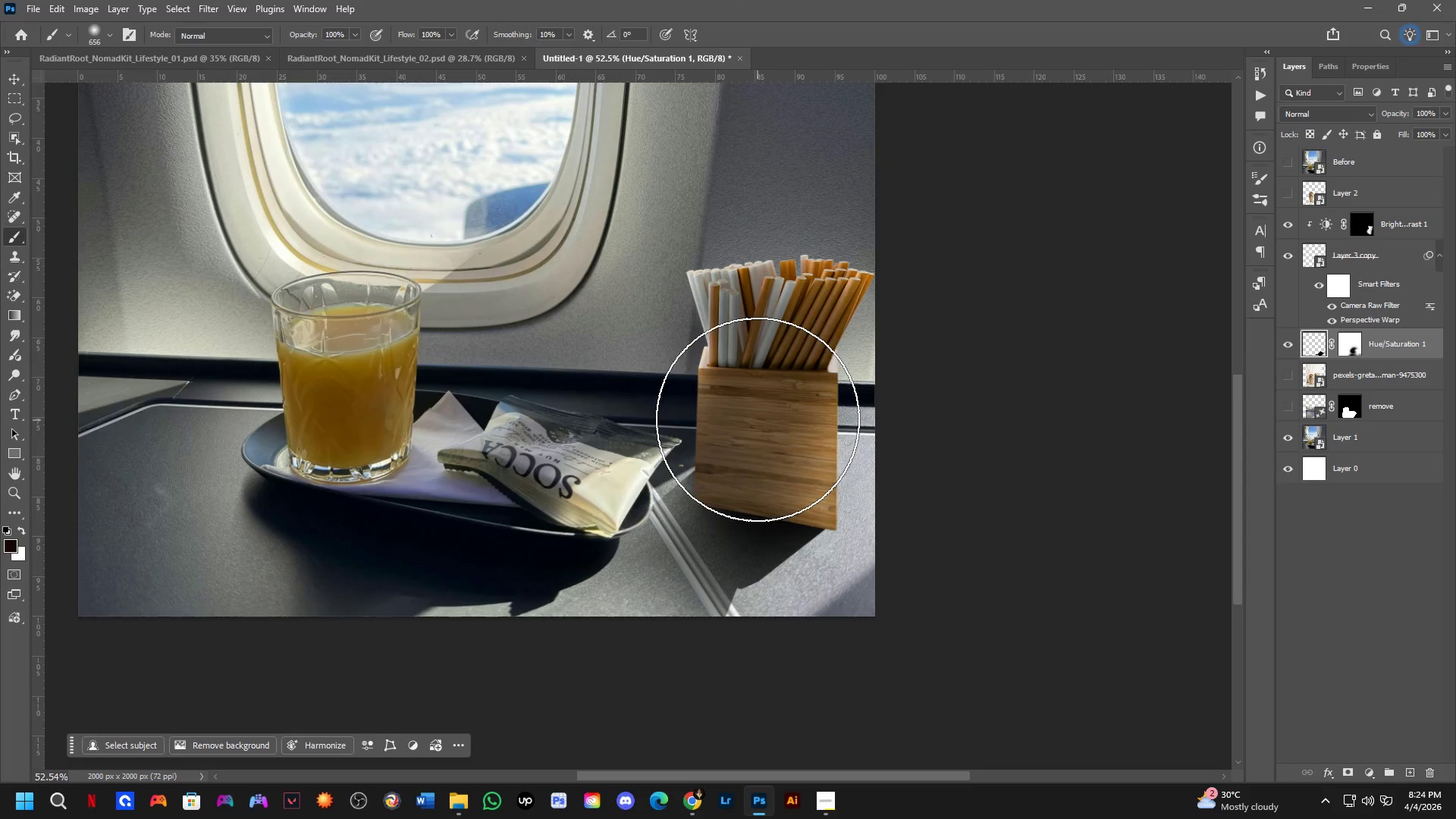 
left_click_drag(start_coordinate=[761, 336], to_coordinate=[755, 438])
 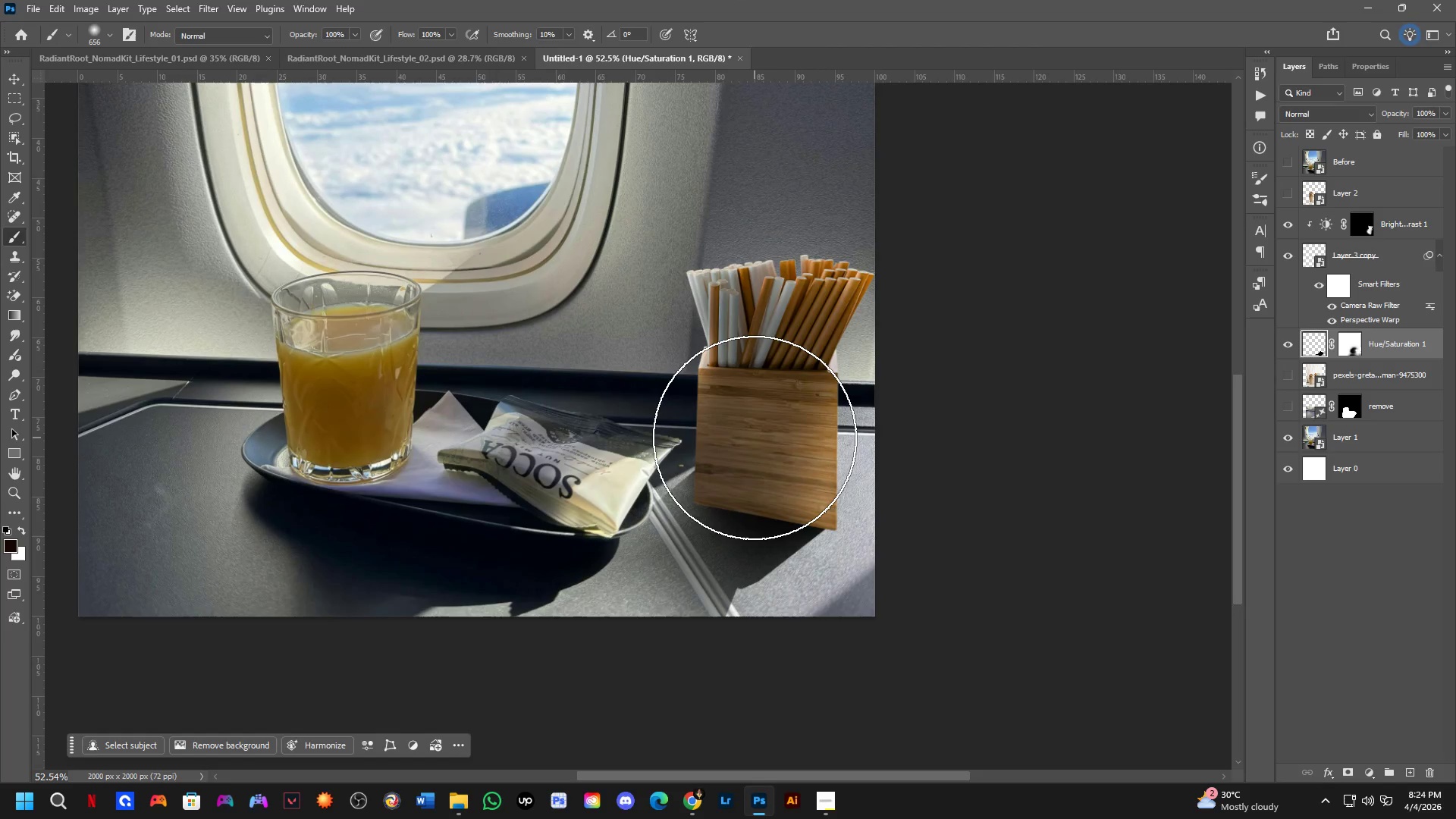 
scroll: coordinate [734, 435], scroll_direction: down, amount: 15.0
 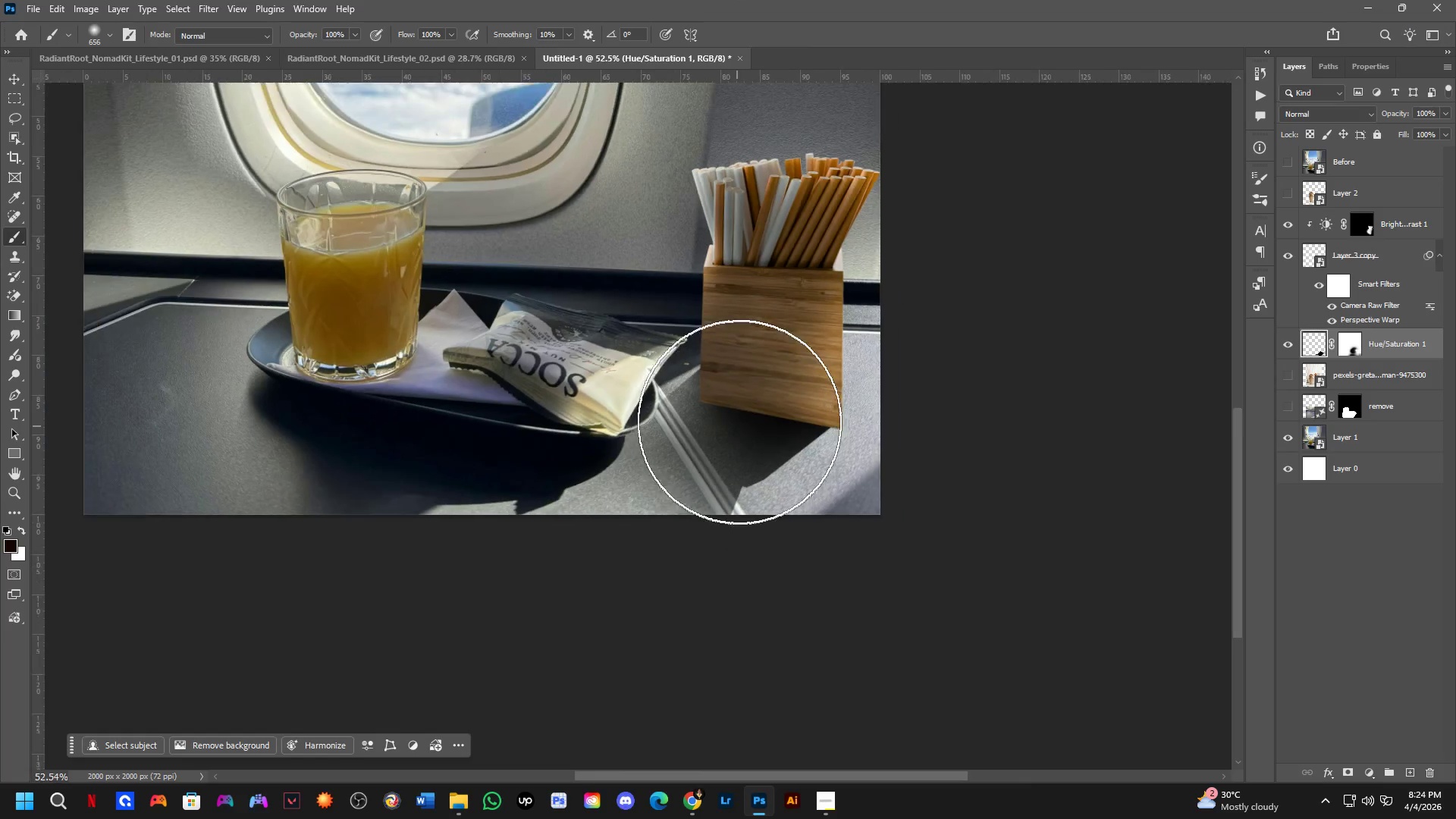 
hold_key(key=Space, duration=1.55)
 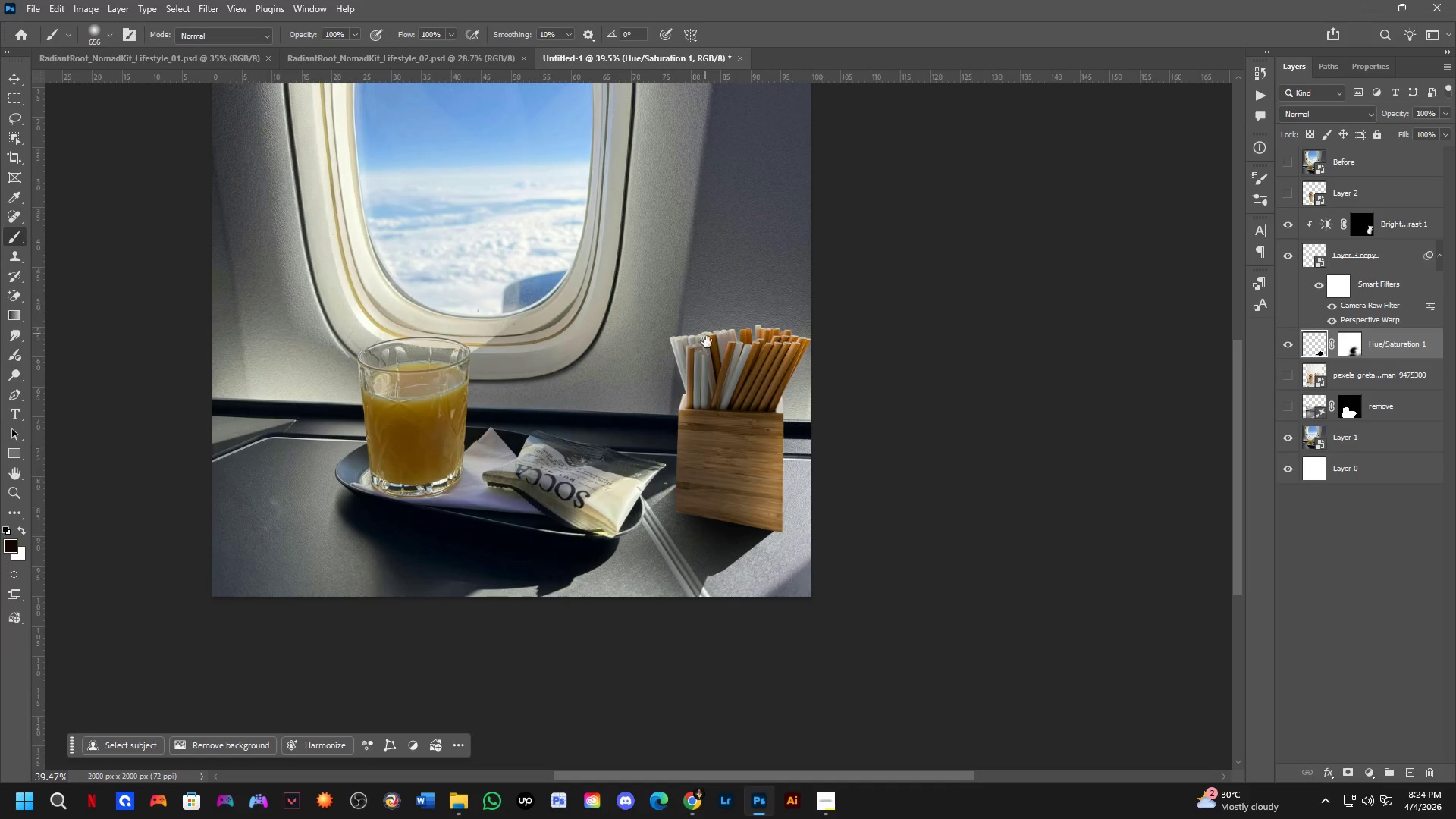 
hold_key(key=Space, duration=0.55)
 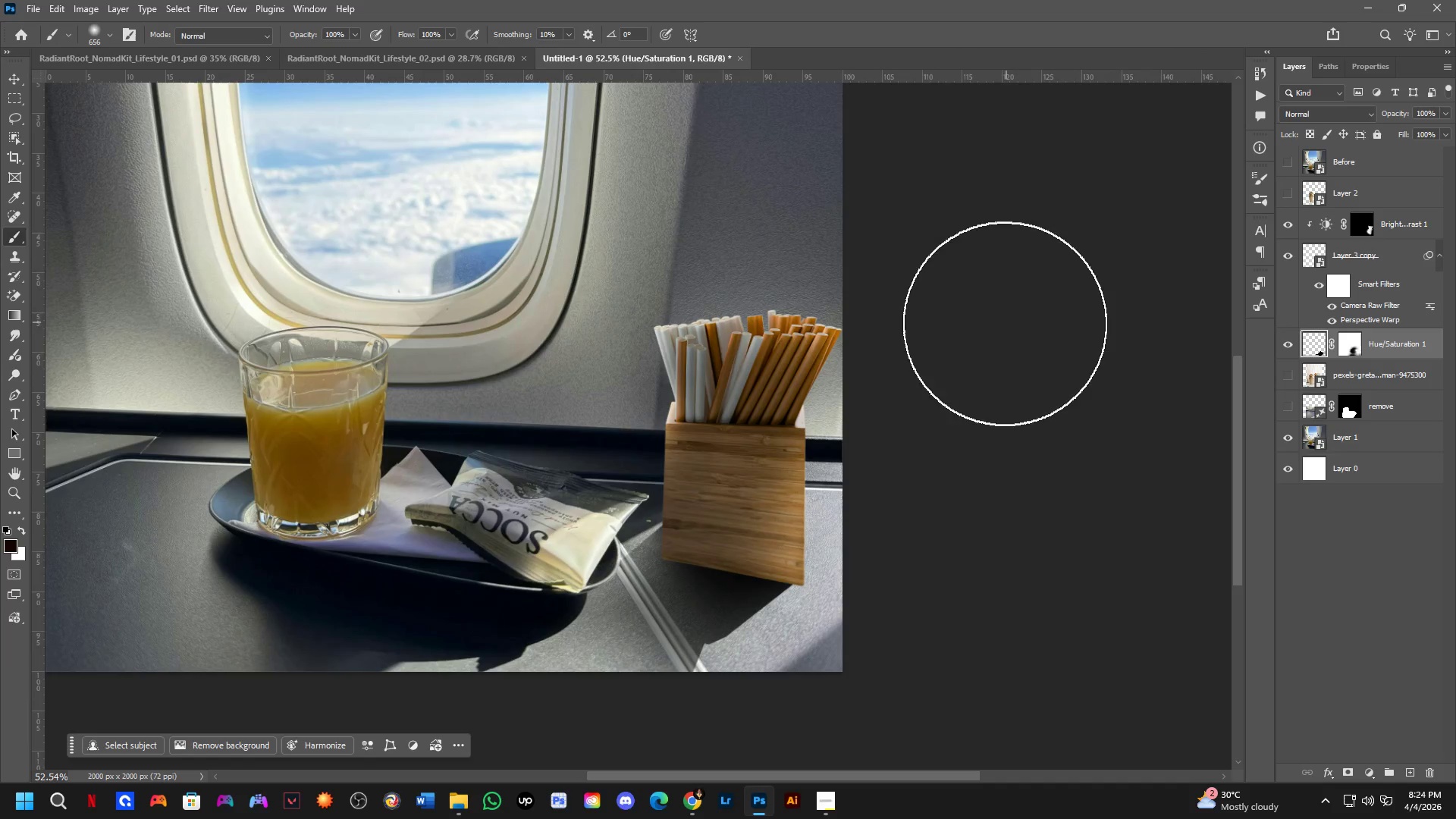 
left_click_drag(start_coordinate=[713, 262], to_coordinate=[701, 305])
 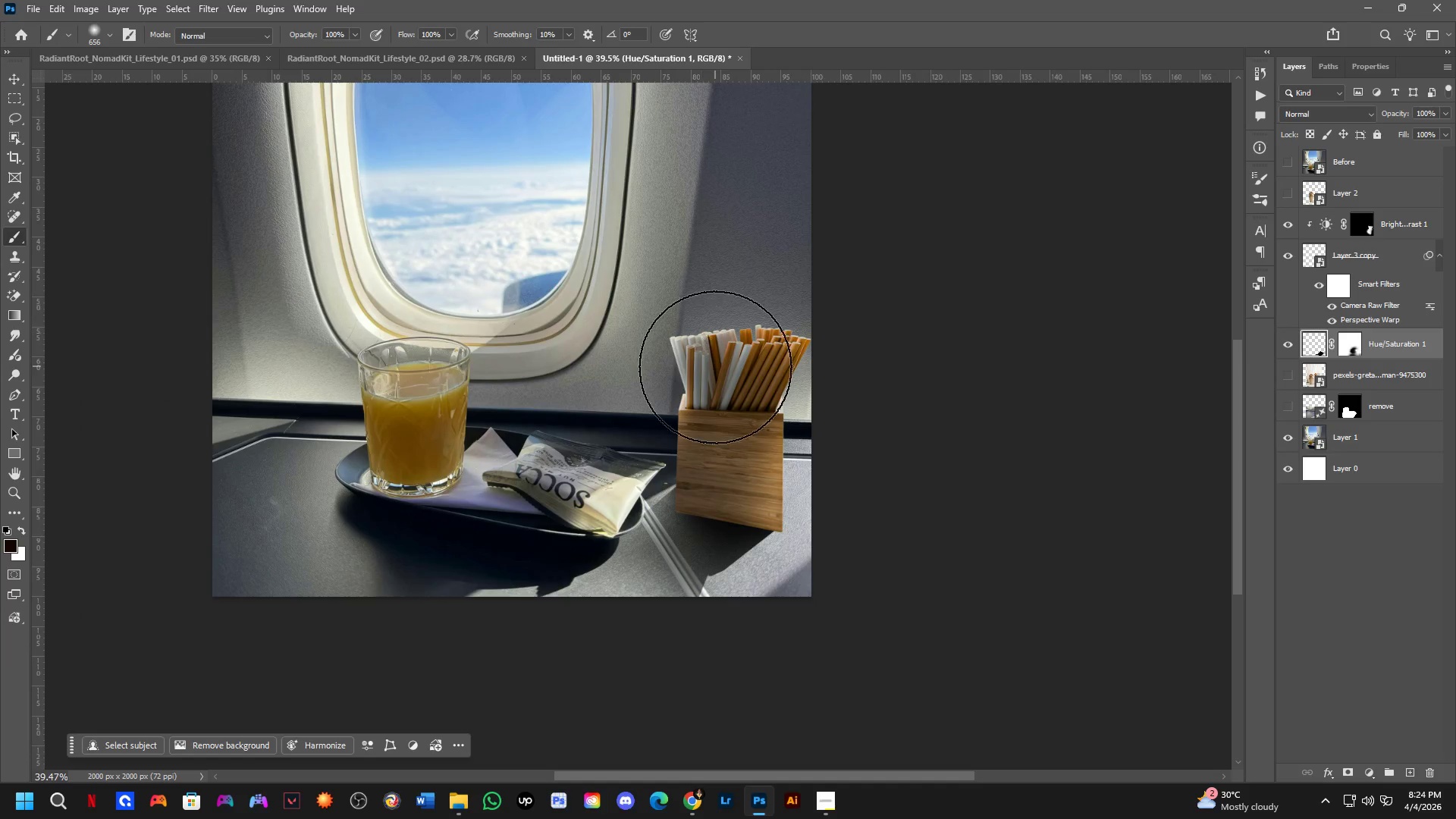 
scroll: coordinate [664, 366], scroll_direction: down, amount: 3.0
 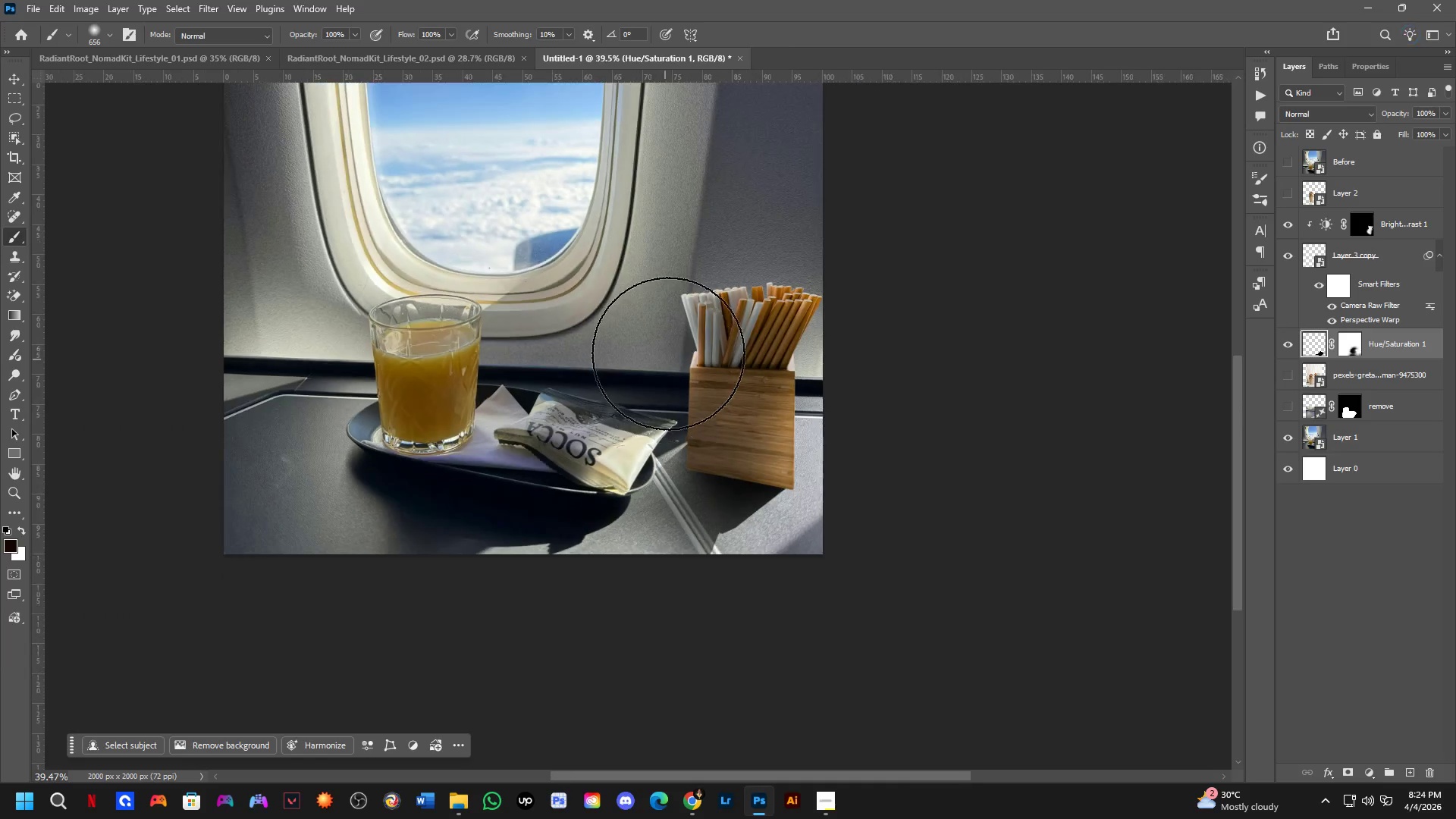 
scroll: coordinate [715, 378], scroll_direction: up, amount: 3.0
 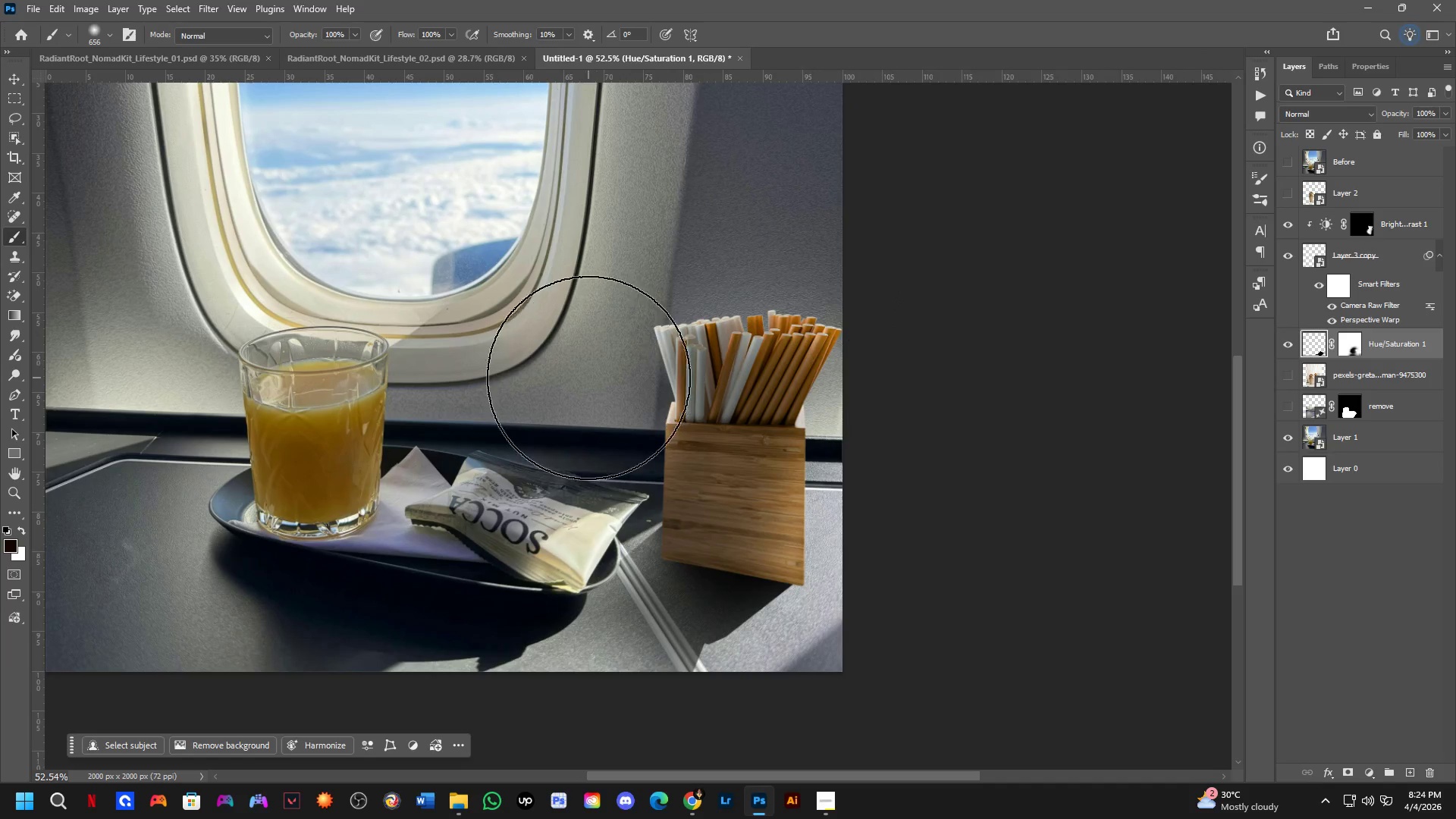 
key(Shift+ShiftLeft)
 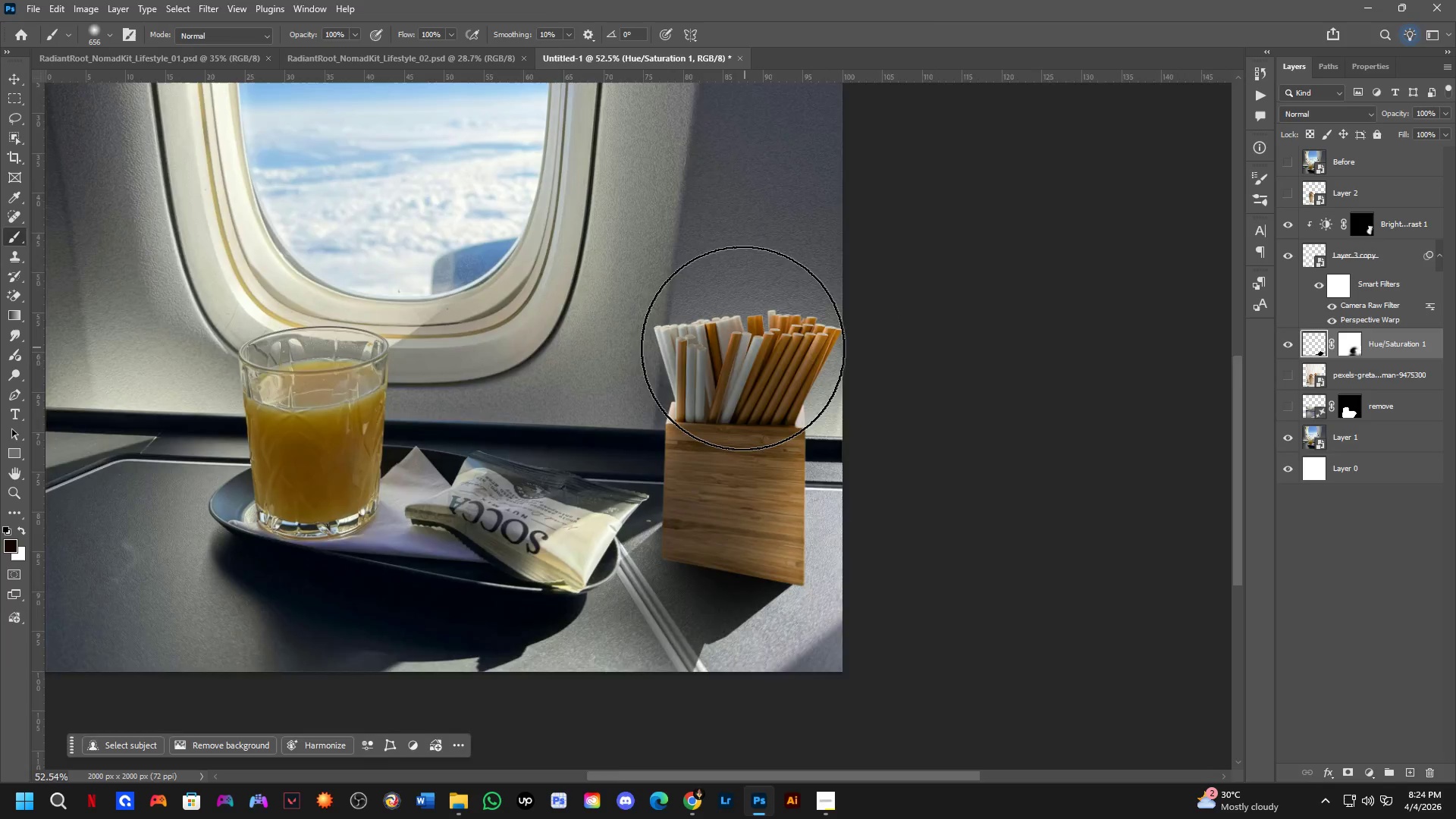 
scroll: coordinate [715, 329], scroll_direction: up, amount: 6.0
 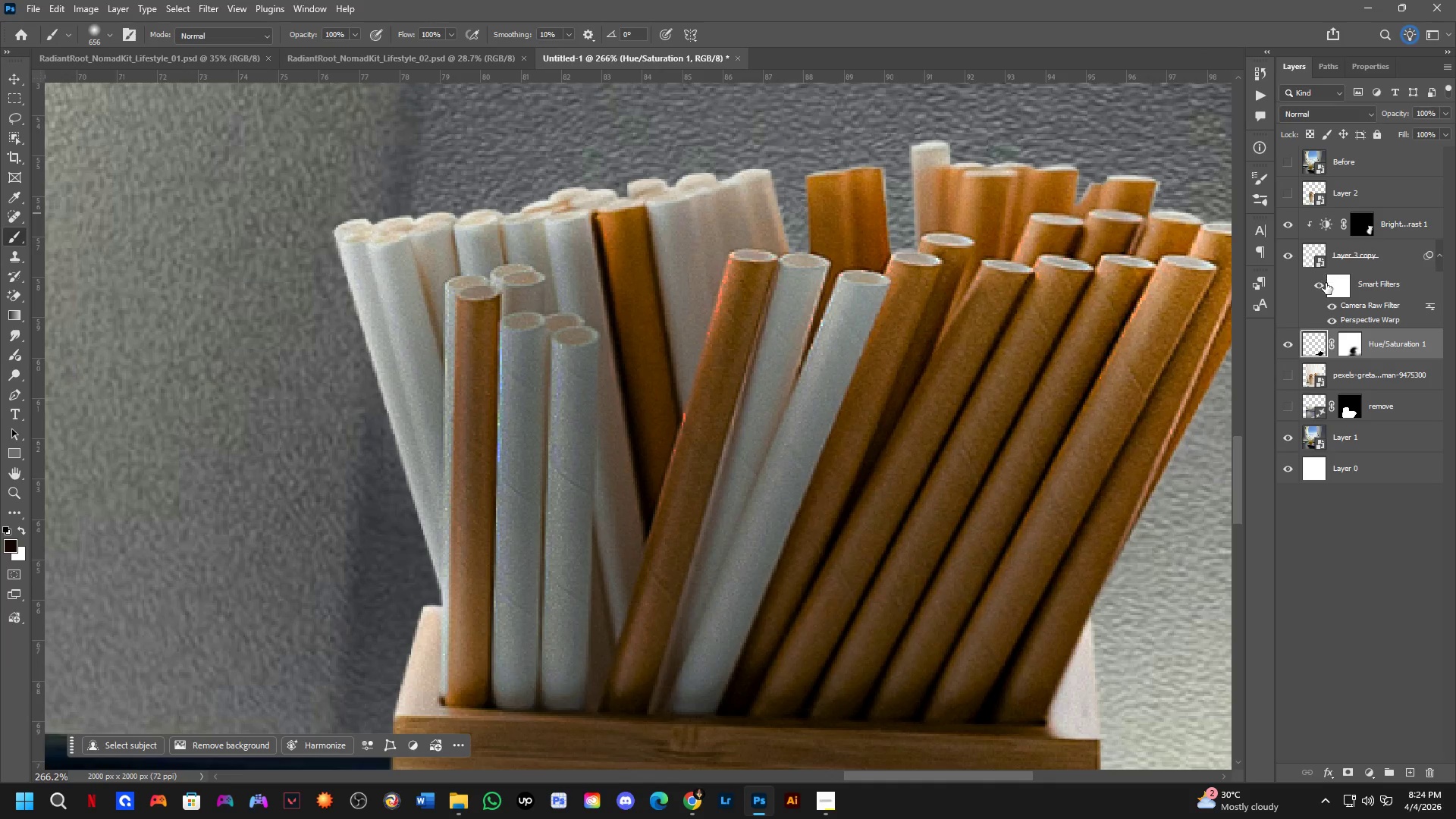 
left_click([1323, 286])
 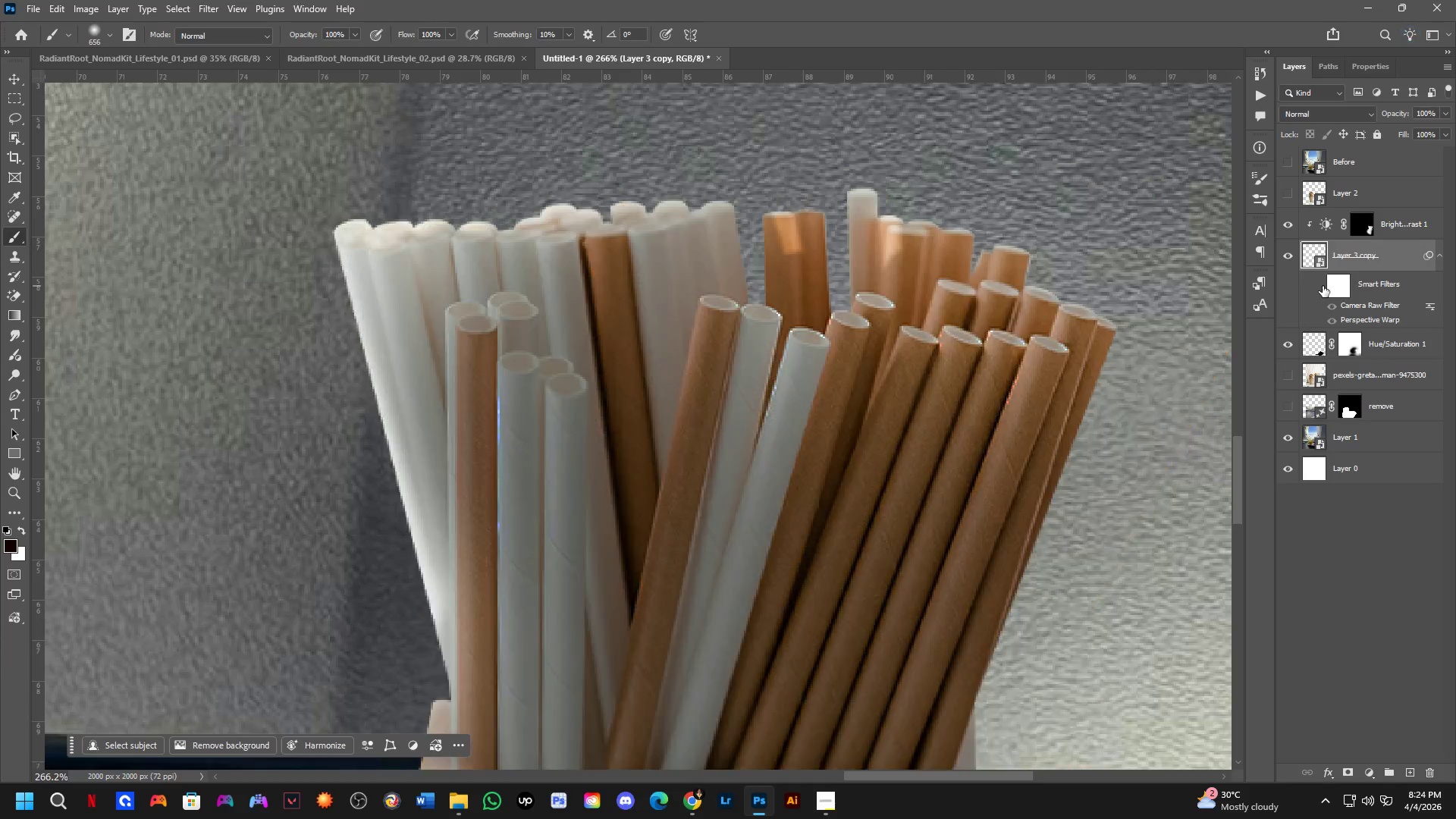 
left_click([1323, 286])
 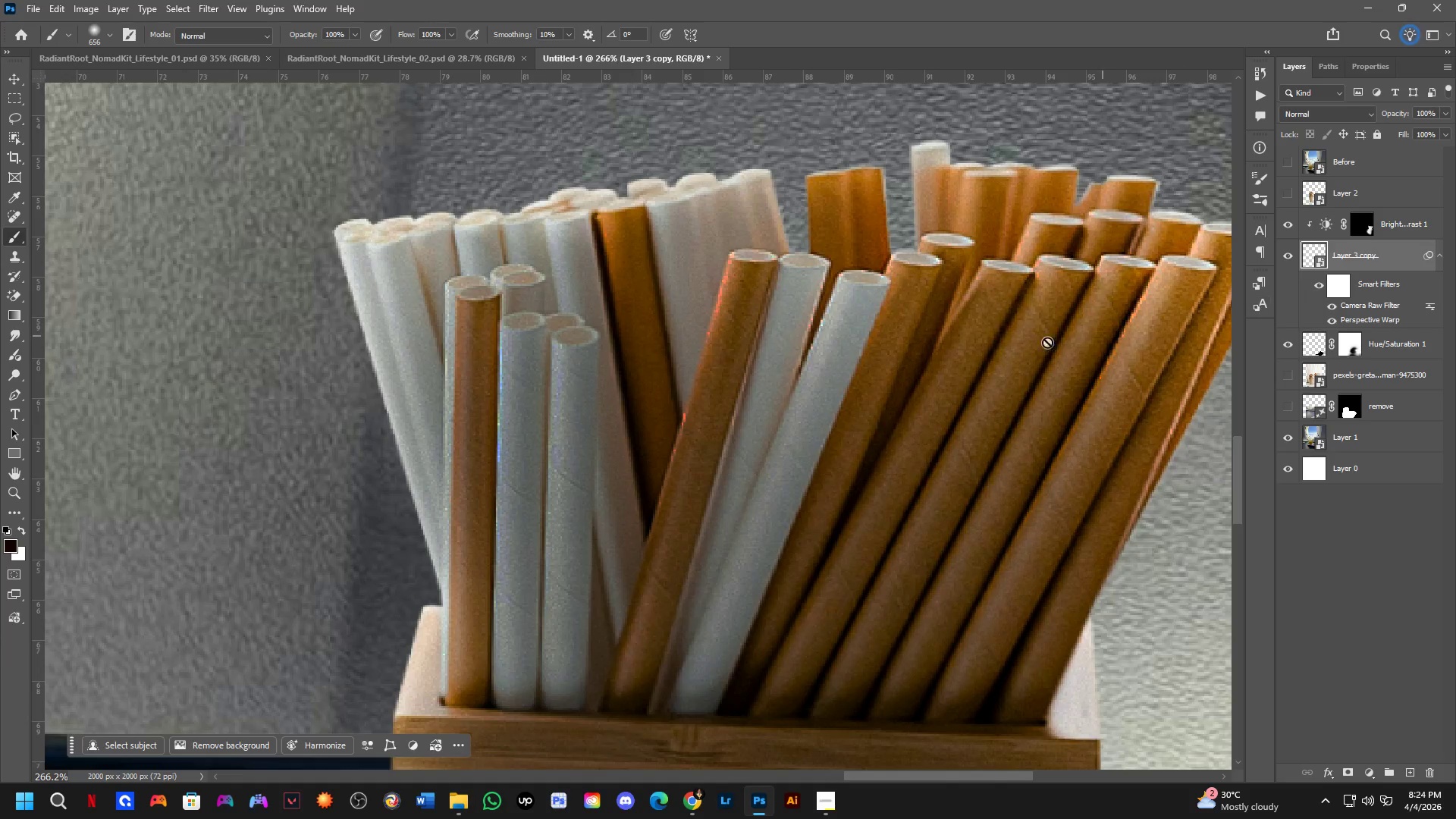 
key(Shift+ShiftLeft)
 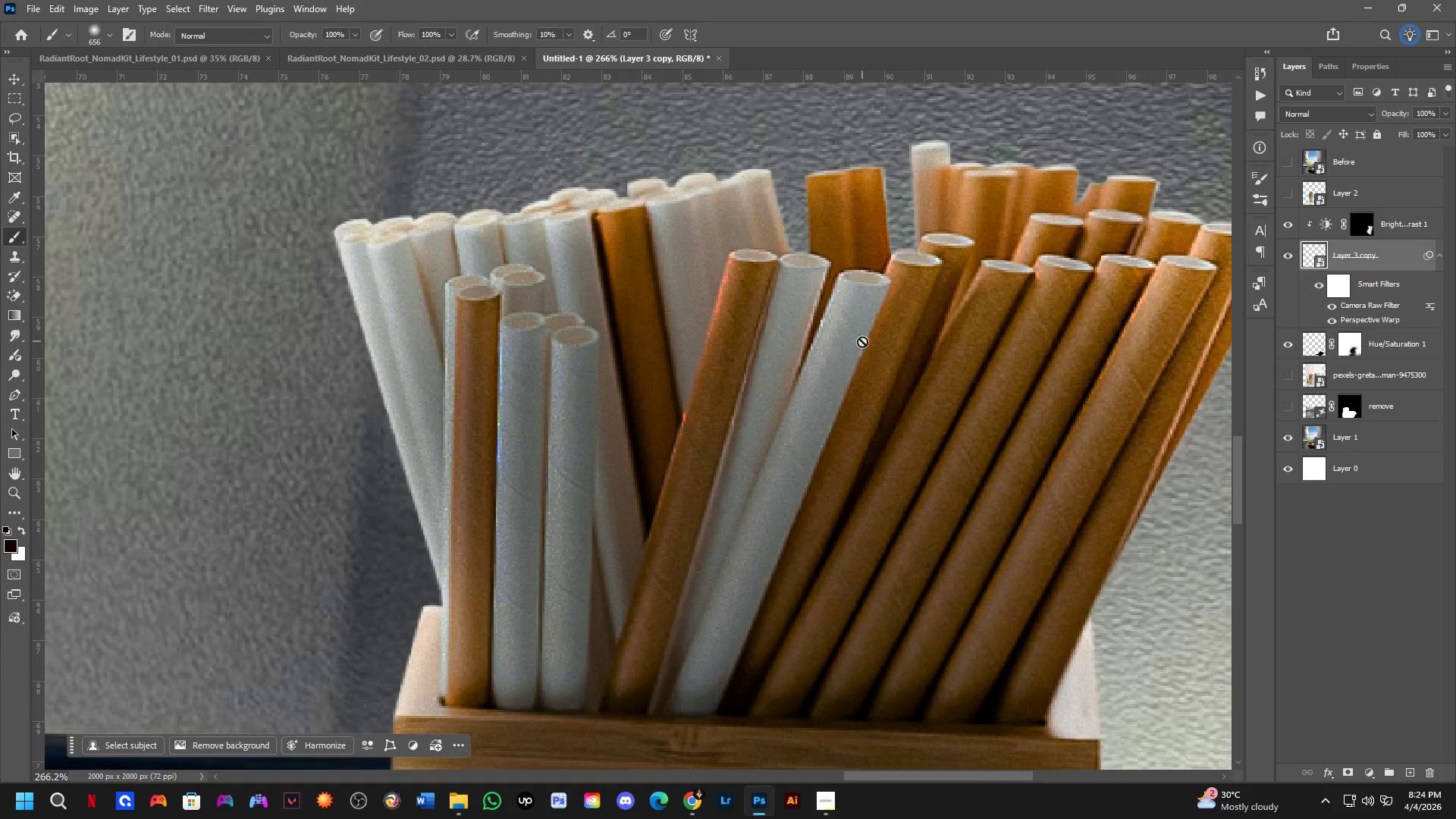 
key(Shift+ShiftLeft)
 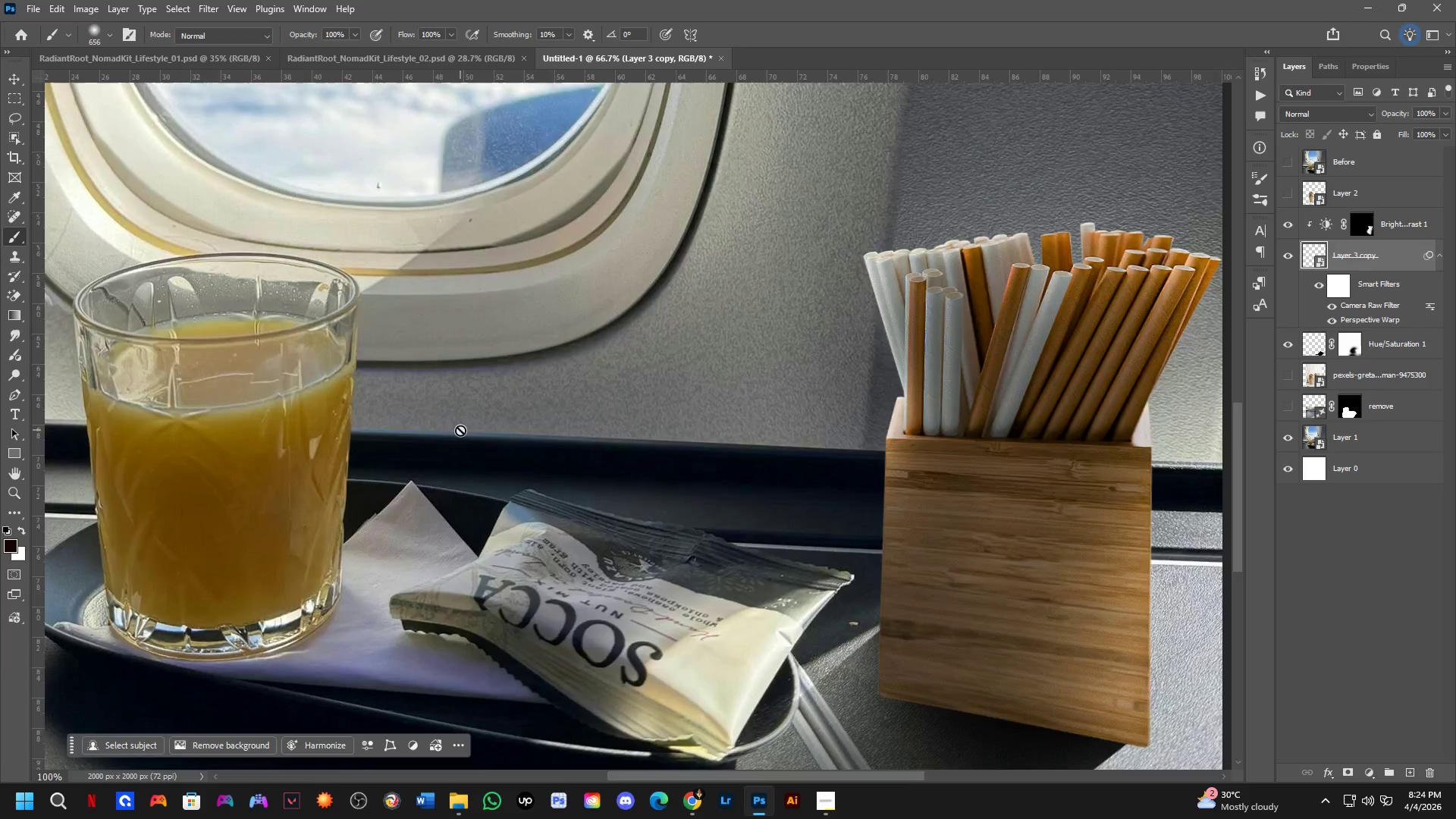 
scroll: coordinate [862, 341], scroll_direction: down, amount: 4.0
 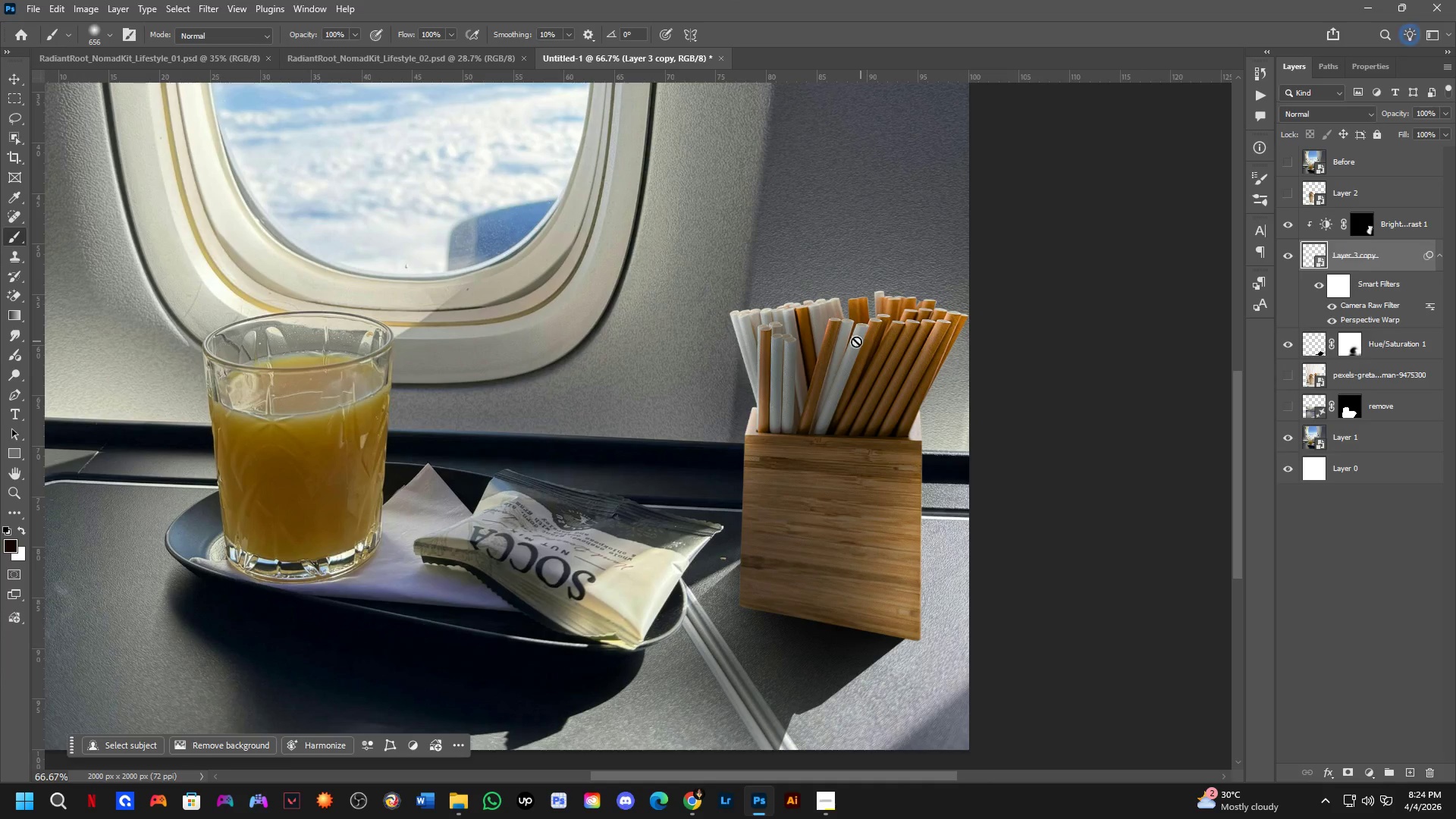 
key(Shift+ShiftLeft)
 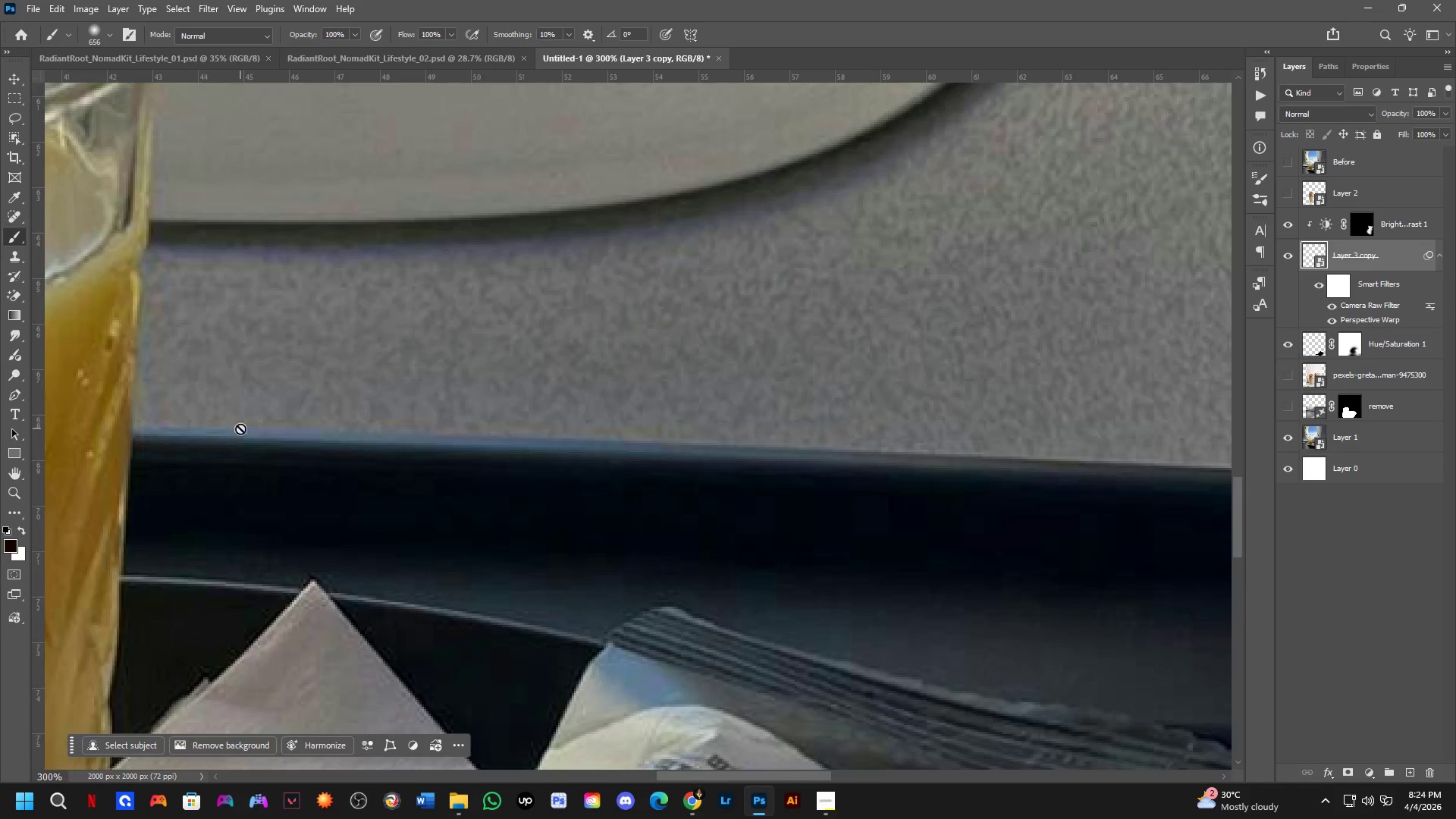 
scroll: coordinate [460, 430], scroll_direction: up, amount: 3.0
 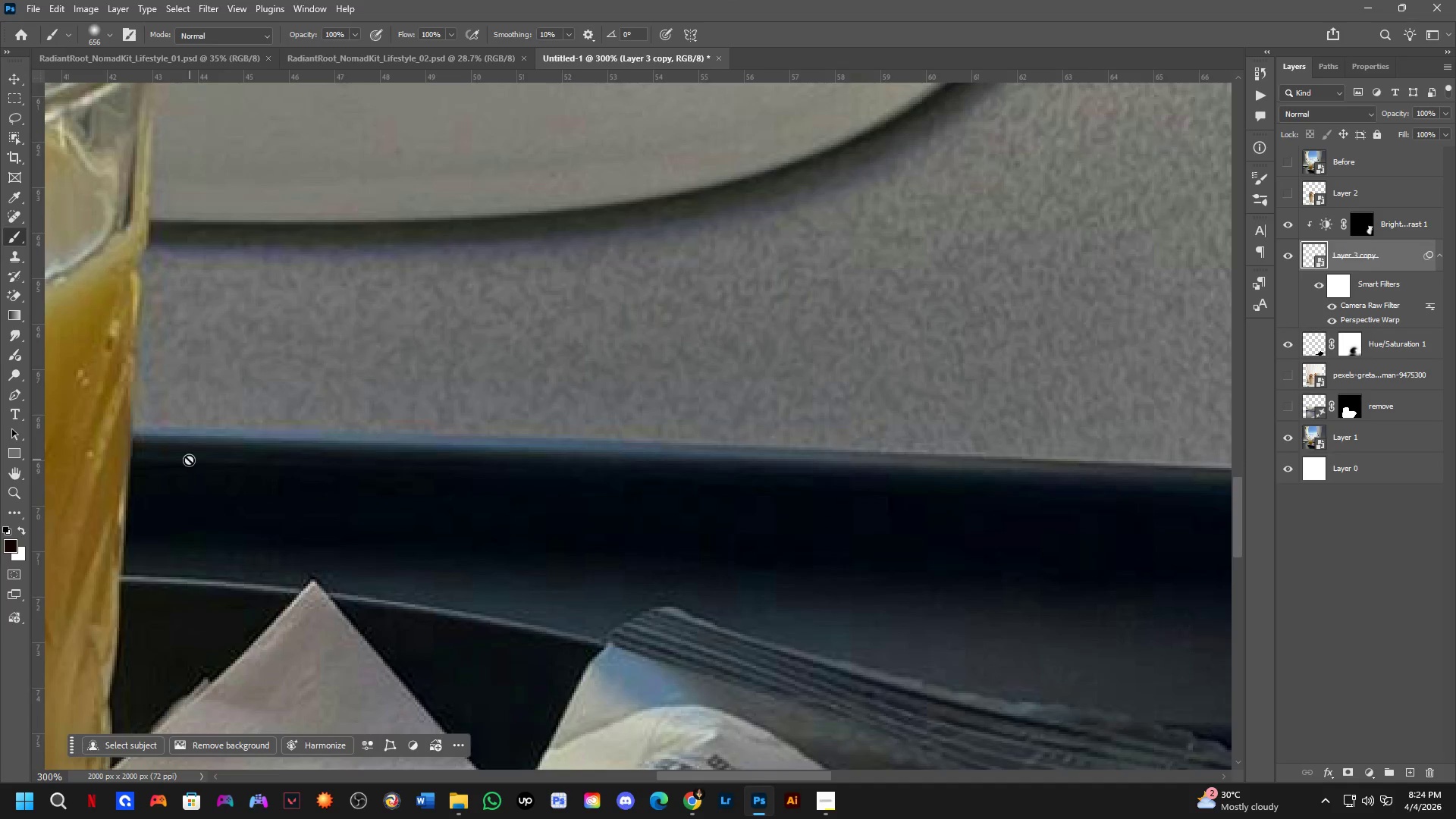 
scroll: coordinate [243, 428], scroll_direction: down, amount: 4.0
 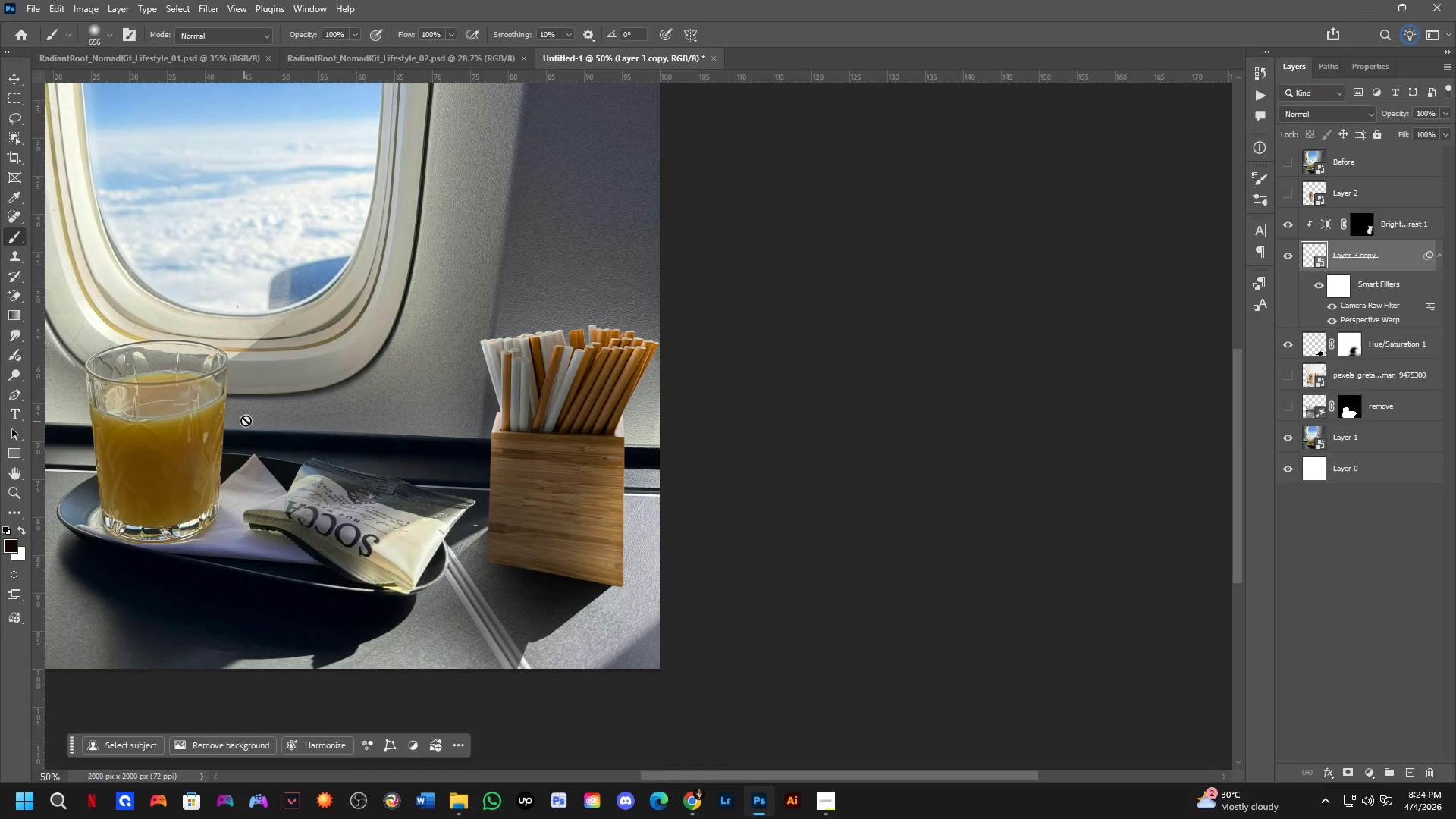 
key(Shift+ShiftLeft)
 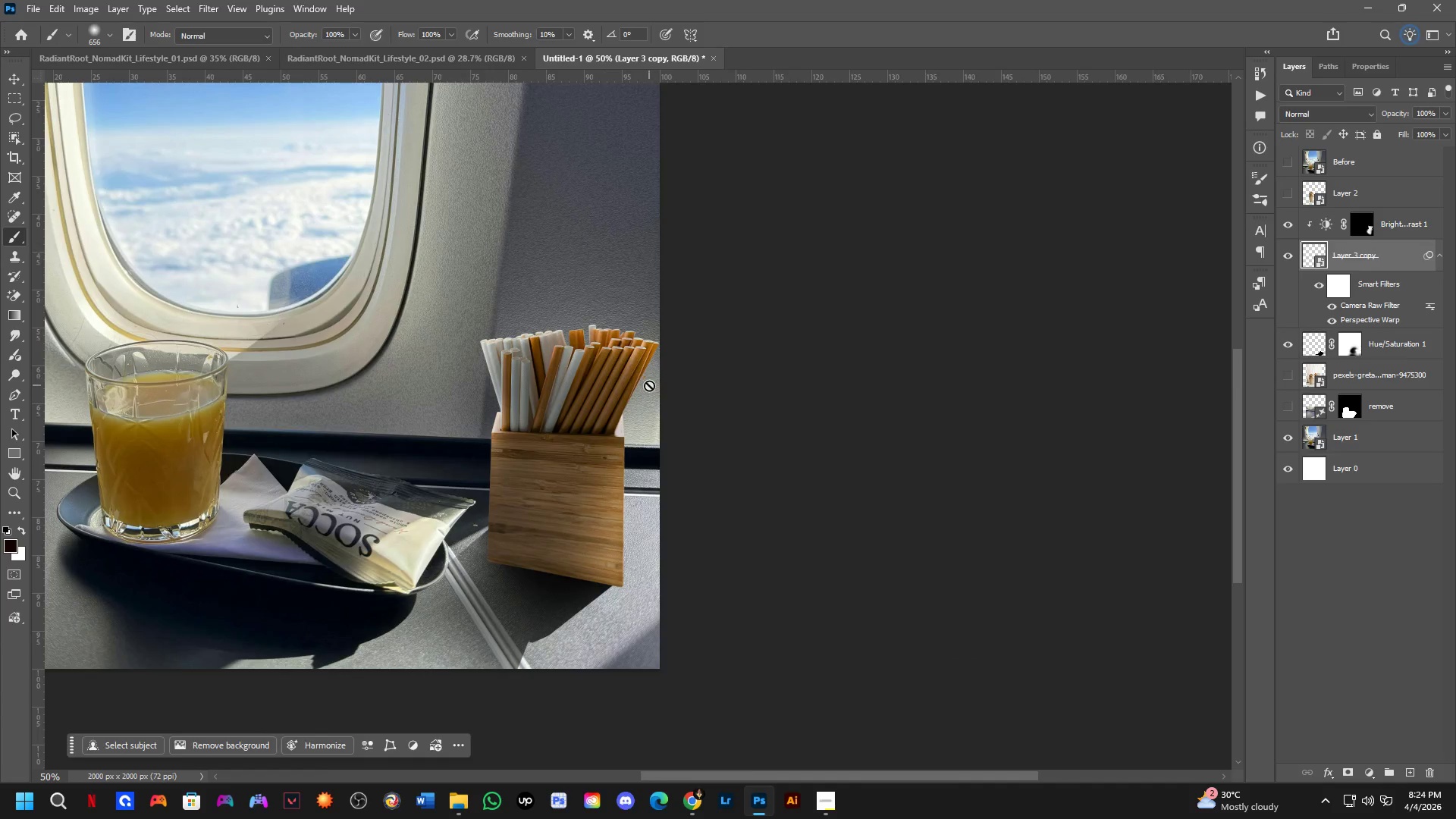 
scroll: coordinate [649, 385], scroll_direction: up, amount: 3.0
 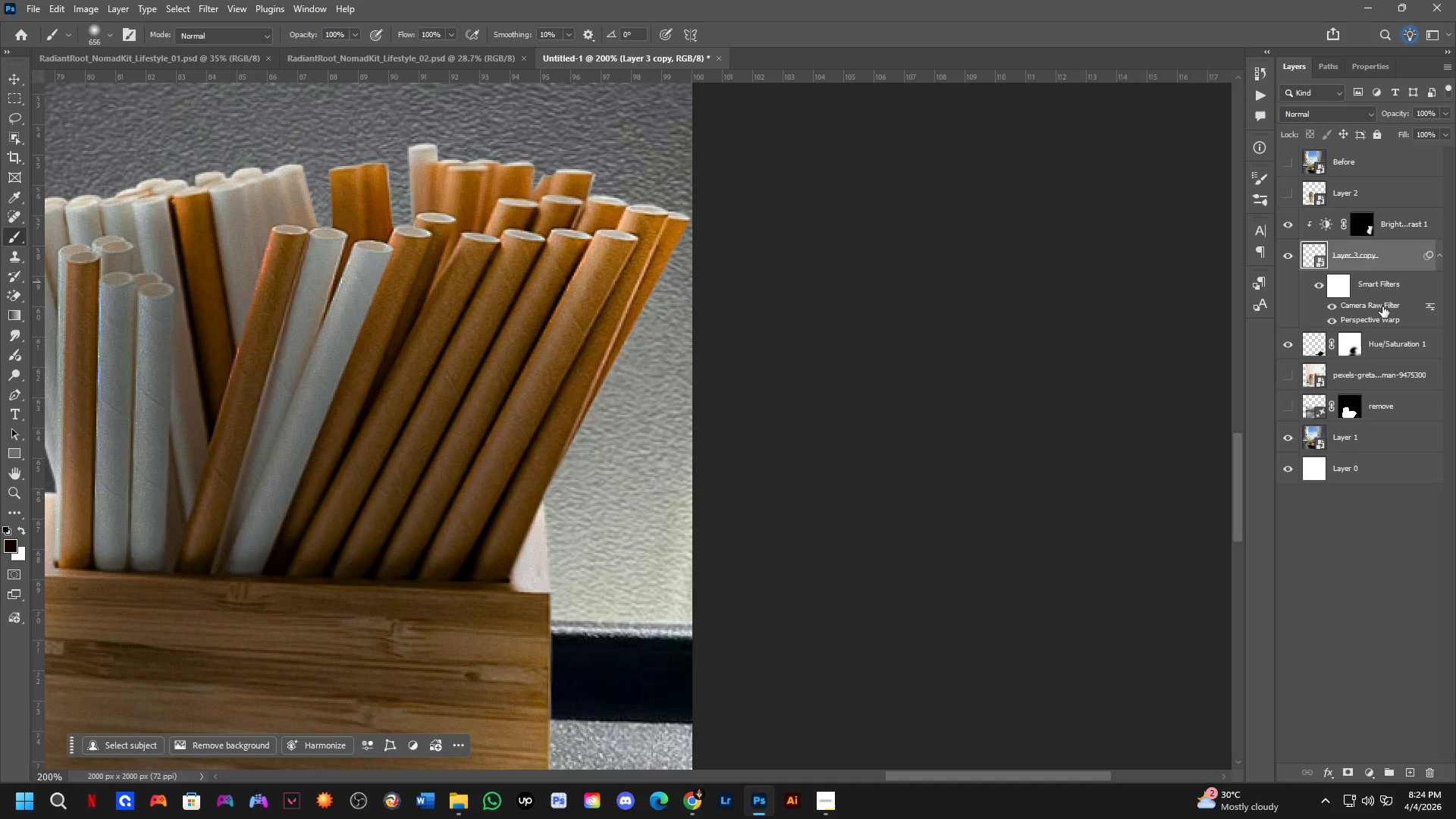 
double_click([1382, 306])
 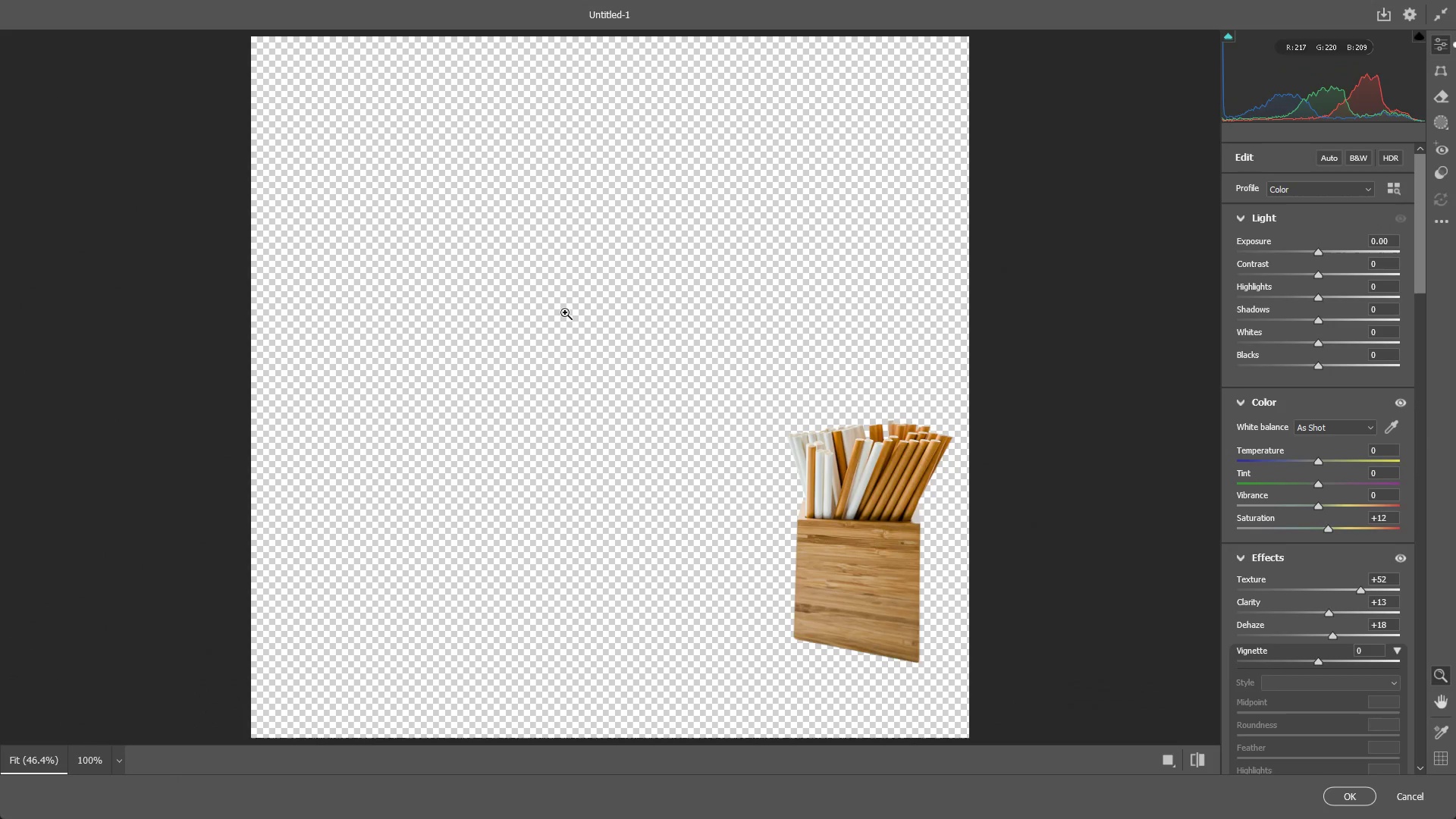 
left_click_drag(start_coordinate=[813, 447], to_coordinate=[984, 461])
 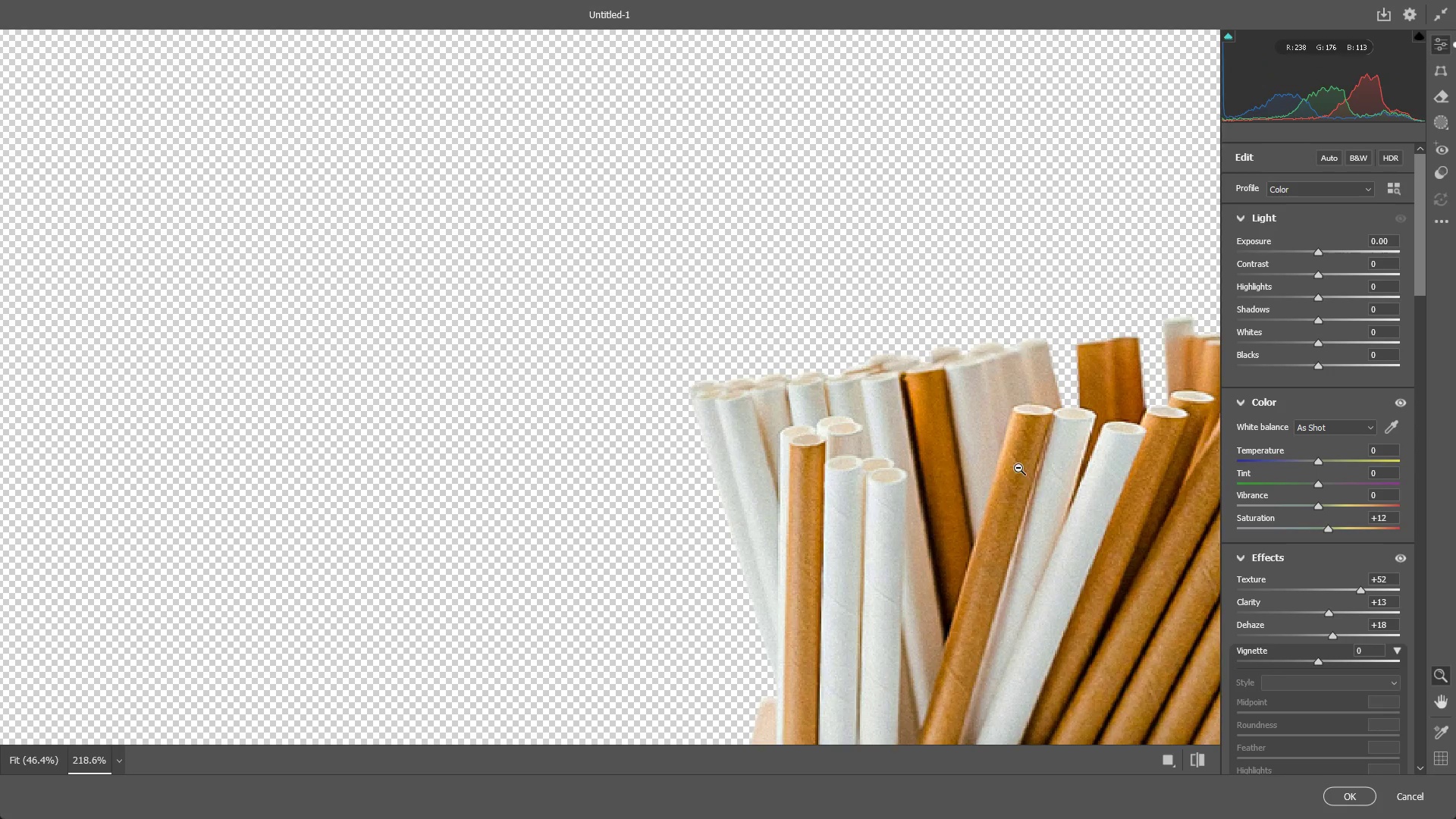 
hold_key(key=Space, duration=0.55)
 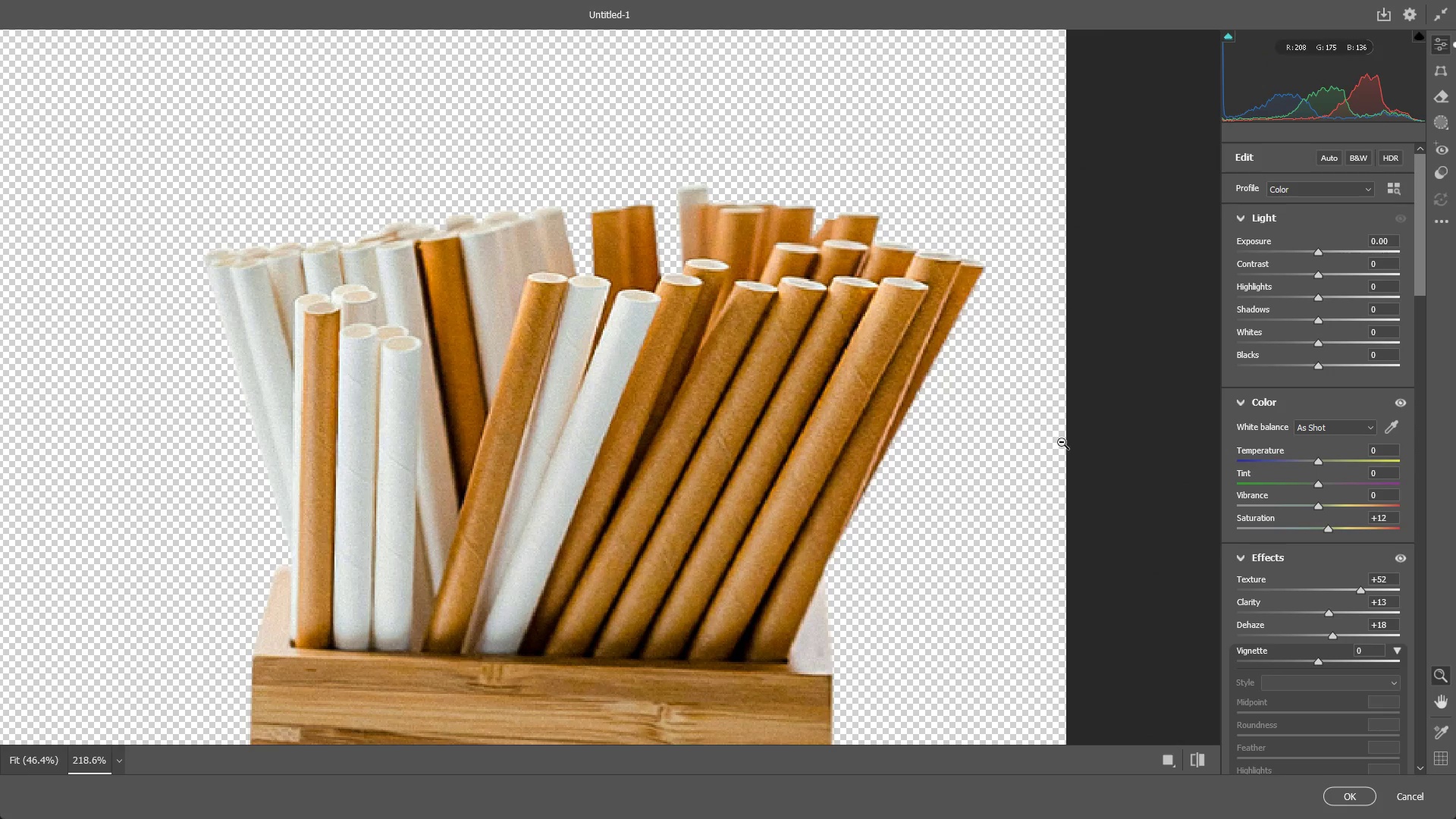 
left_click_drag(start_coordinate=[1040, 485], to_coordinate=[554, 353])
 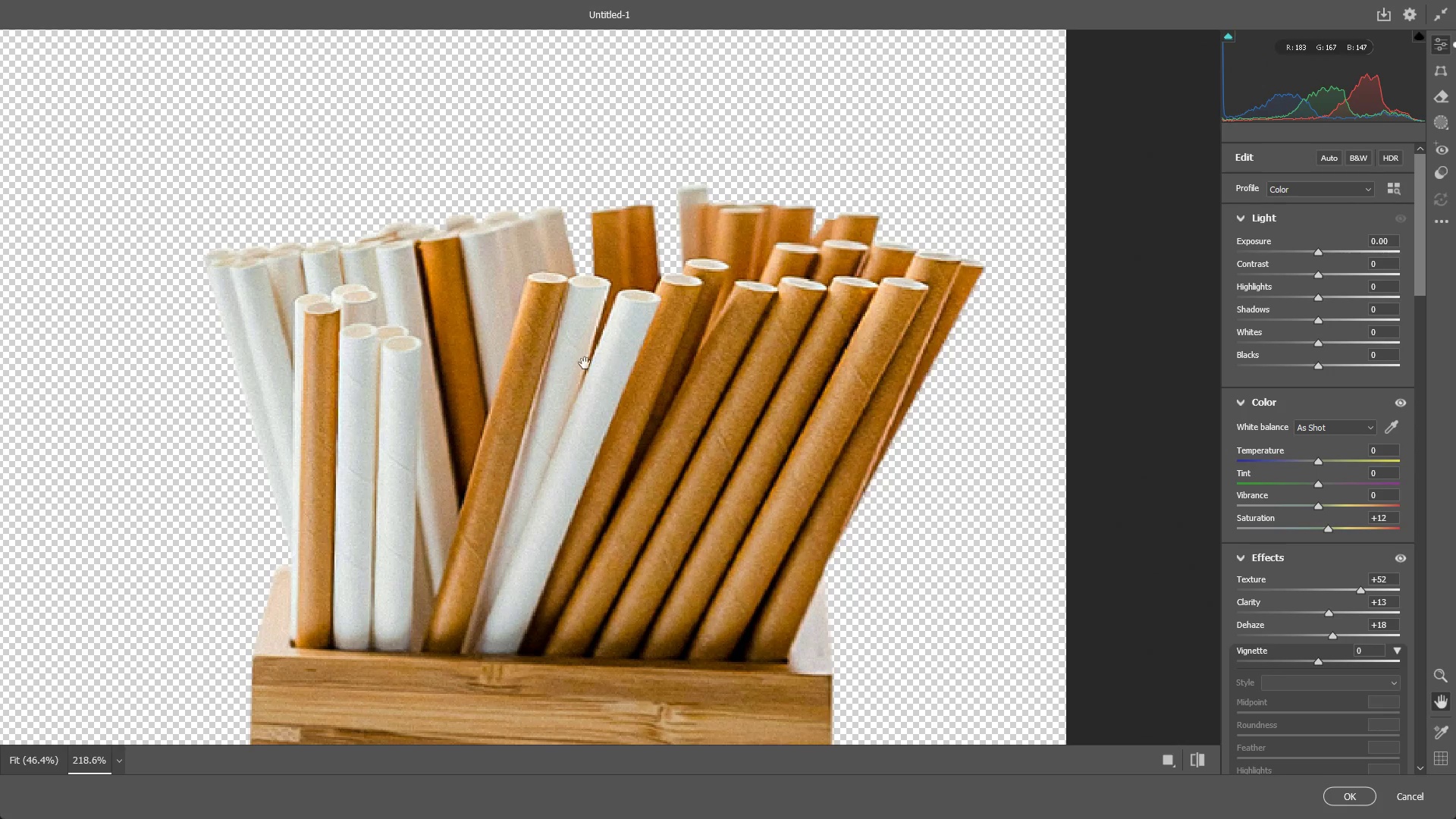 
hold_key(key=Space, duration=19.84)
 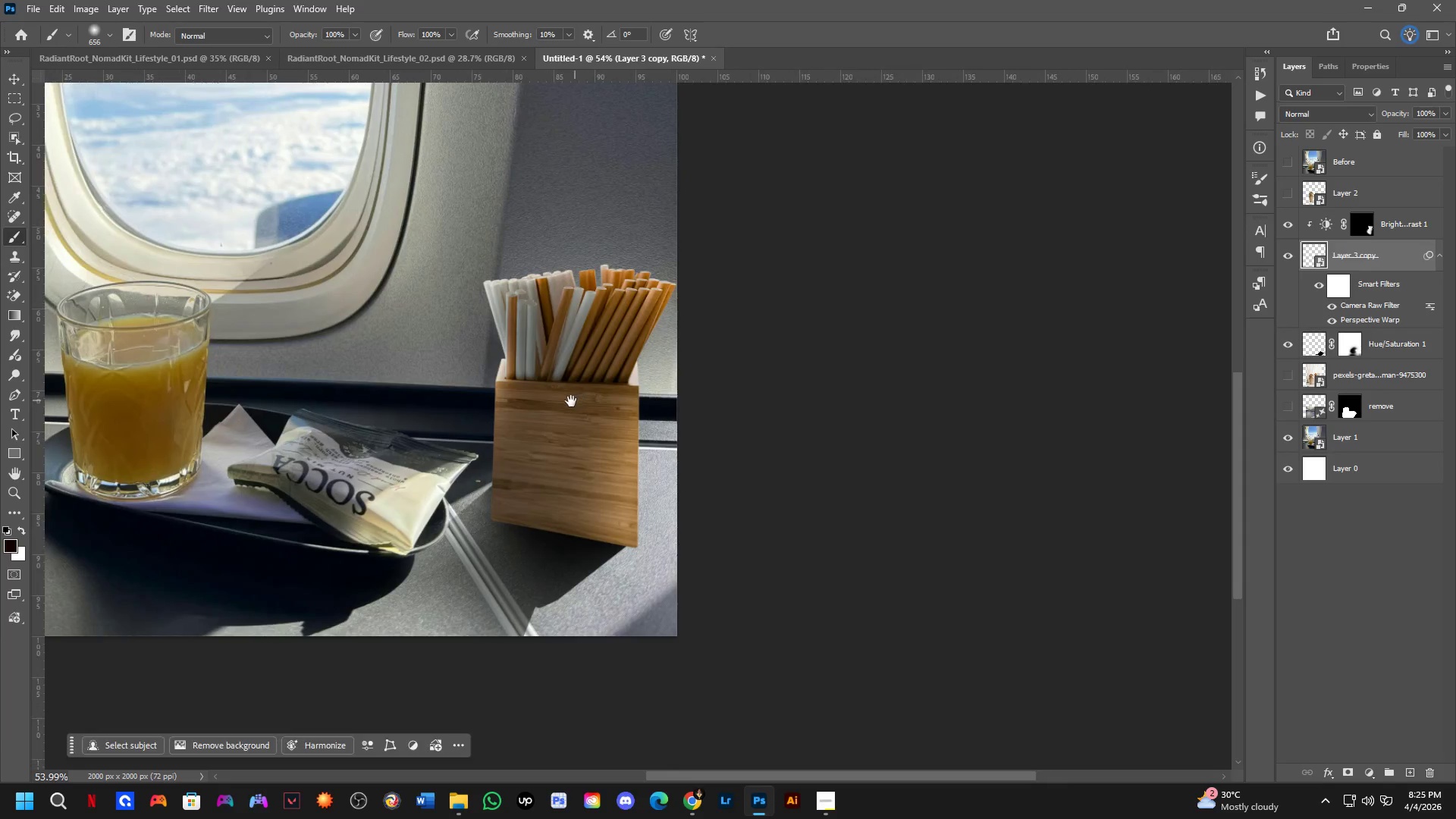 
left_click_drag(start_coordinate=[1363, 586], to_coordinate=[1354, 588])
 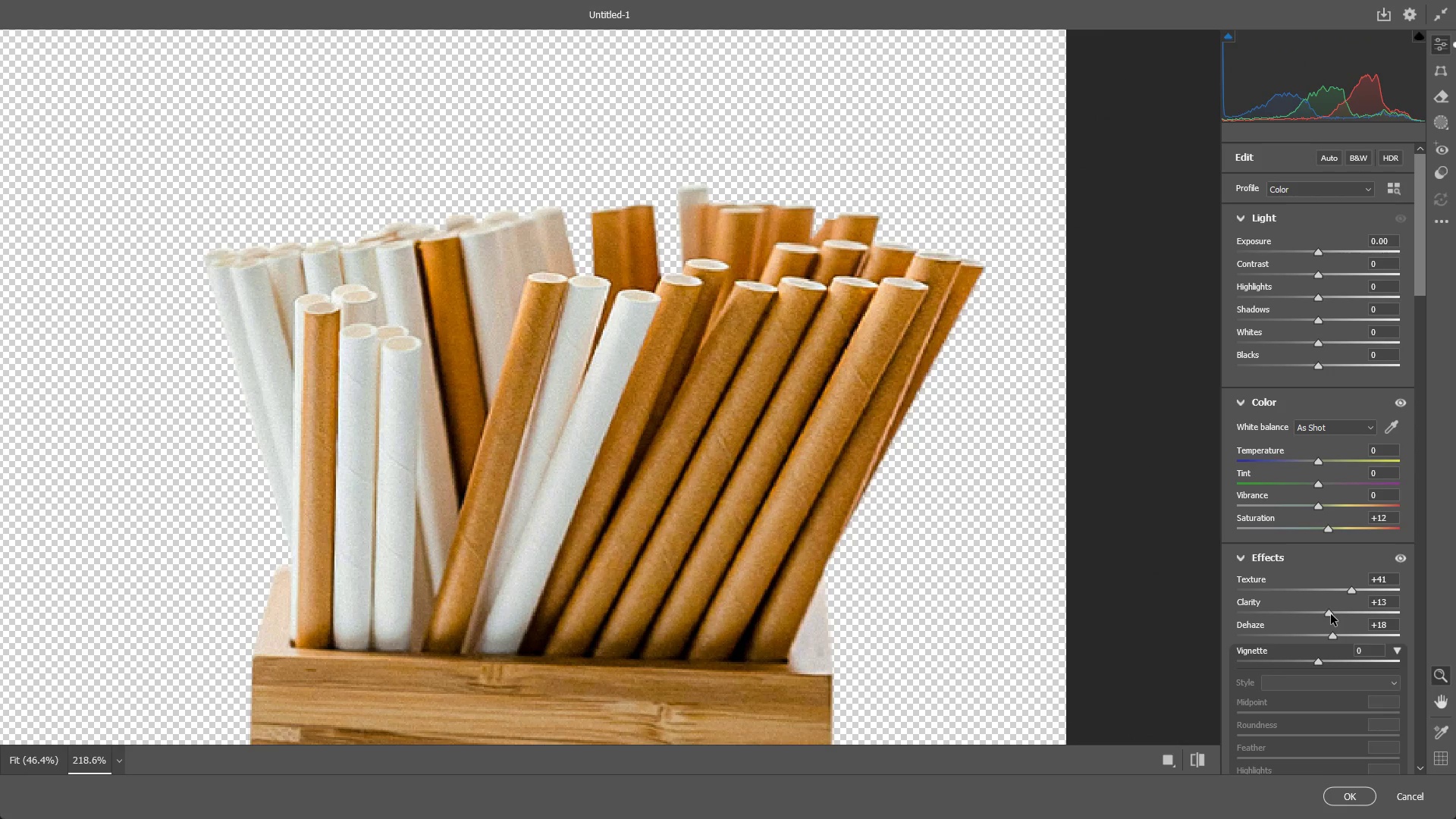 
left_click_drag(start_coordinate=[1331, 614], to_coordinate=[1321, 612])
 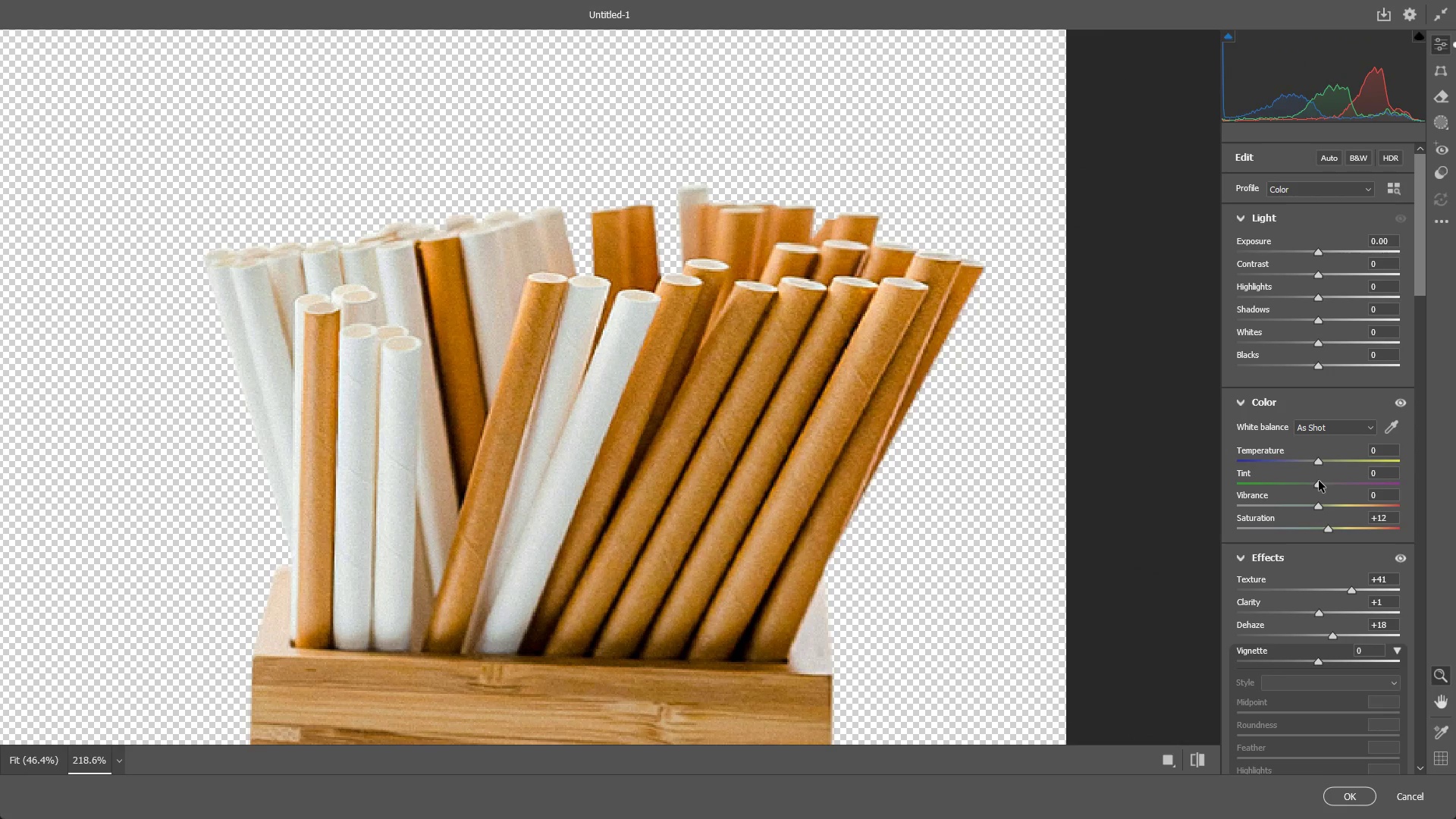 
scroll: coordinate [1316, 588], scroll_direction: down, amount: 14.0
 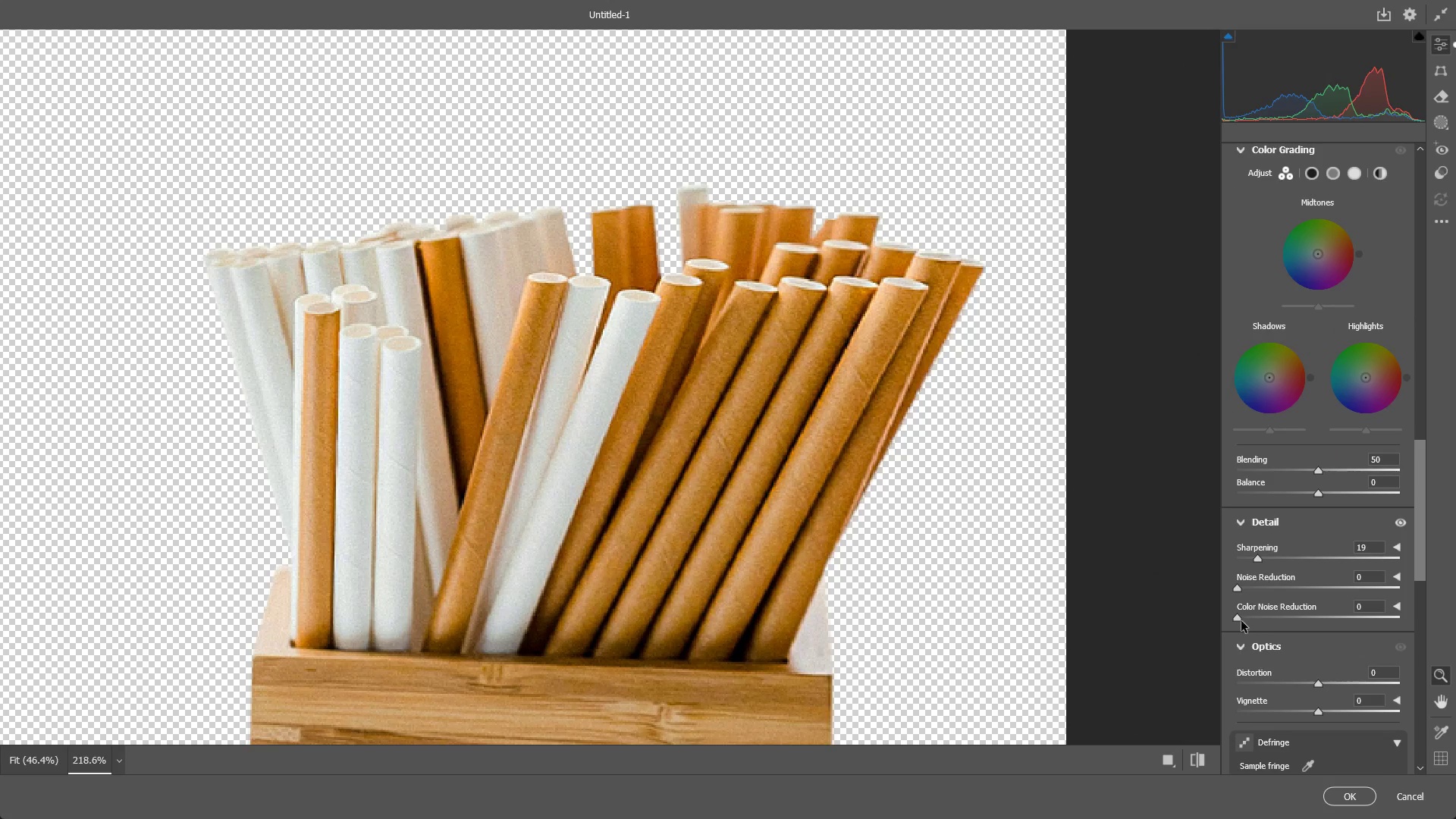 
left_click_drag(start_coordinate=[1238, 617], to_coordinate=[1448, 620])
 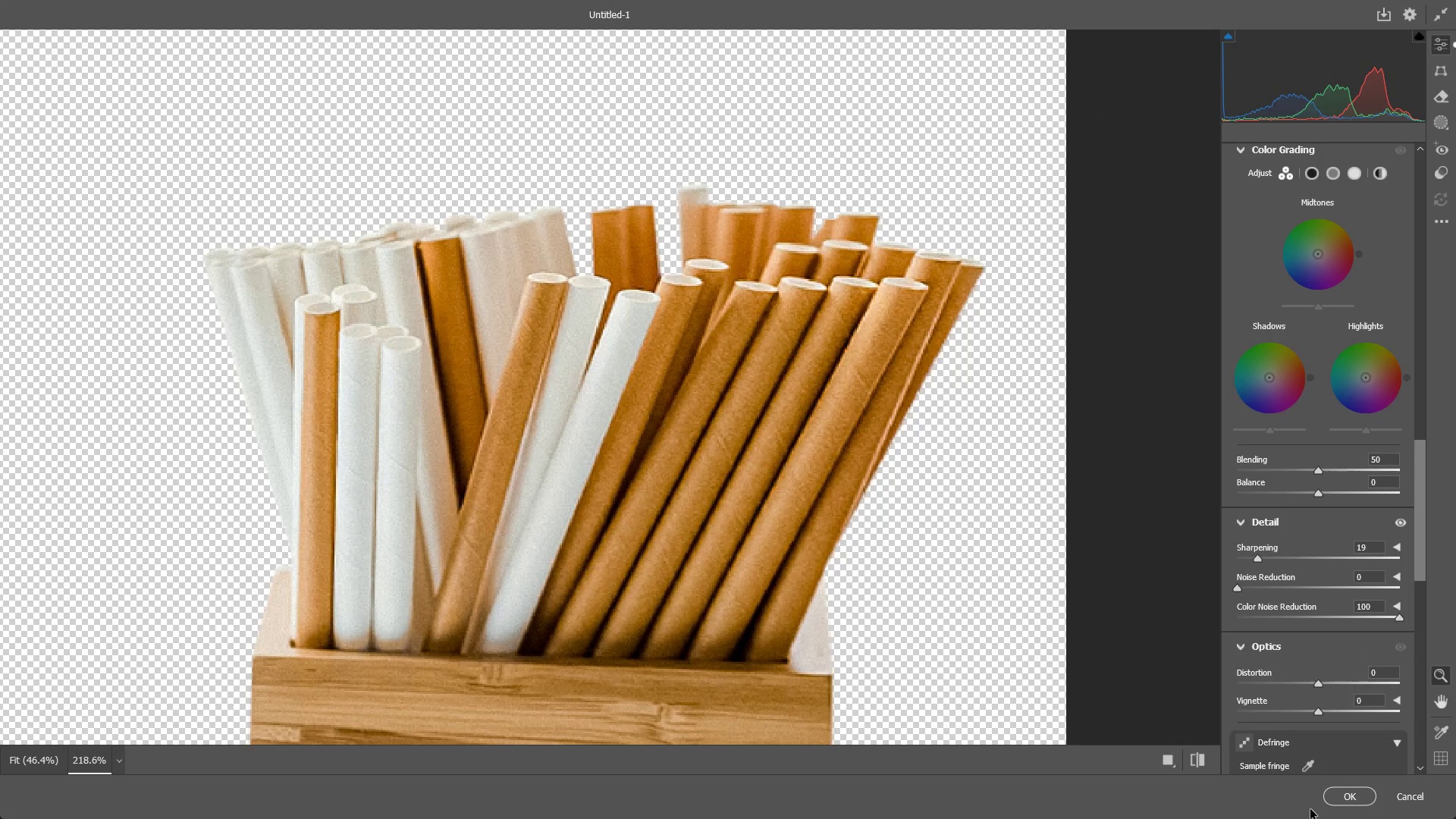 
left_click([1321, 808])
 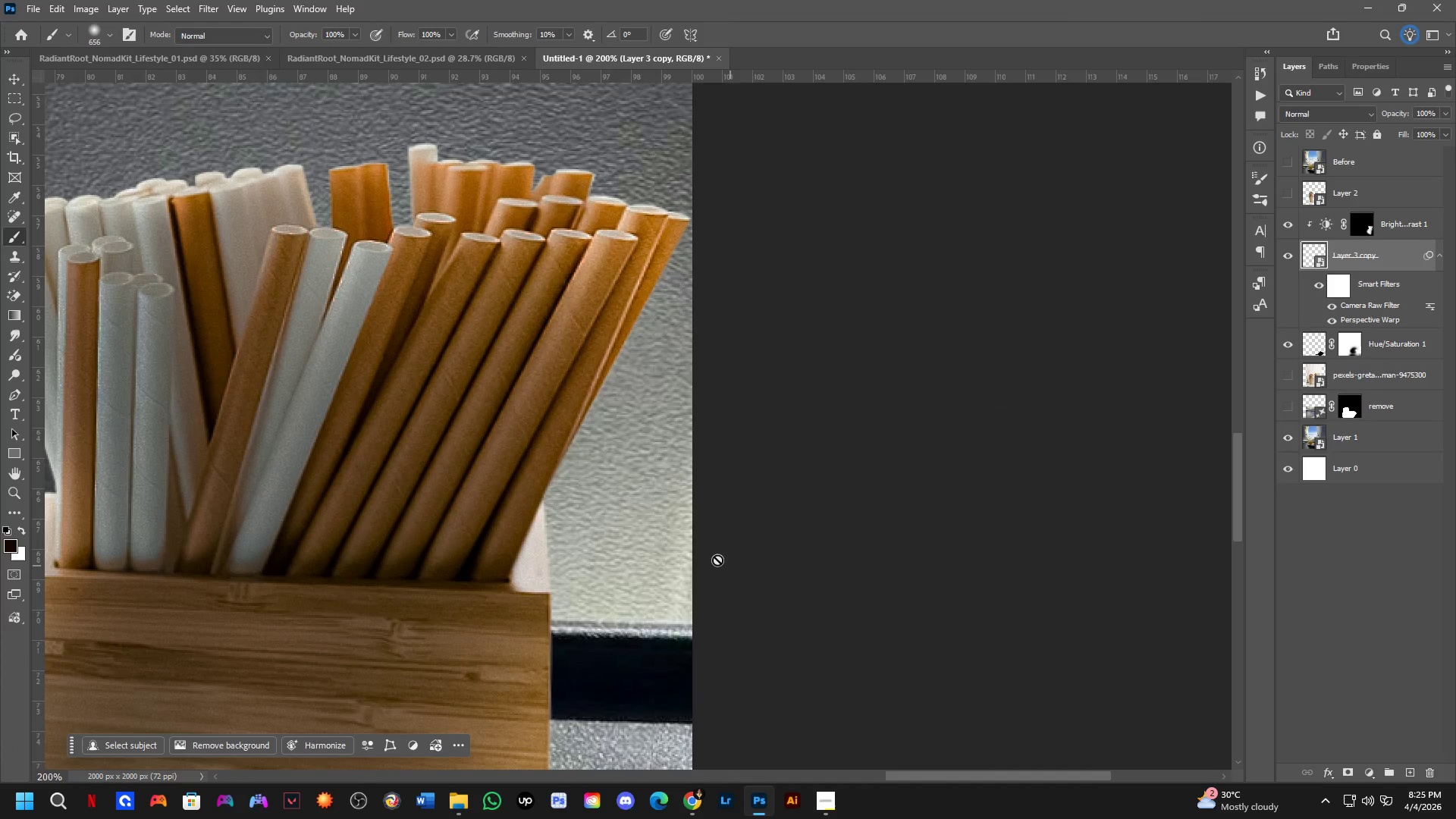 
scroll: coordinate [369, 334], scroll_direction: down, amount: 8.0
 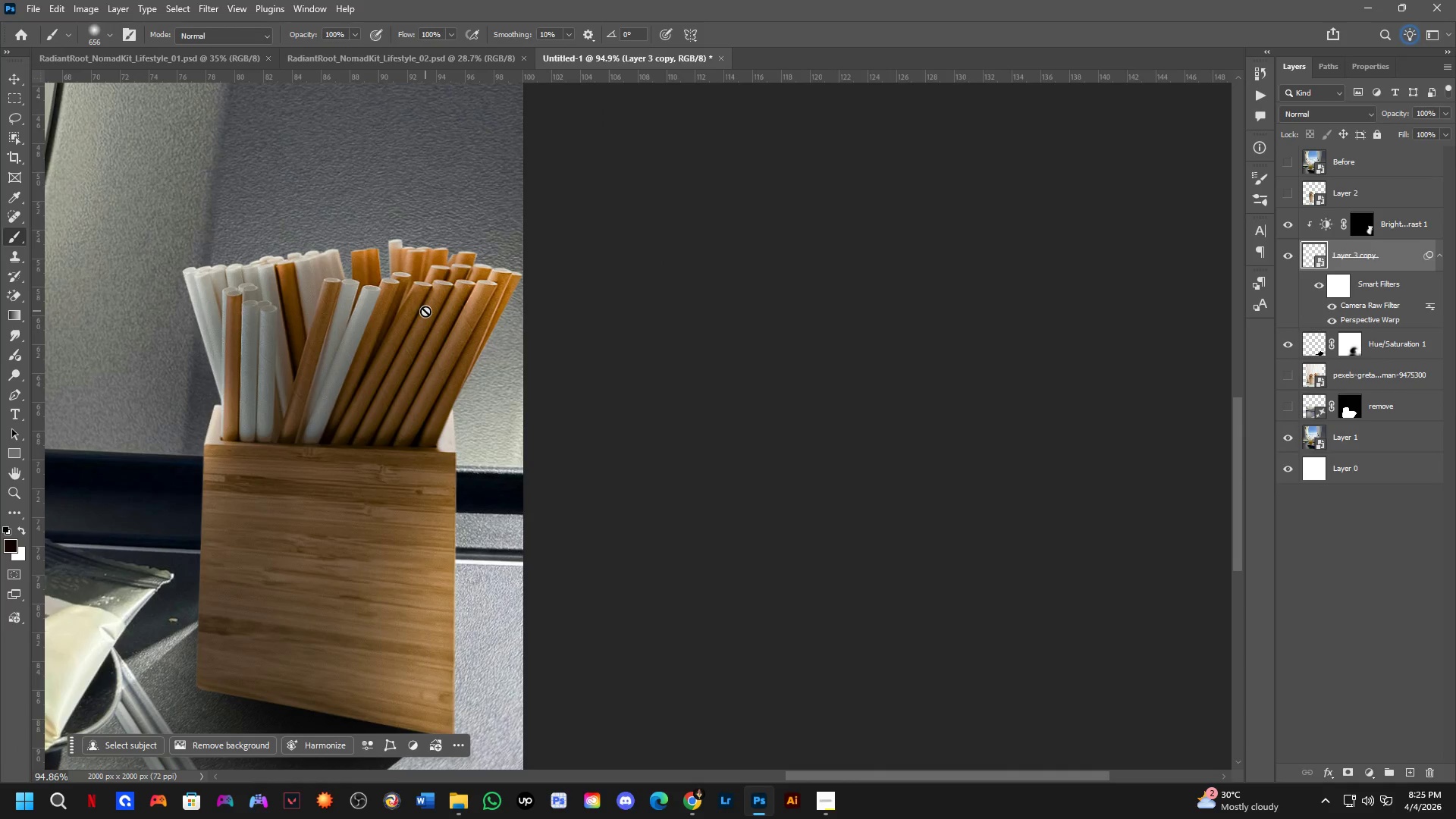 
hold_key(key=Space, duration=0.58)
 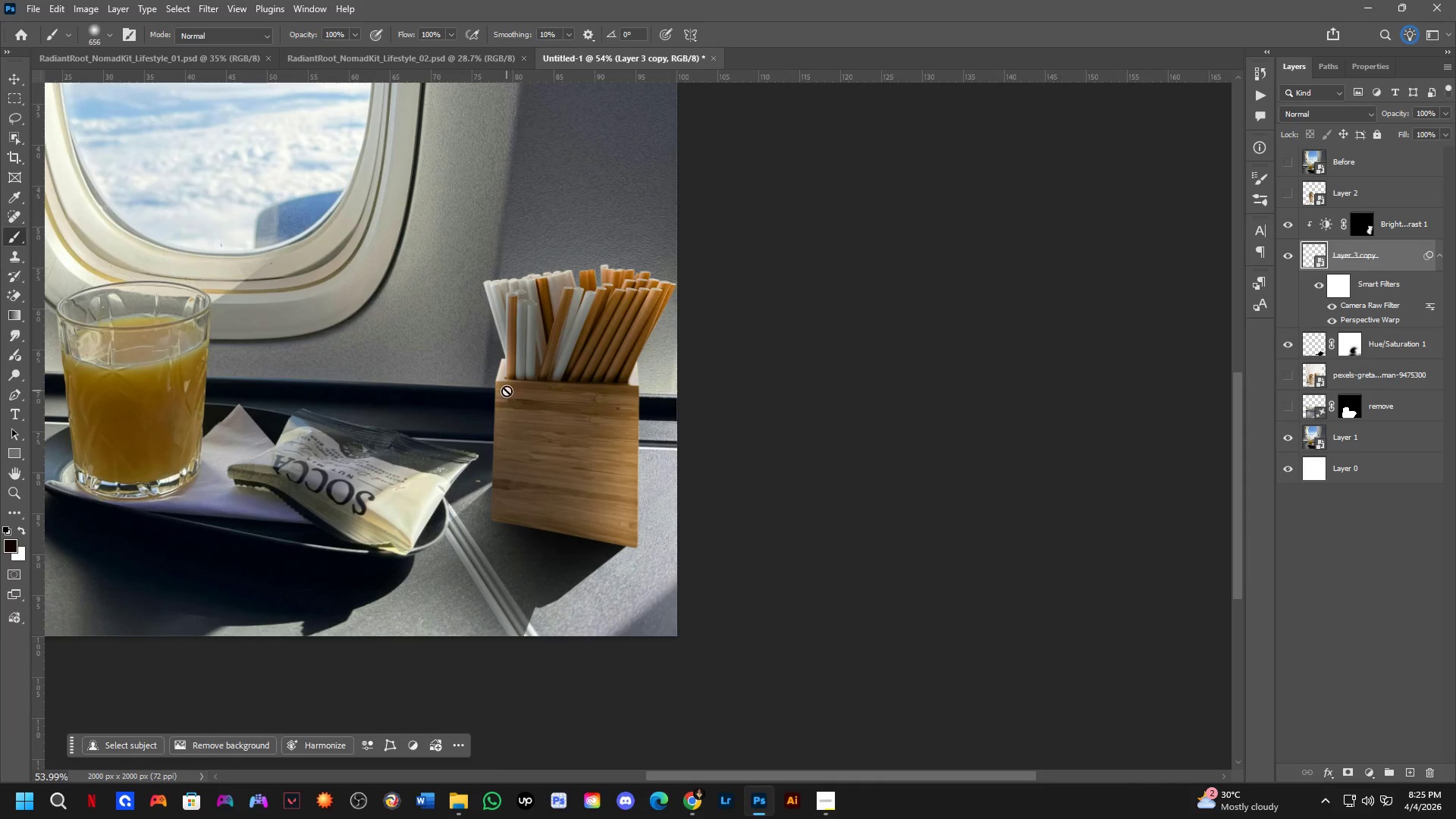 
left_click_drag(start_coordinate=[380, 408], to_coordinate=[576, 400])
 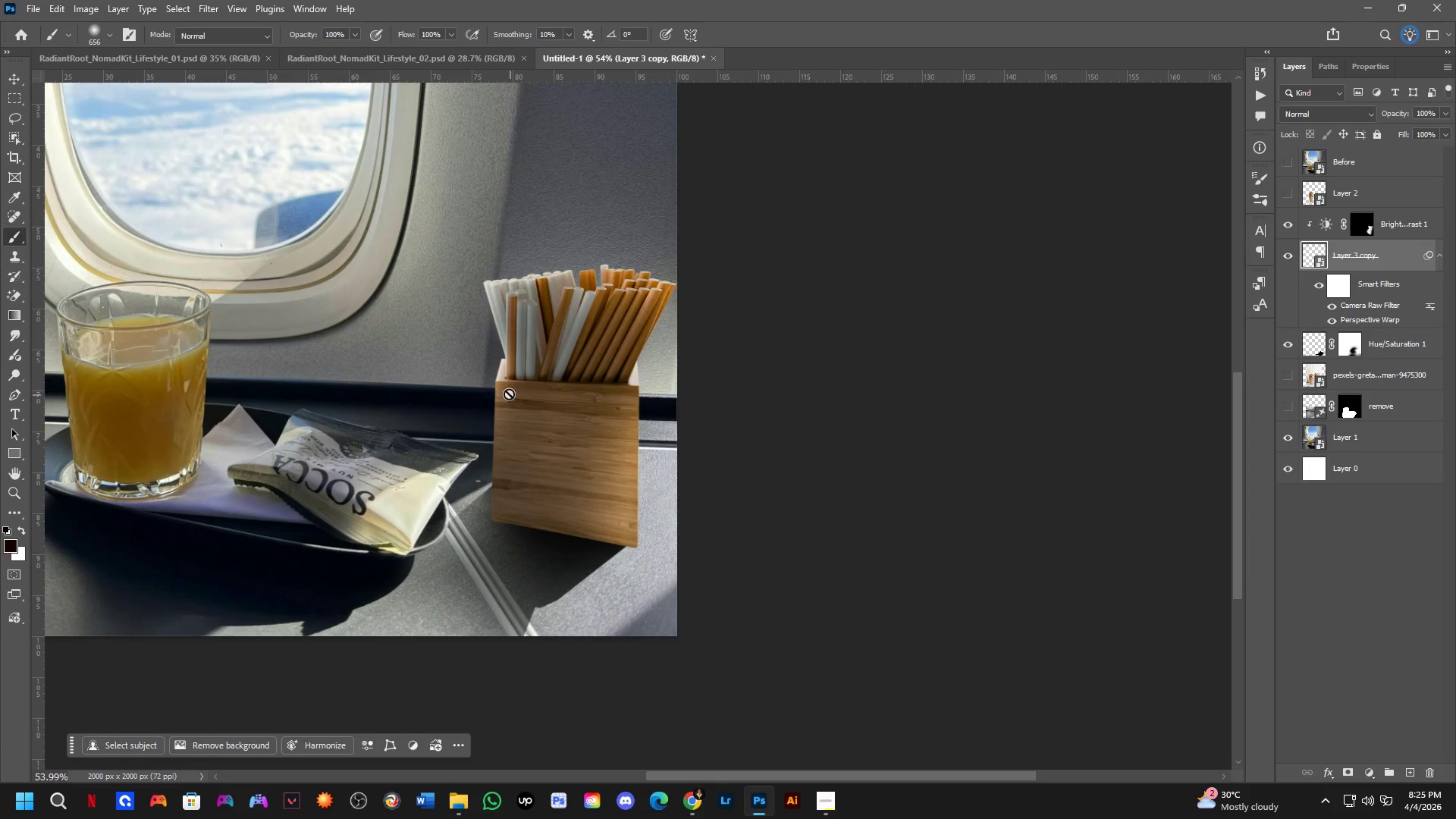 
scroll: coordinate [423, 313], scroll_direction: down, amount: 6.0
 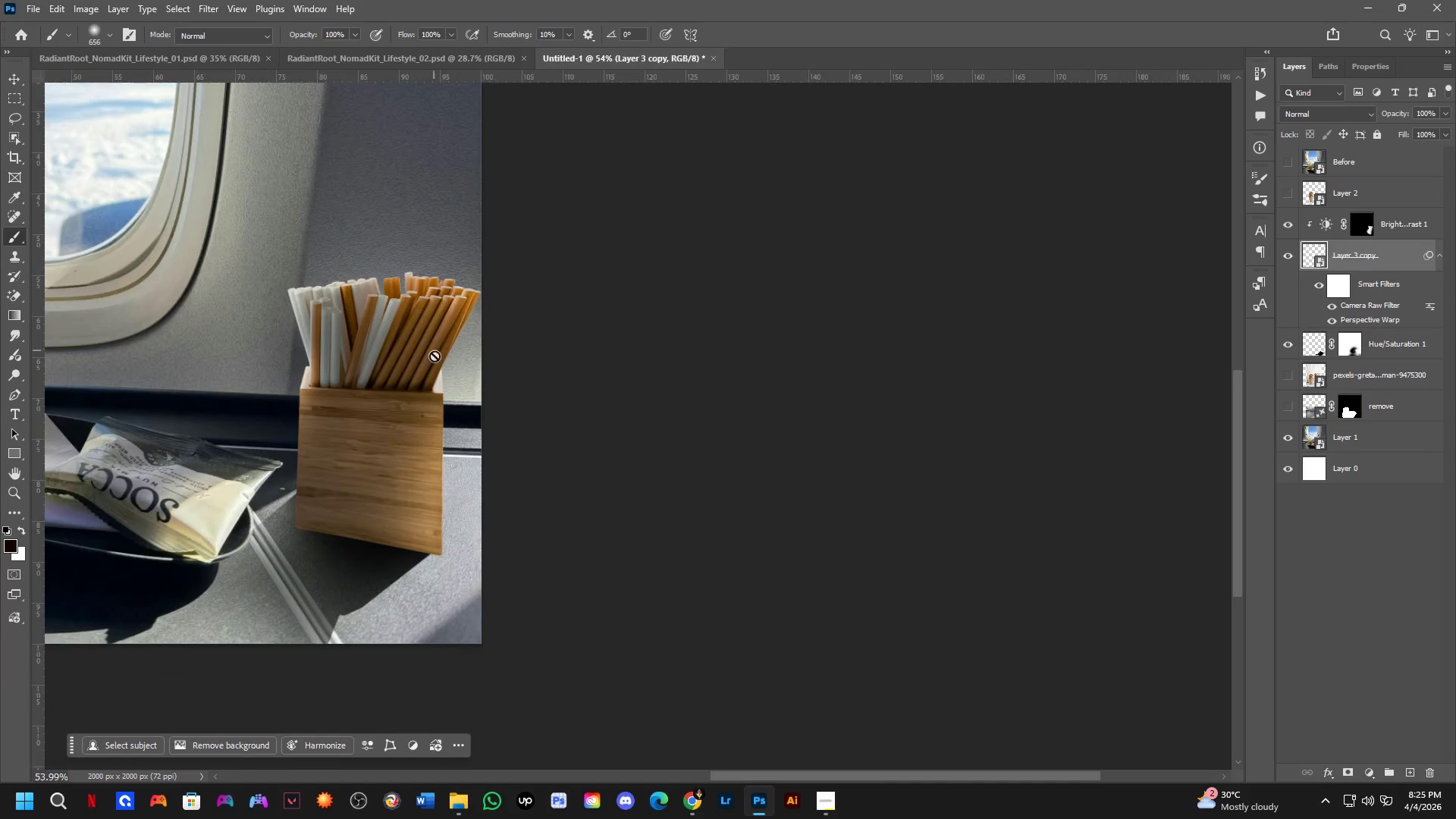 
key(Control+ControlLeft)
 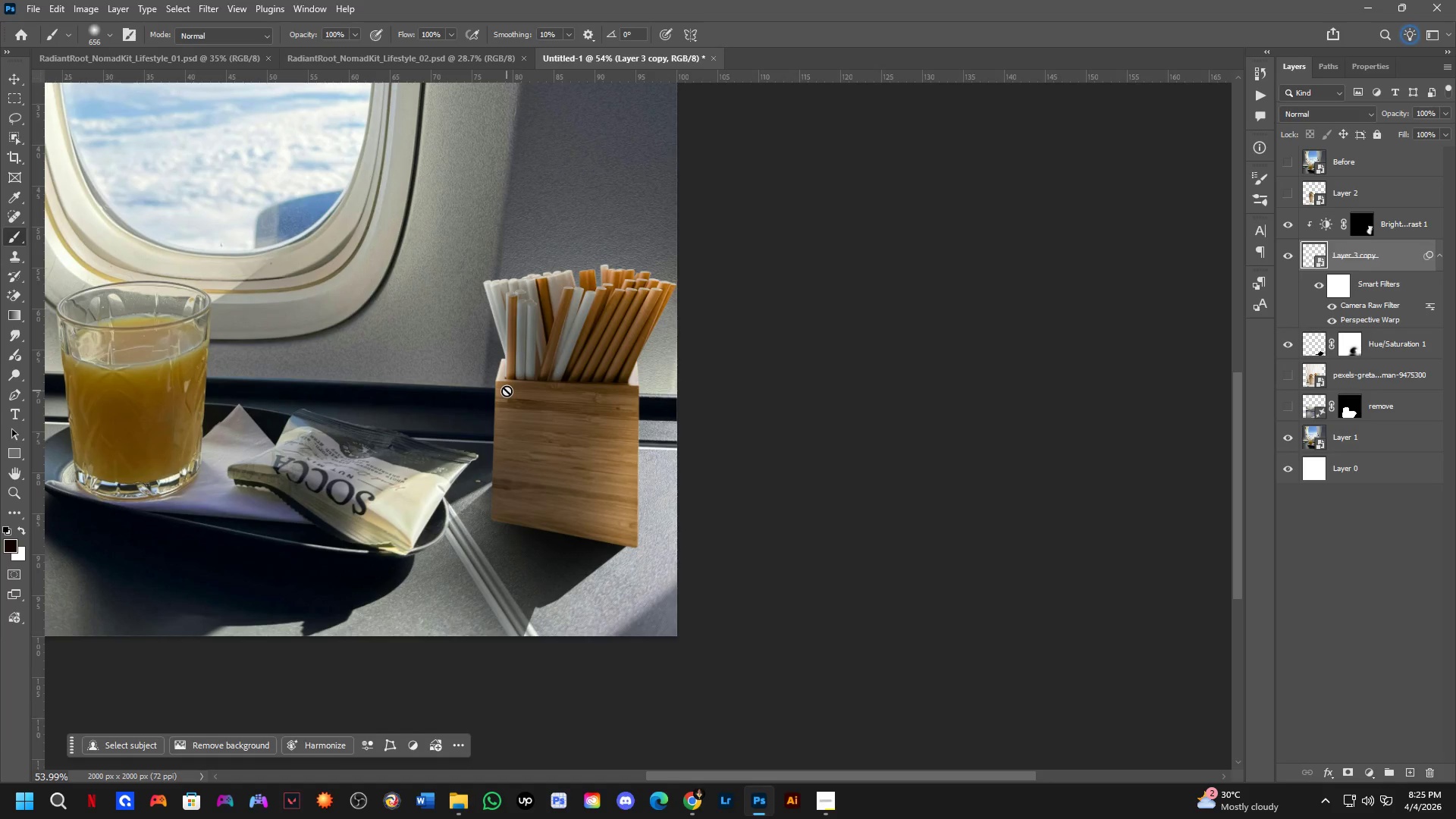 
key(Shift+ShiftLeft)
 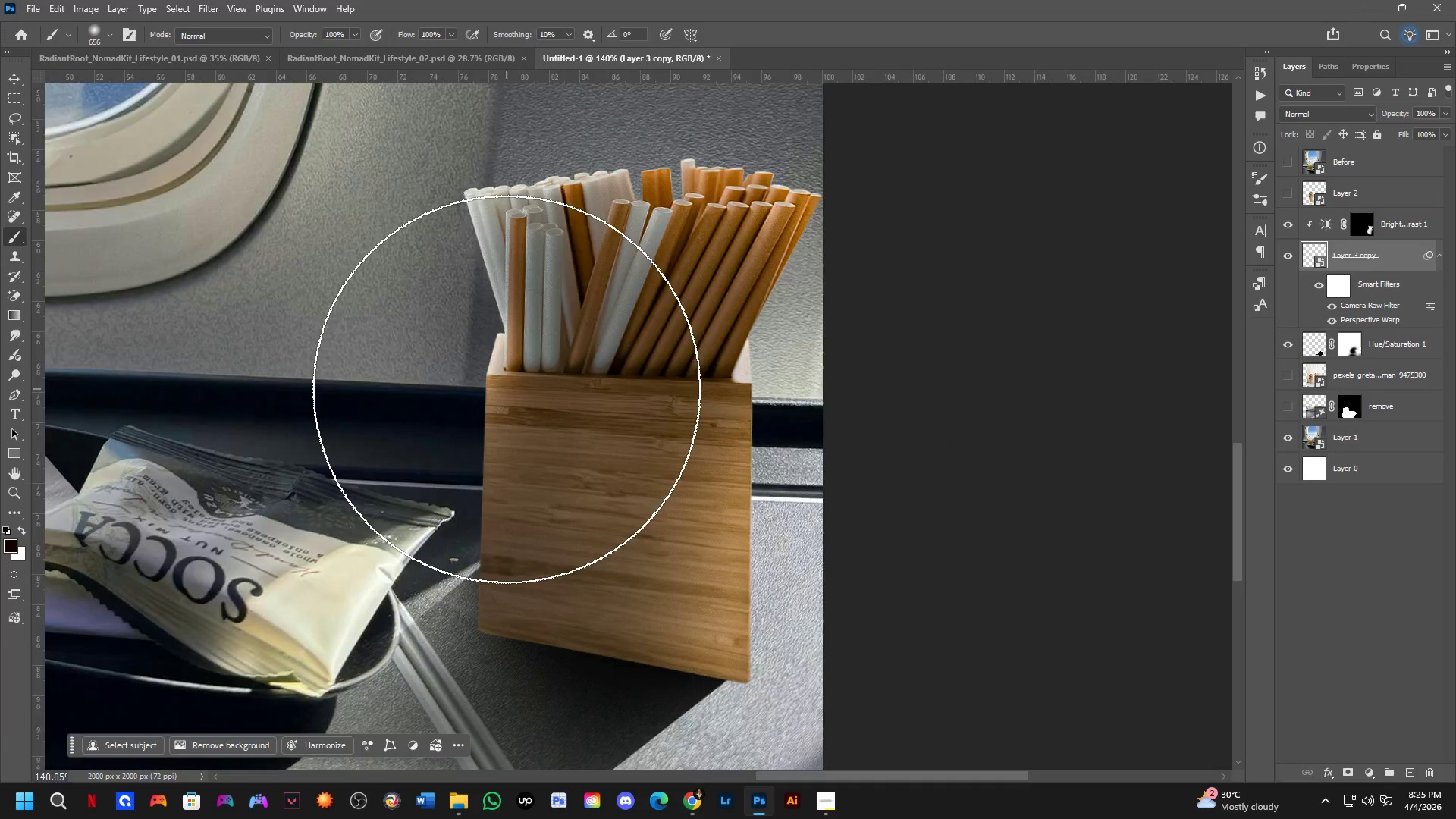 
scroll: coordinate [507, 389], scroll_direction: up, amount: 10.0
 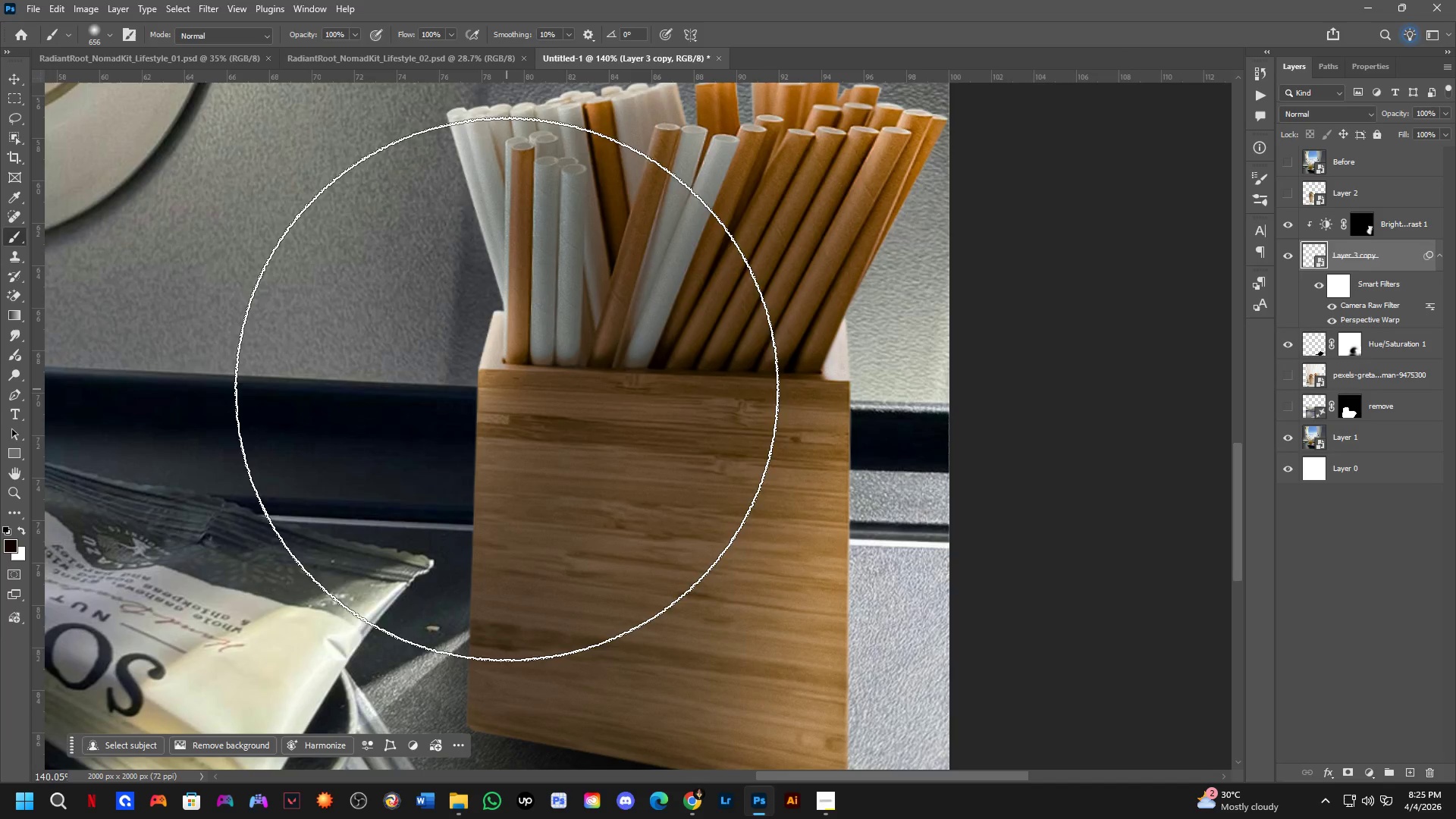 
hold_key(key=Space, duration=1.5)
 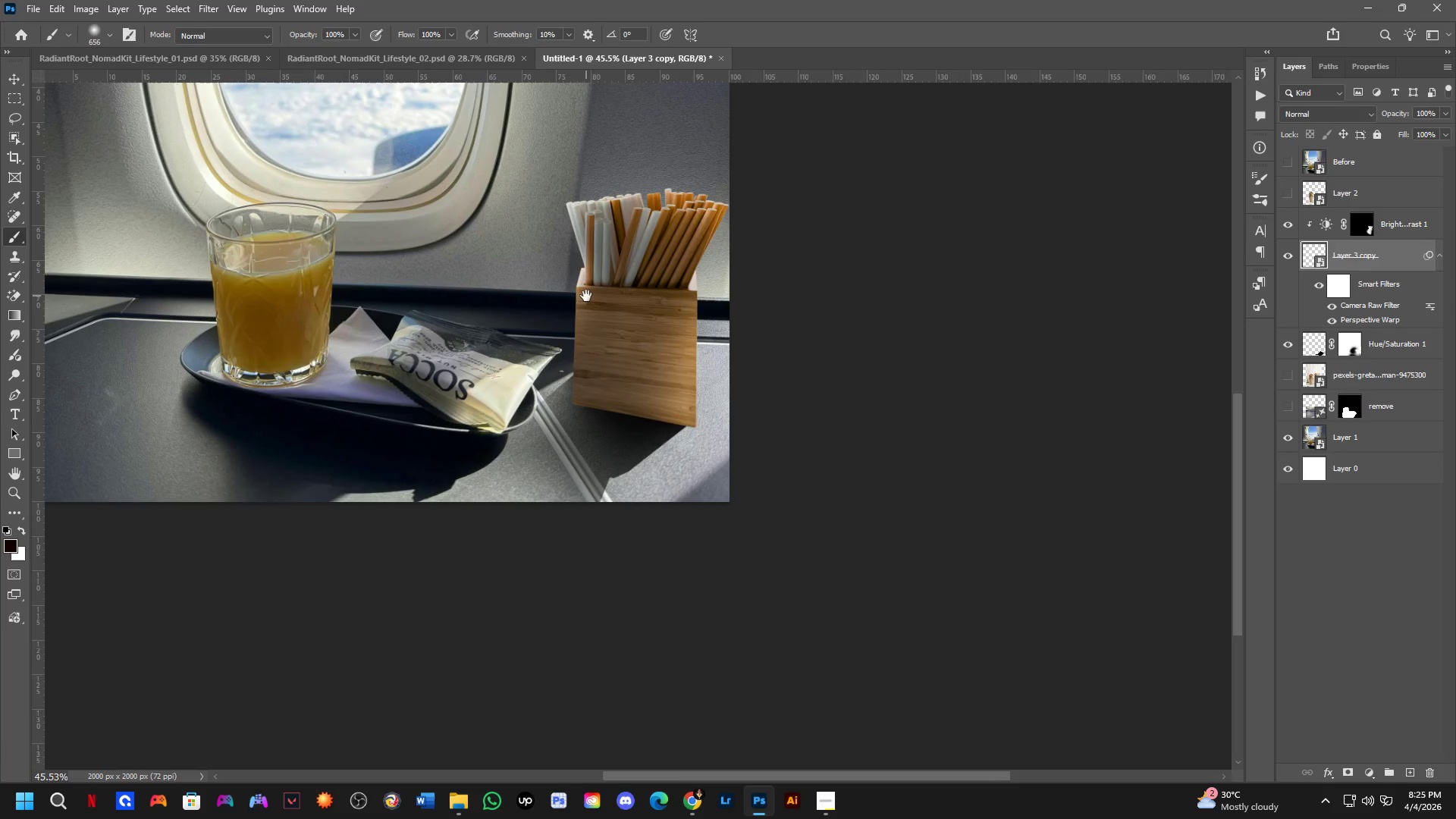 
left_click_drag(start_coordinate=[507, 391], to_coordinate=[545, 383])
 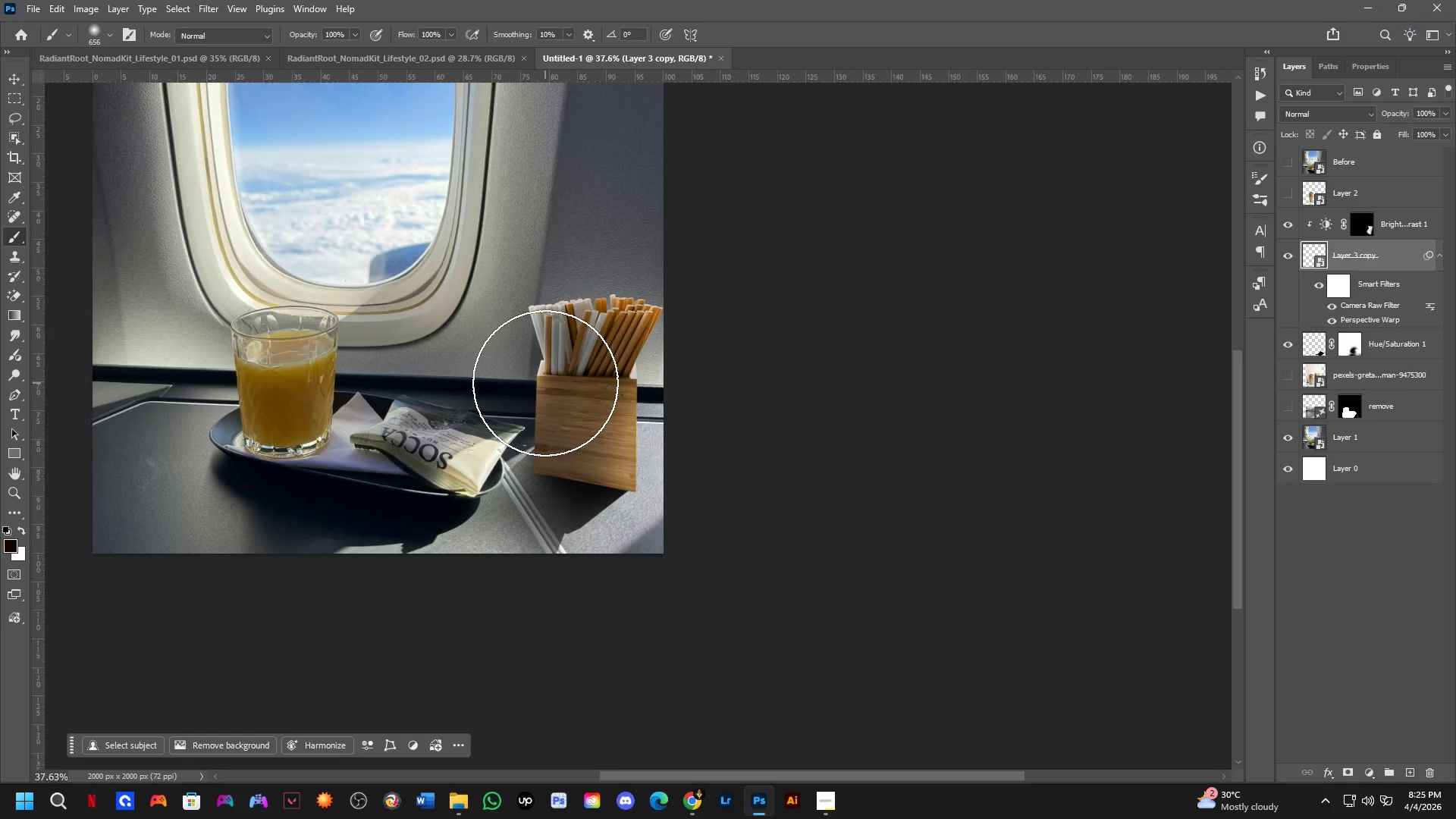 
scroll: coordinate [507, 389], scroll_direction: down, amount: 6.0
 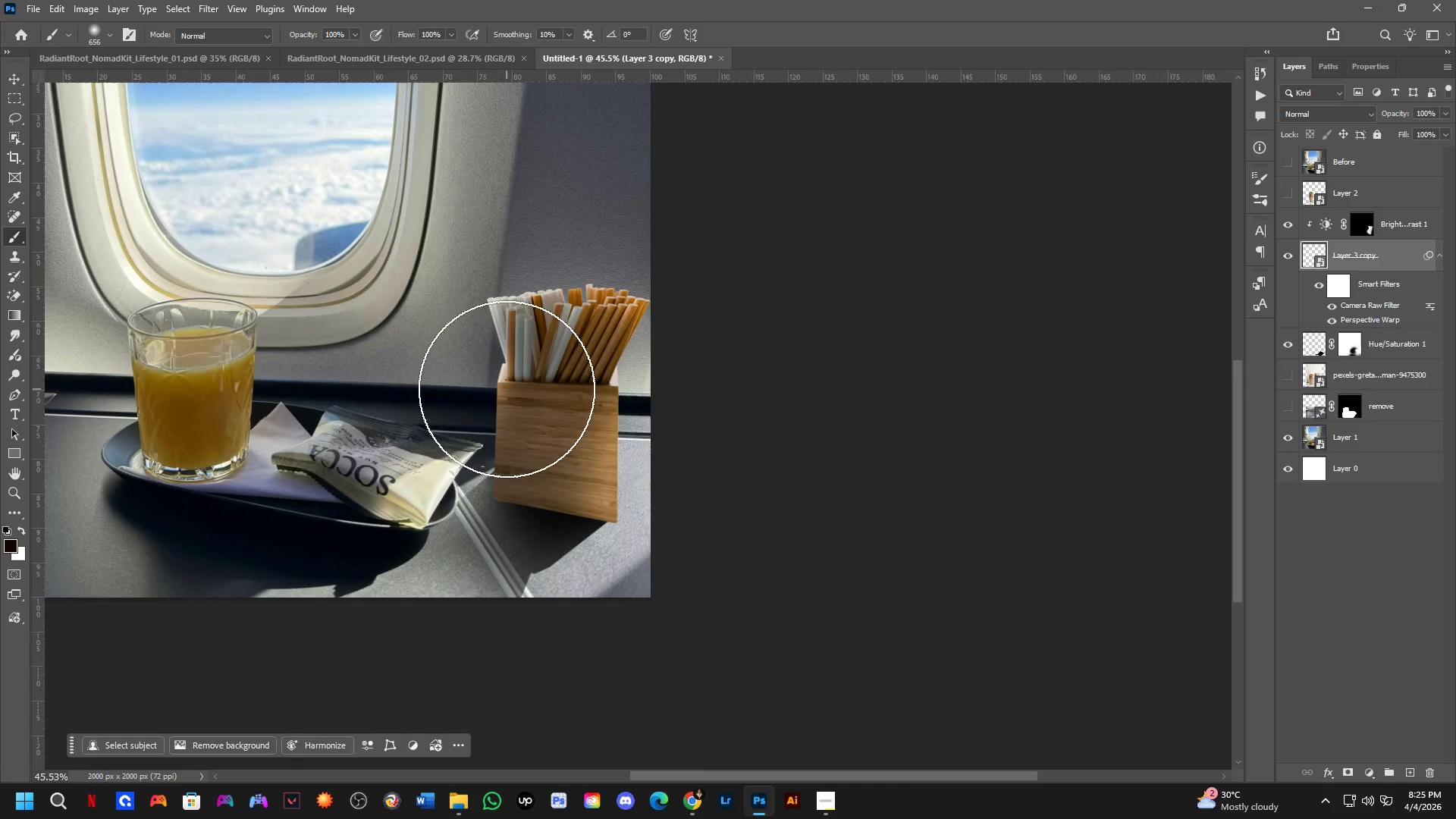 
hold_key(key=Space, duration=1.34)
 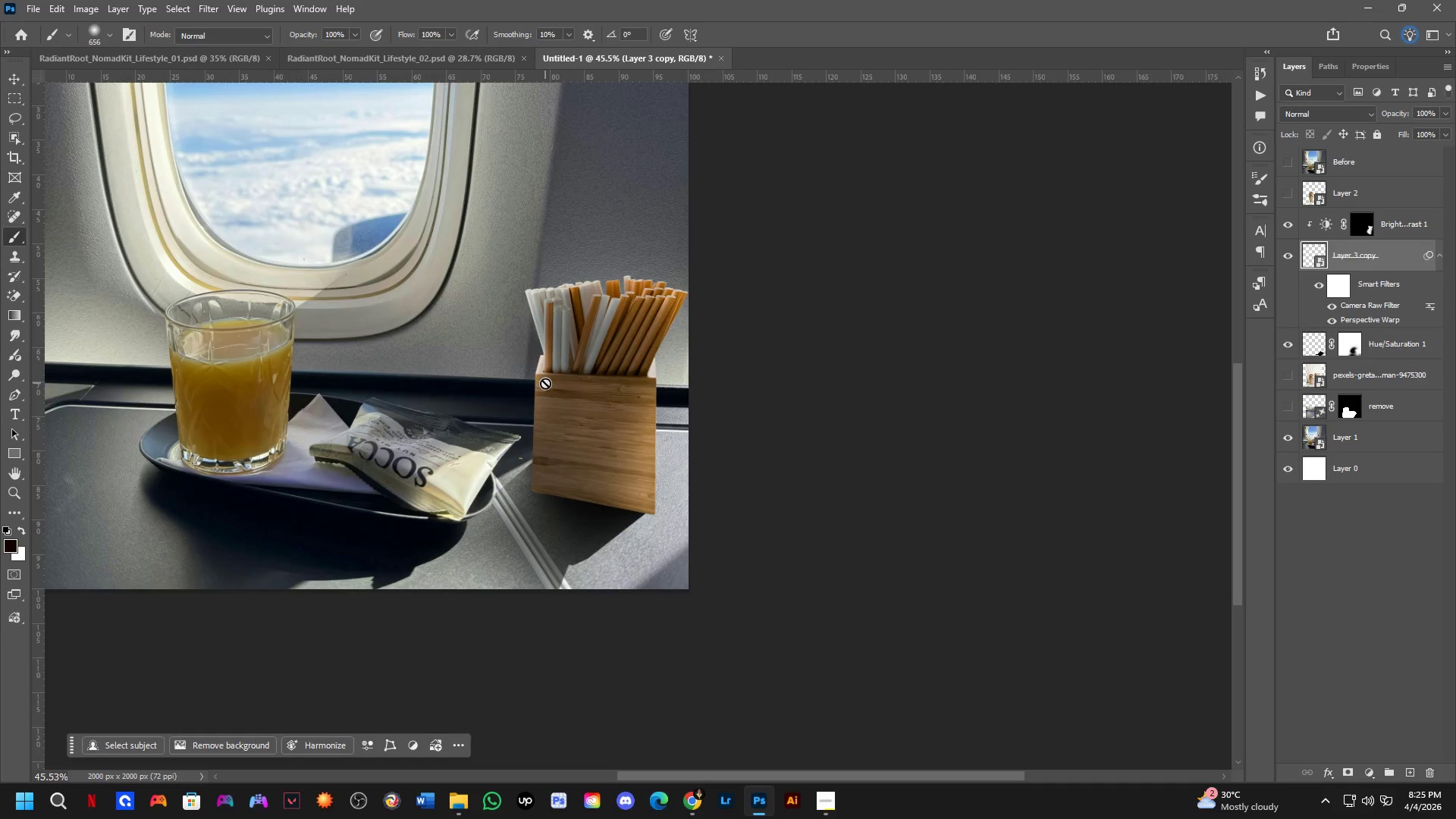 
scroll: coordinate [545, 383], scroll_direction: down, amount: 2.0
 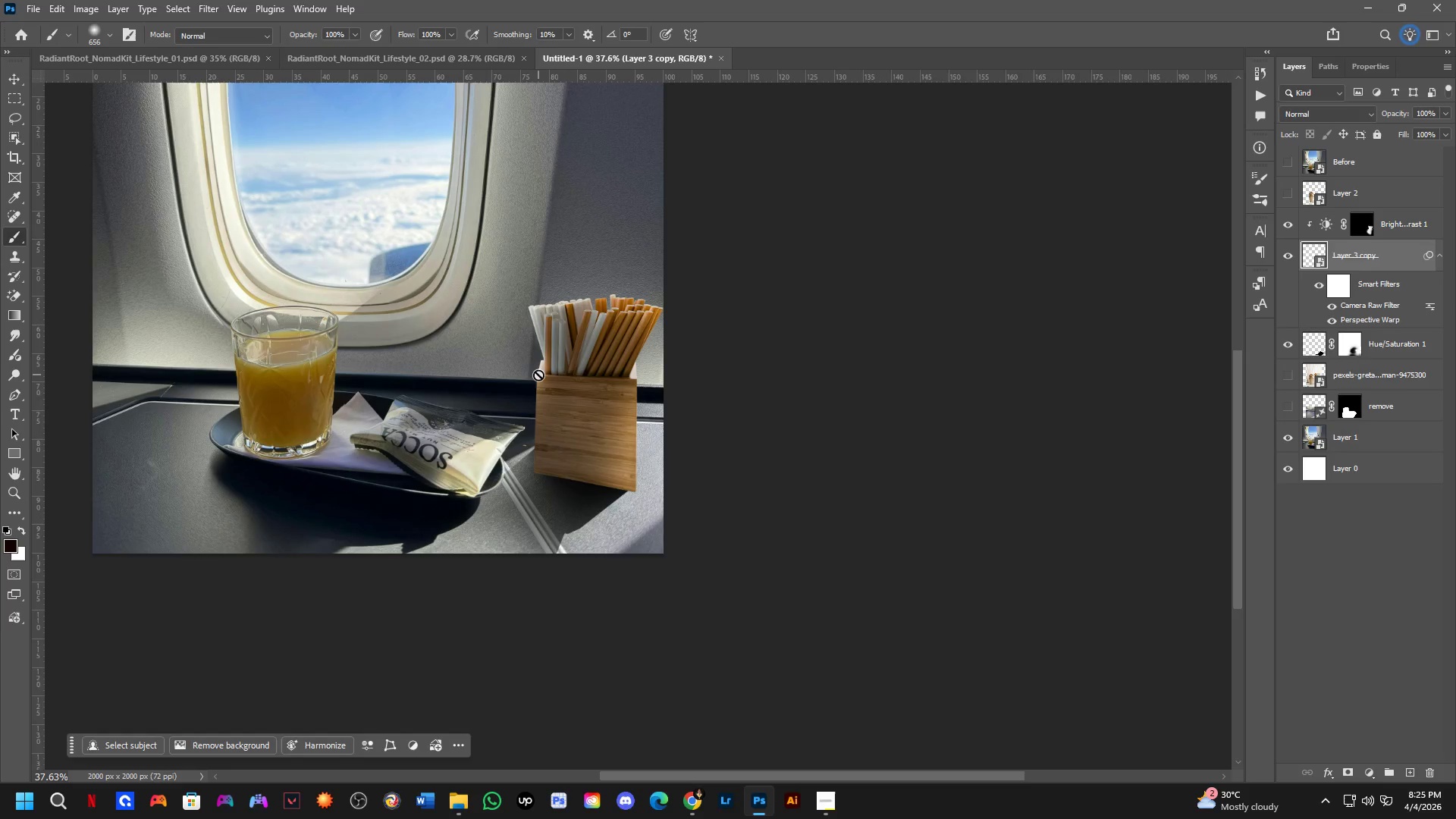 
scroll: coordinate [500, 349], scroll_direction: up, amount: 8.0
 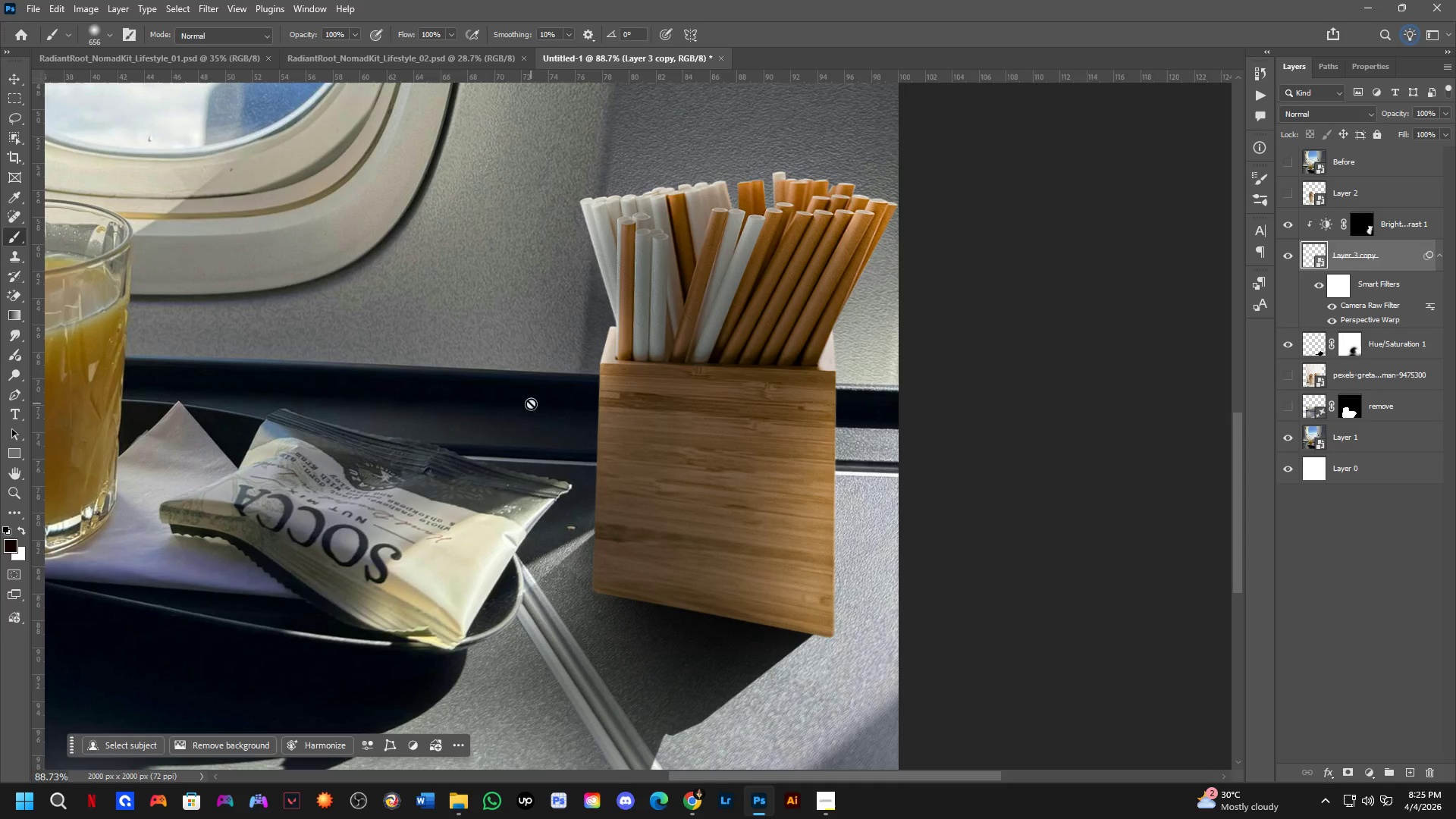 
scroll: coordinate [530, 378], scroll_direction: down, amount: 4.0
 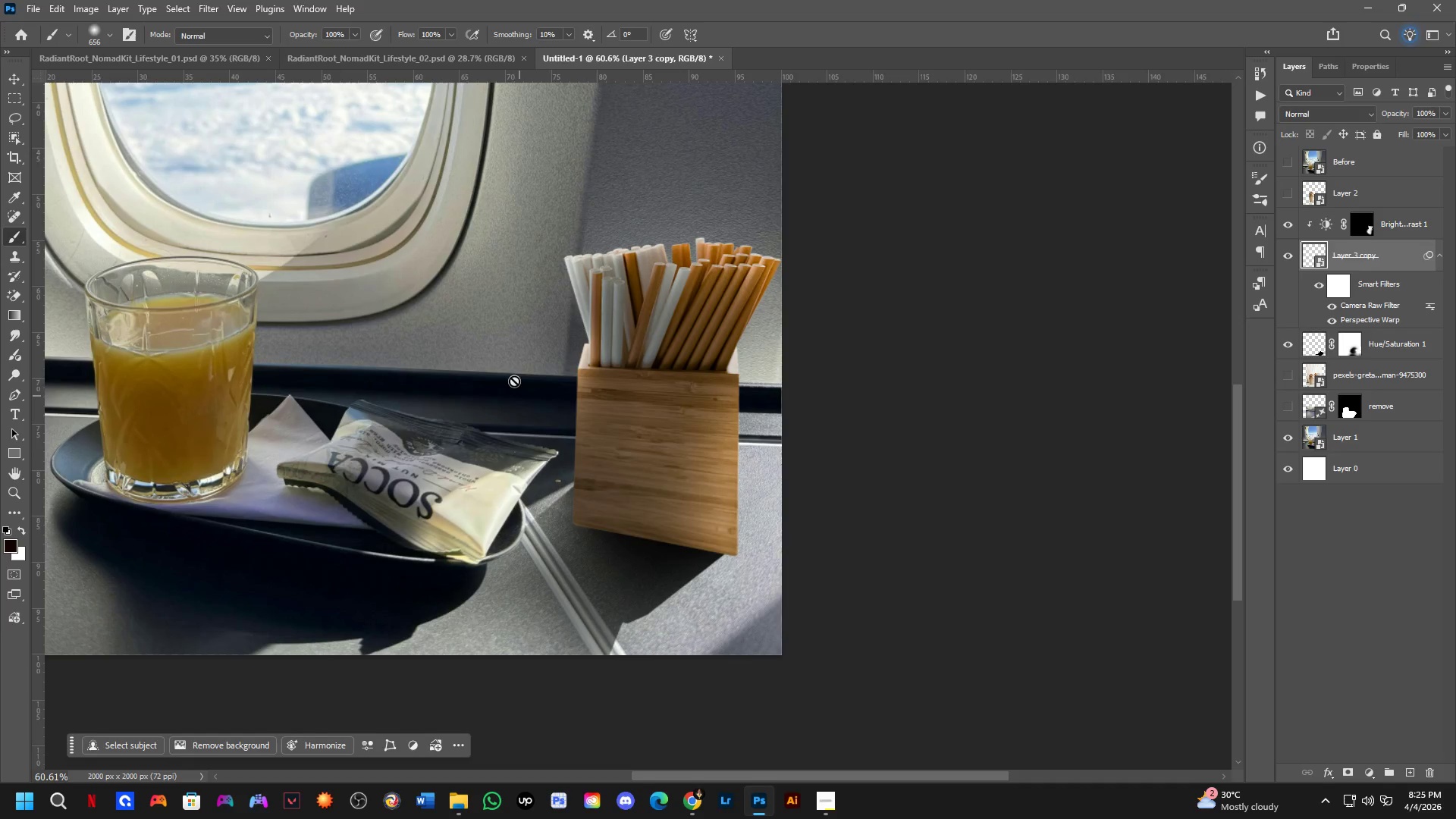 
scroll: coordinate [570, 416], scroll_direction: up, amount: 8.0
 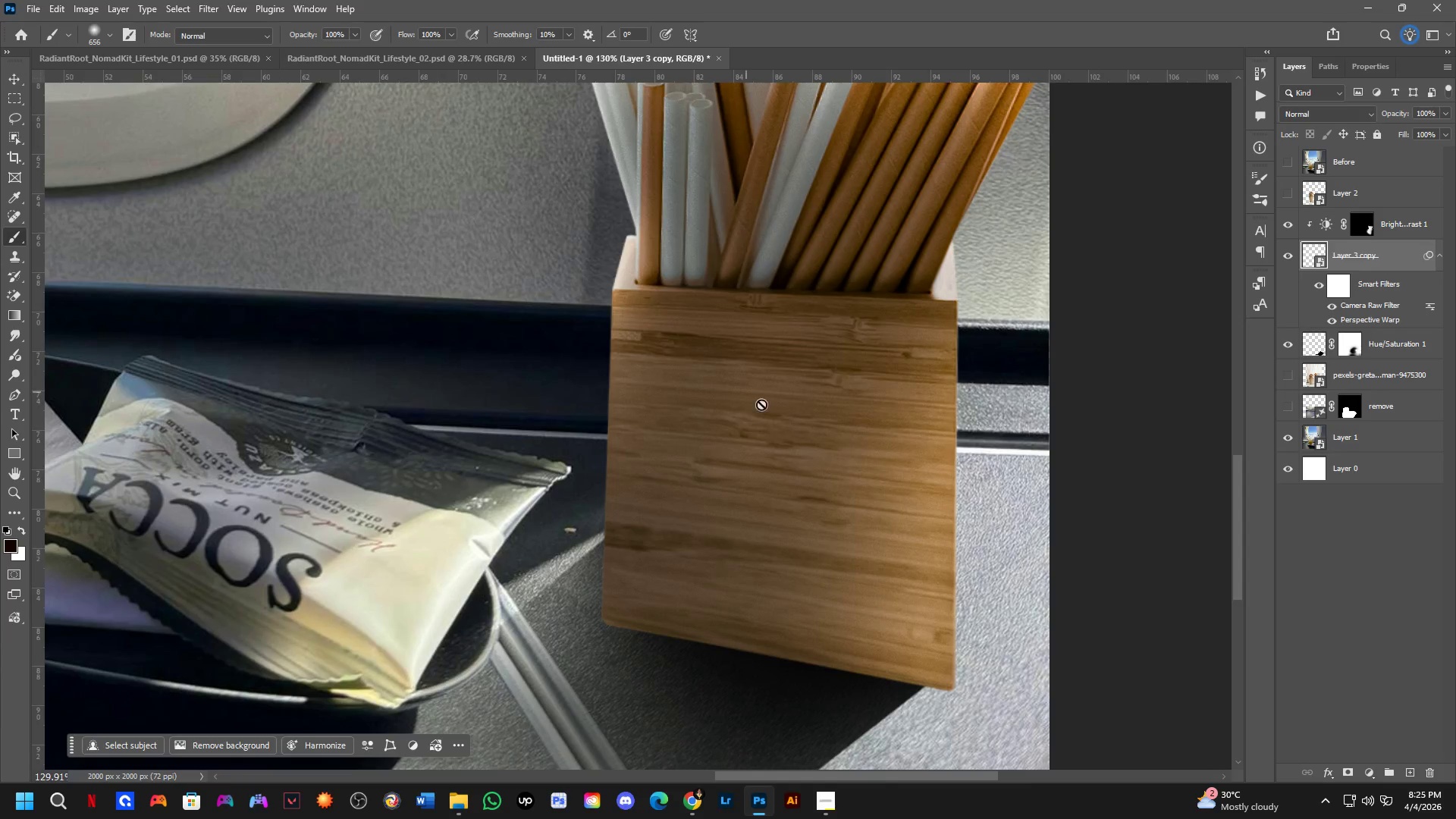 
key(Shift+ShiftLeft)
 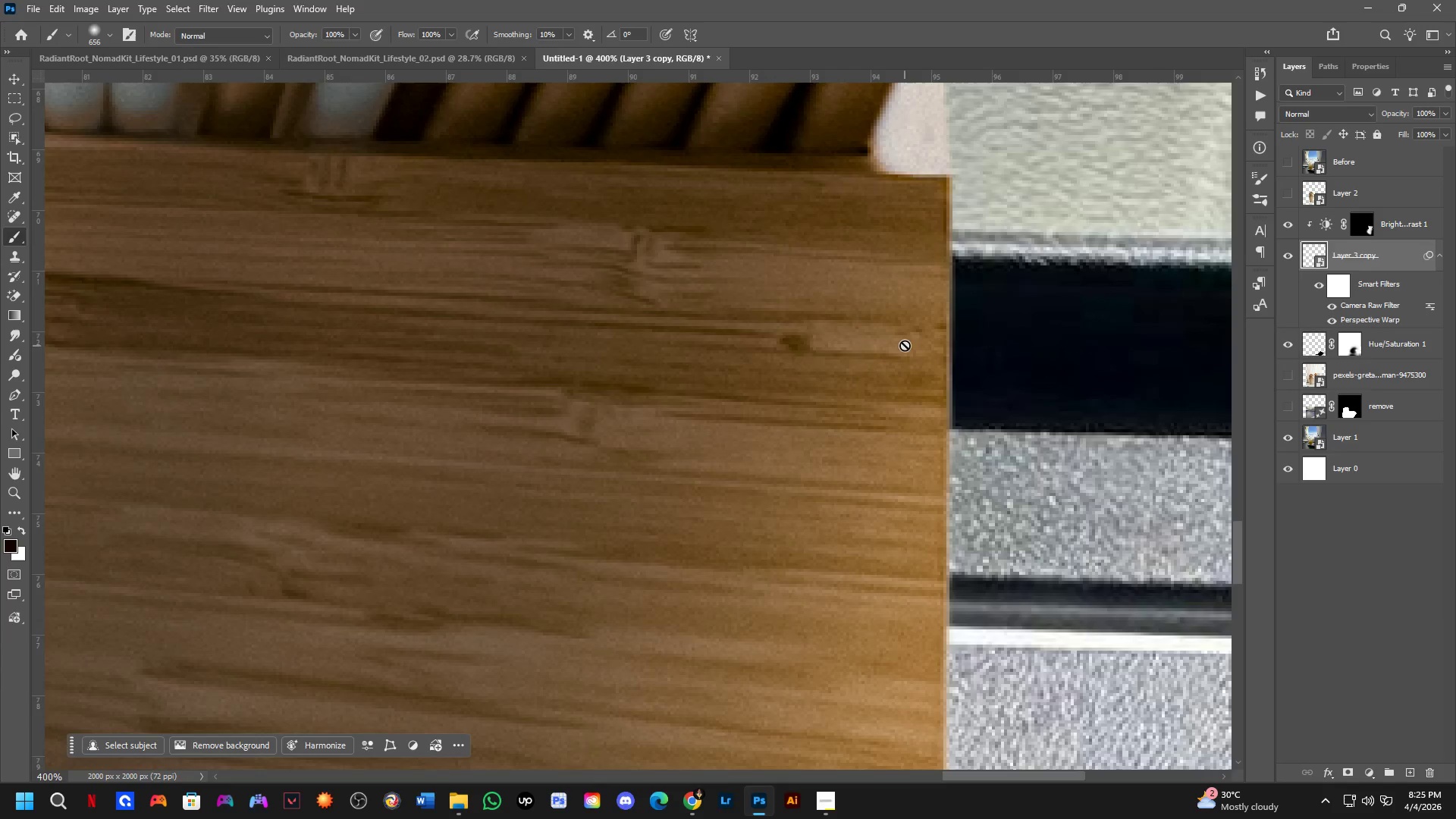 
key(Shift+ShiftLeft)
 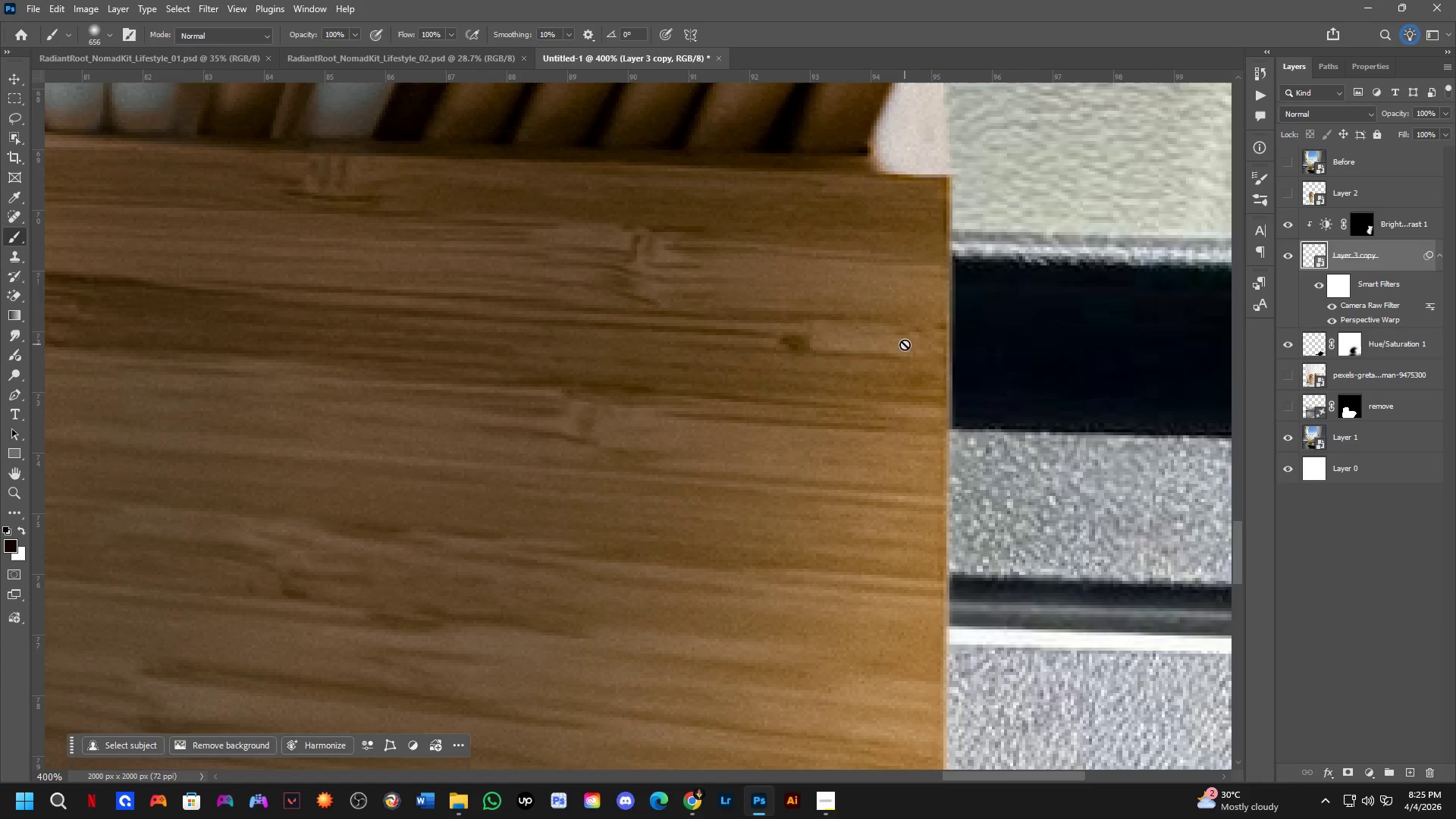 
scroll: coordinate [927, 359], scroll_direction: up, amount: 1.0
 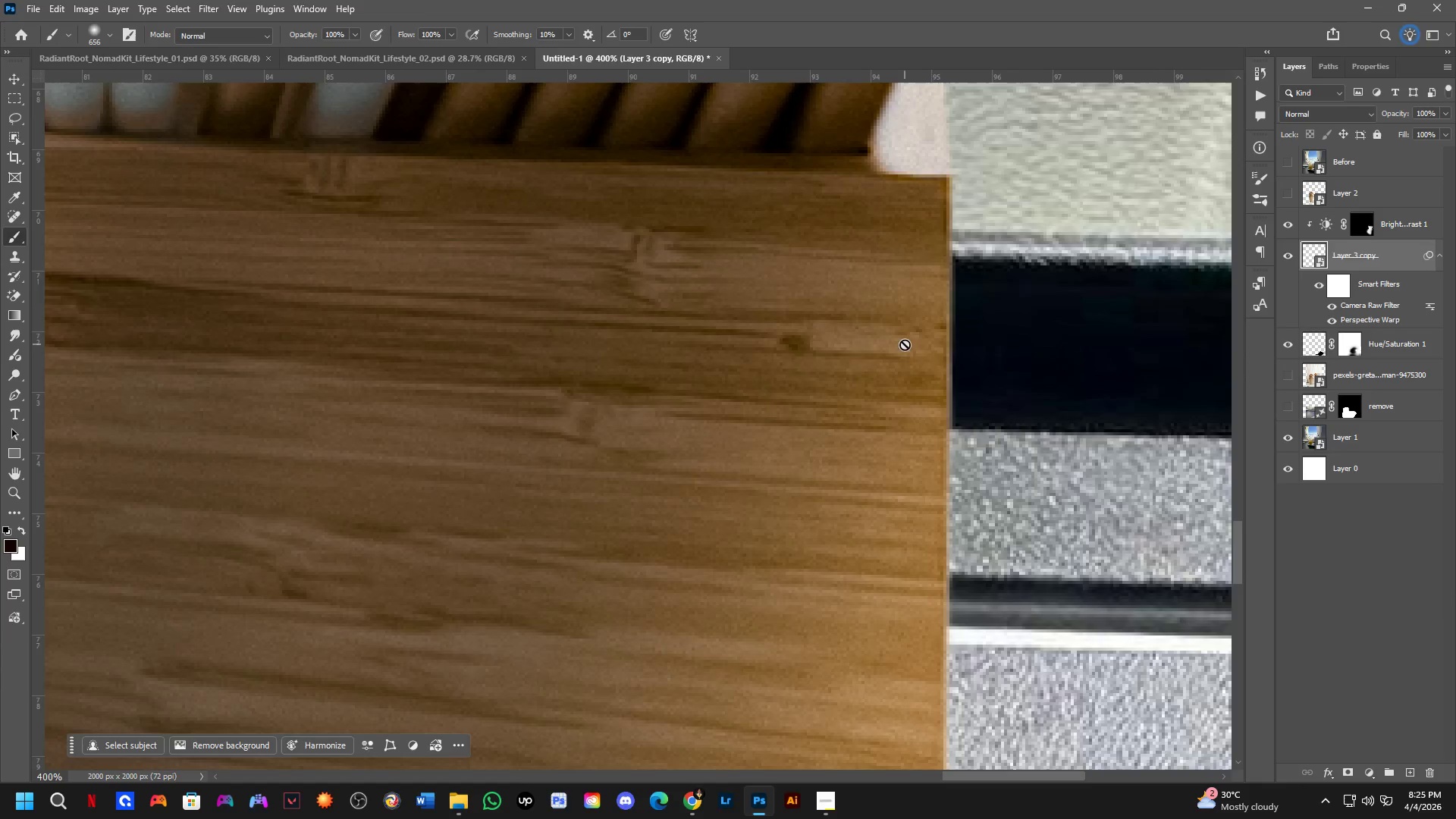 
hold_key(key=Space, duration=0.61)
 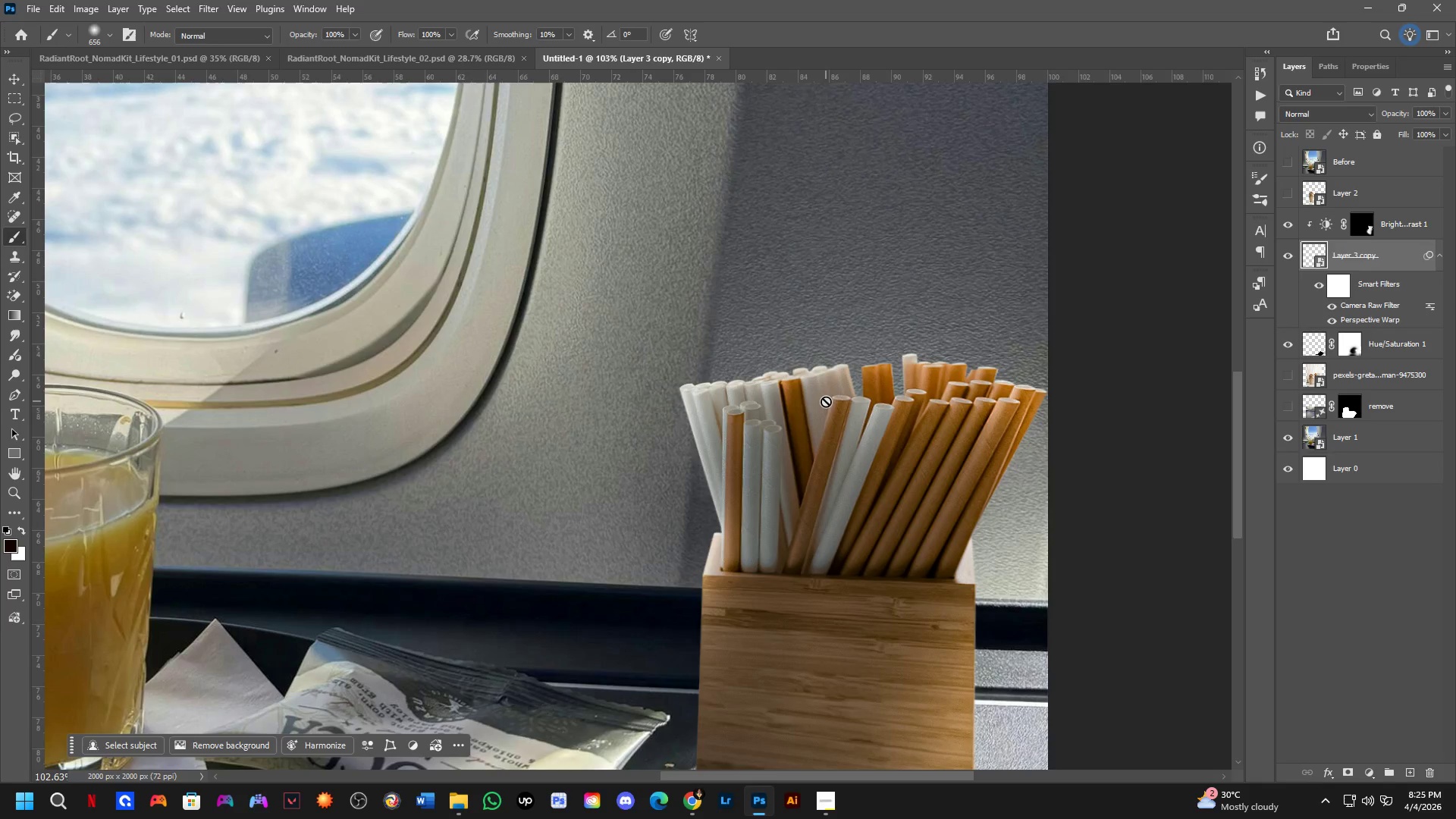 
left_click_drag(start_coordinate=[871, 275], to_coordinate=[935, 566])
 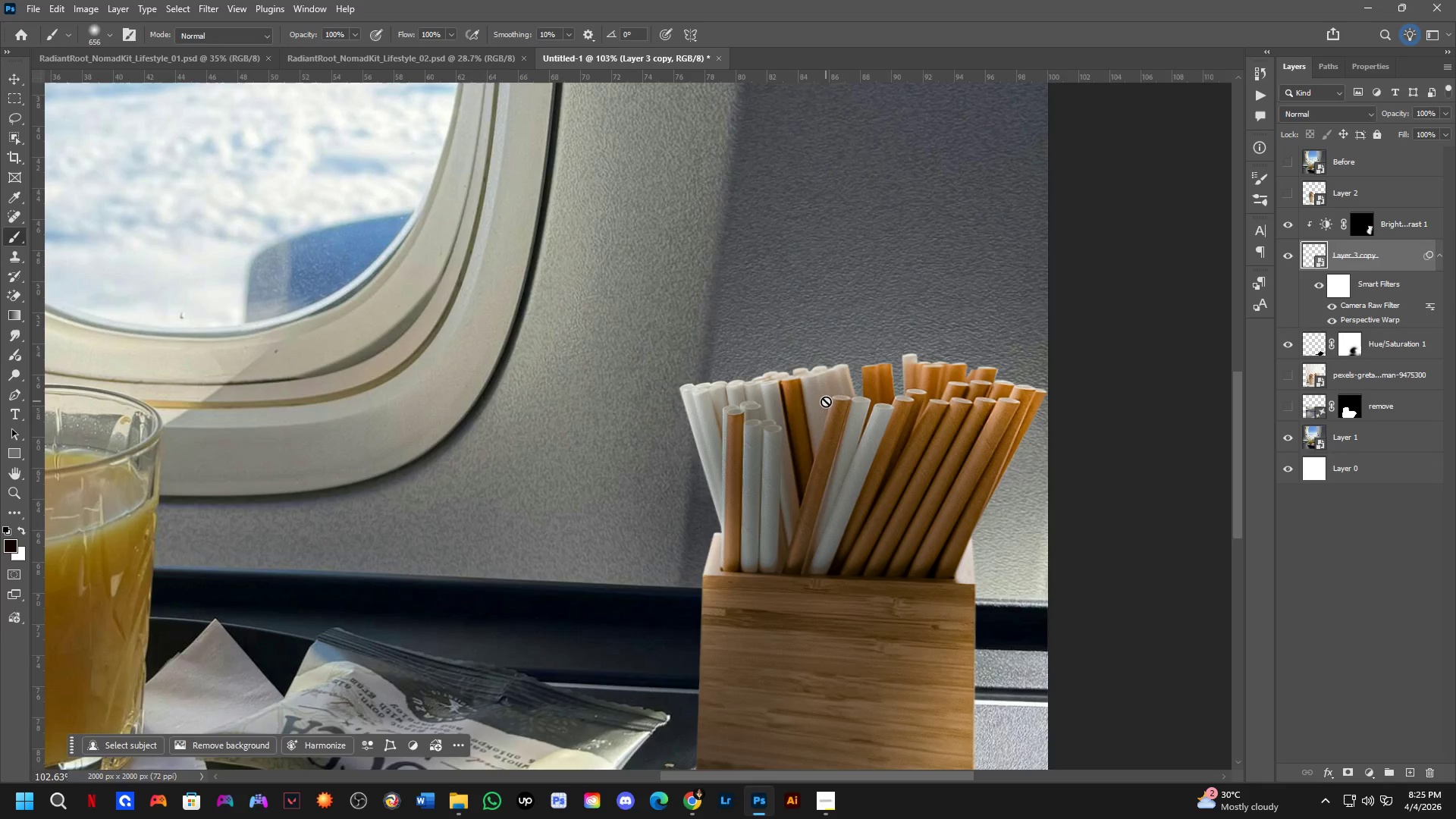 
scroll: coordinate [893, 328], scroll_direction: down, amount: 10.0
 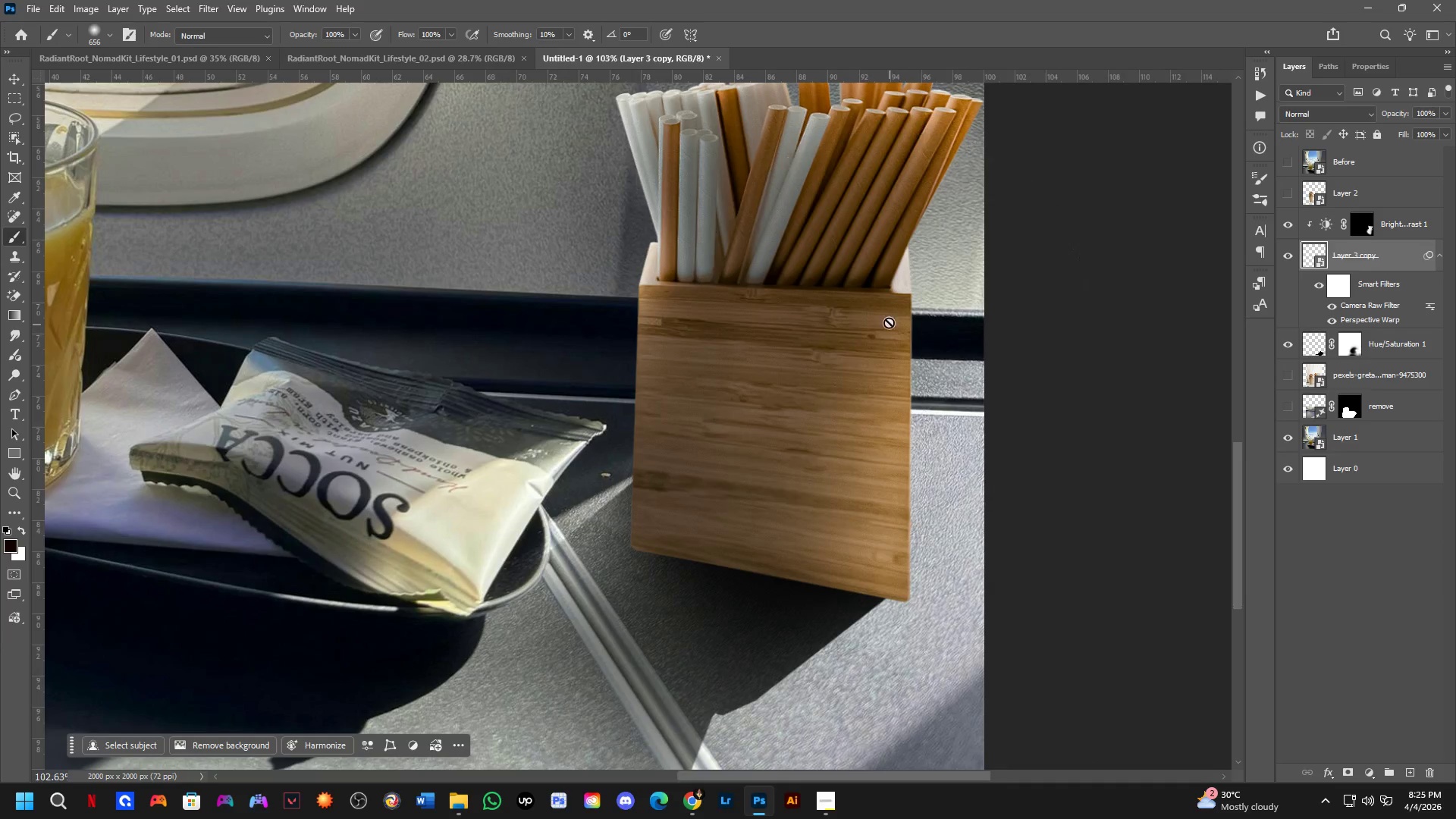 
hold_key(key=Space, duration=0.67)
 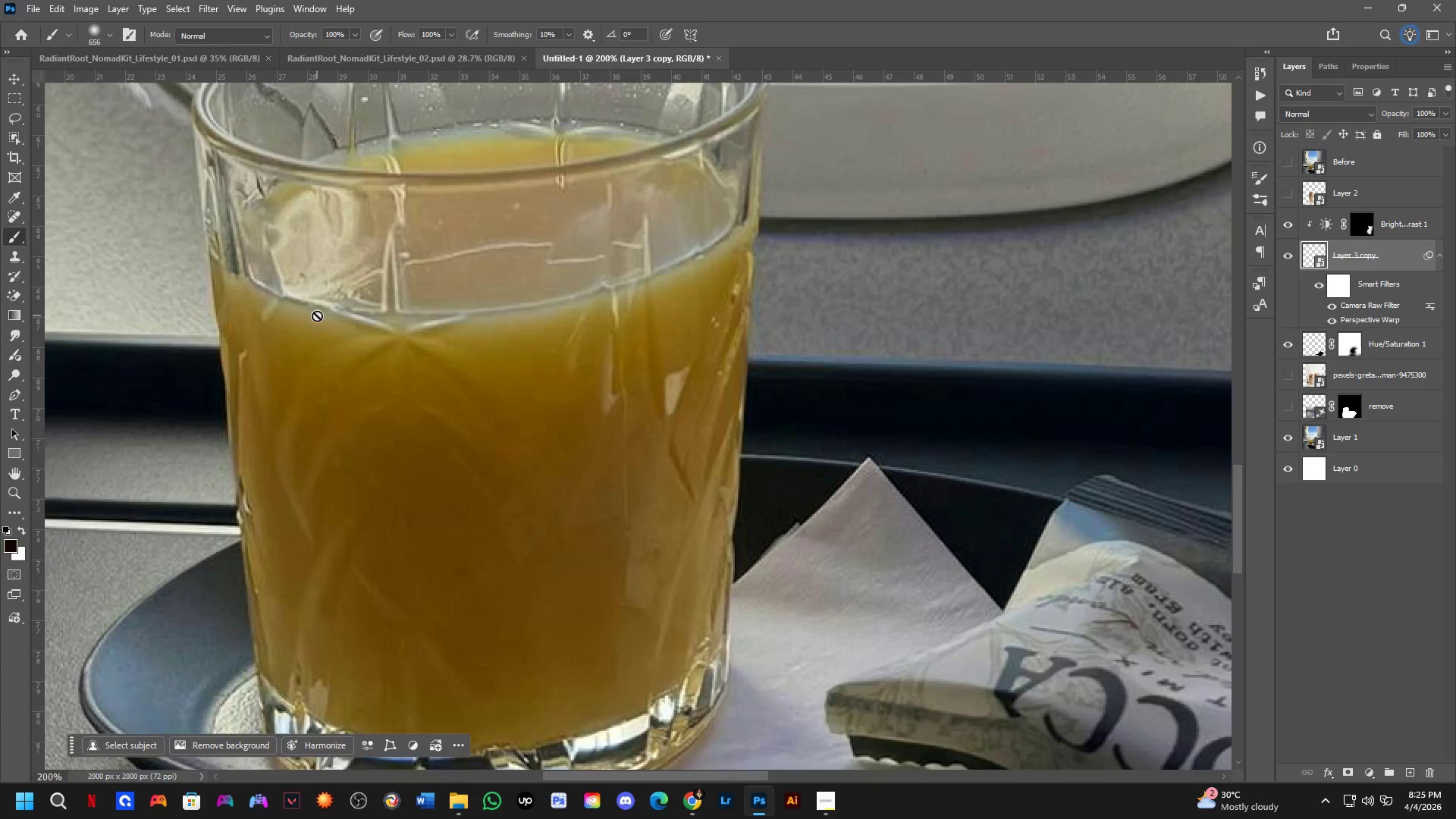 
left_click_drag(start_coordinate=[810, 459], to_coordinate=[787, 289])
 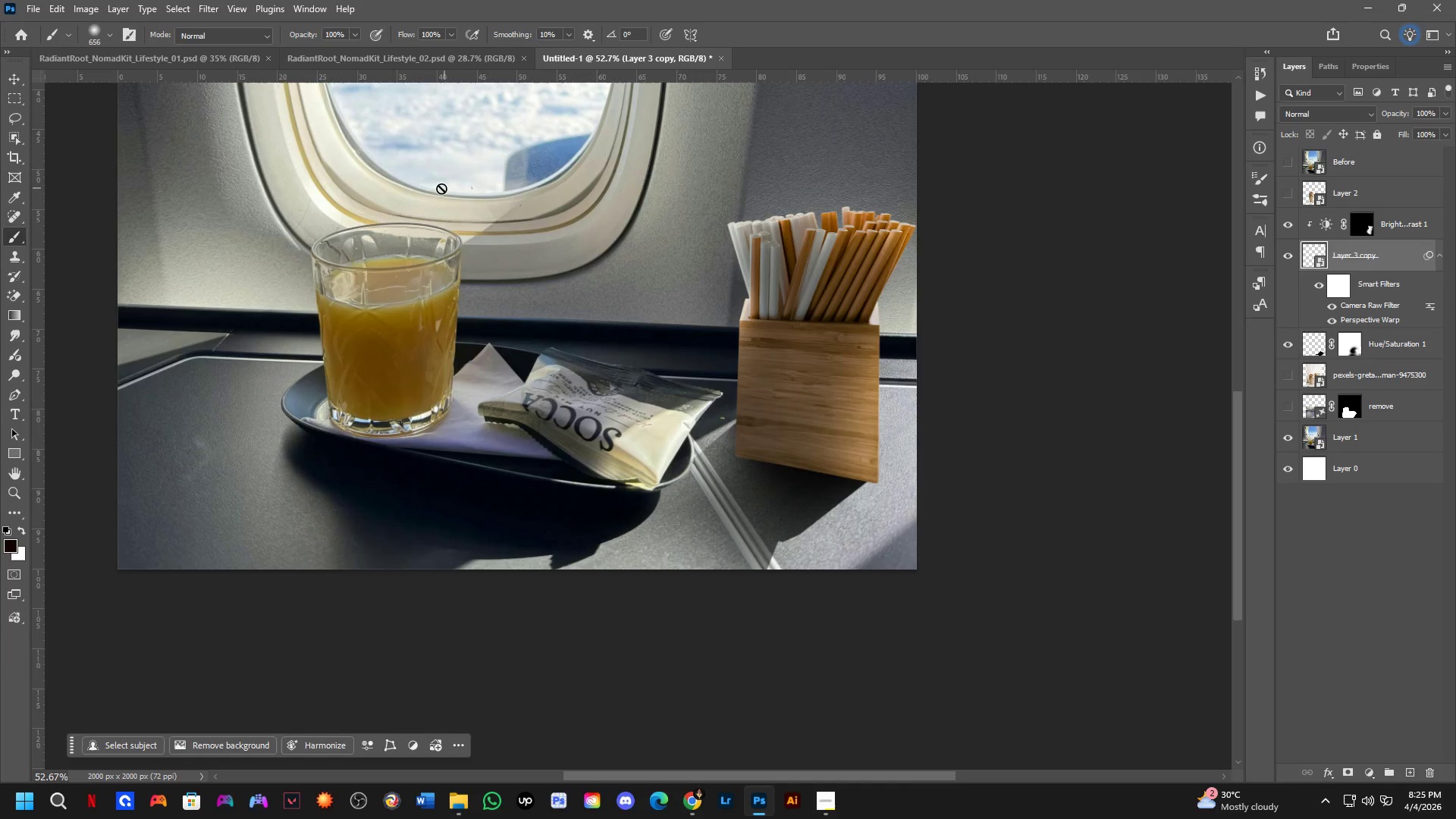 
scroll: coordinate [826, 400], scroll_direction: down, amount: 7.0
 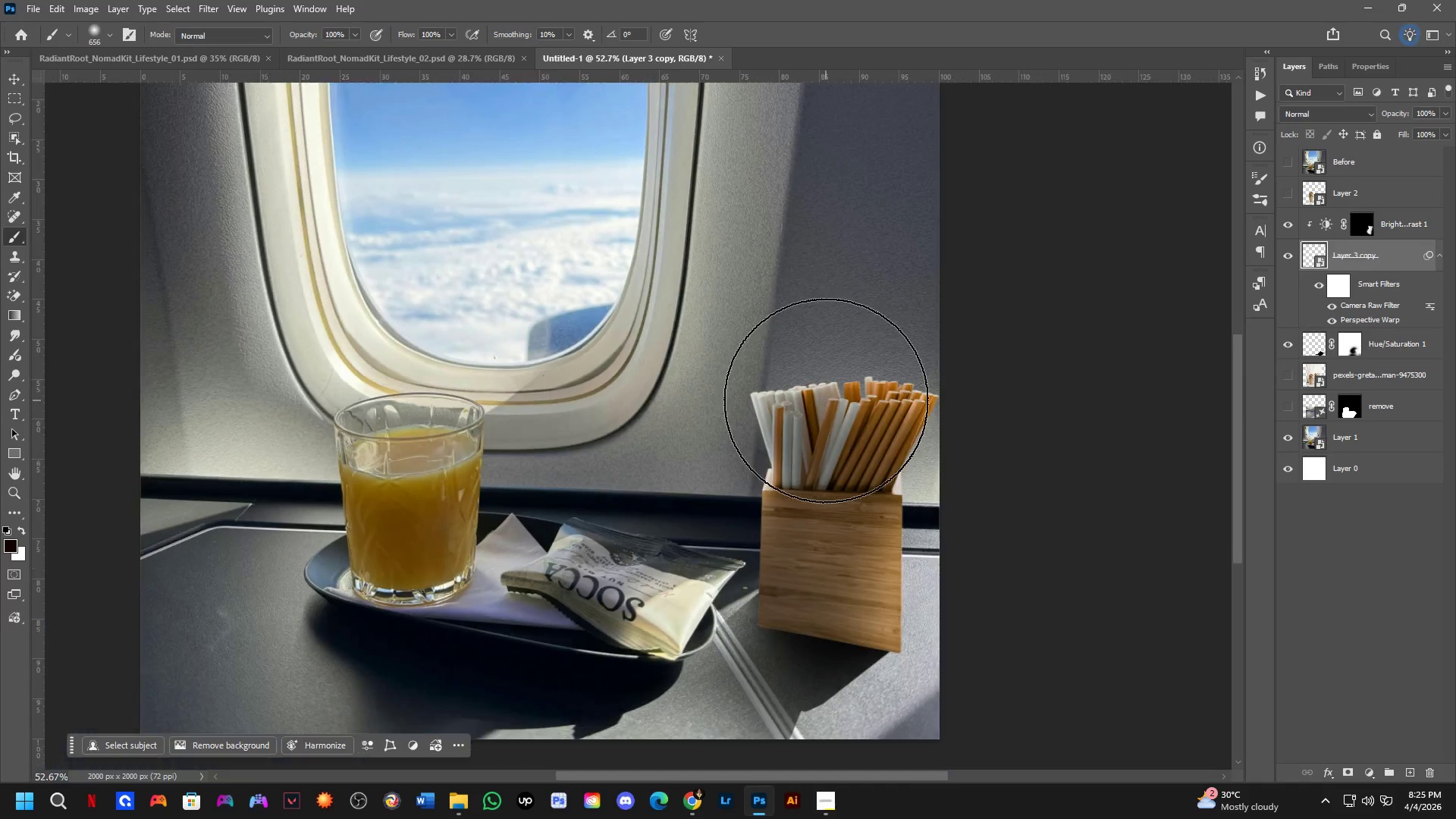 
key(Shift+ShiftLeft)
 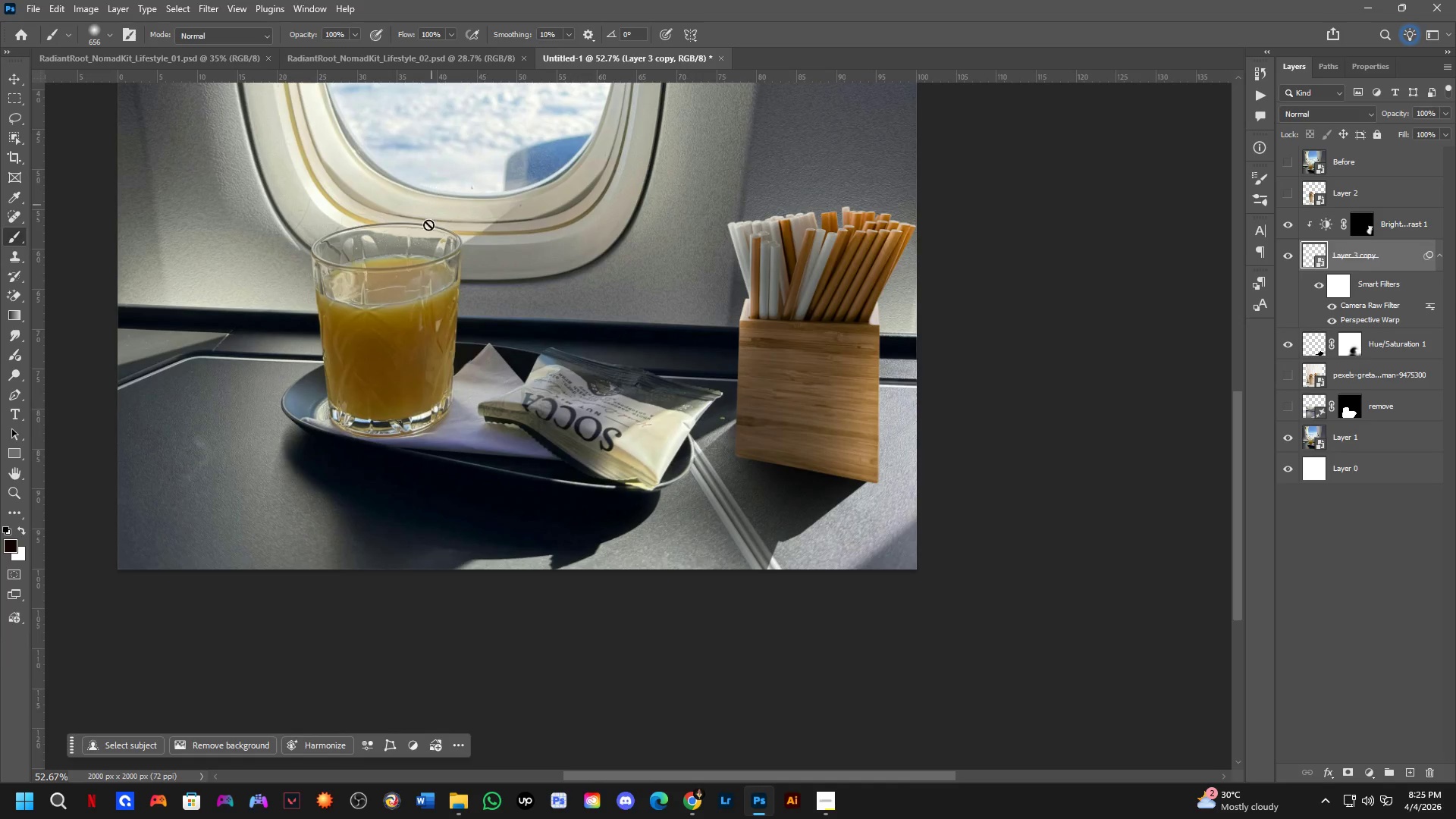 
hold_key(key=ShiftLeft, duration=0.75)
 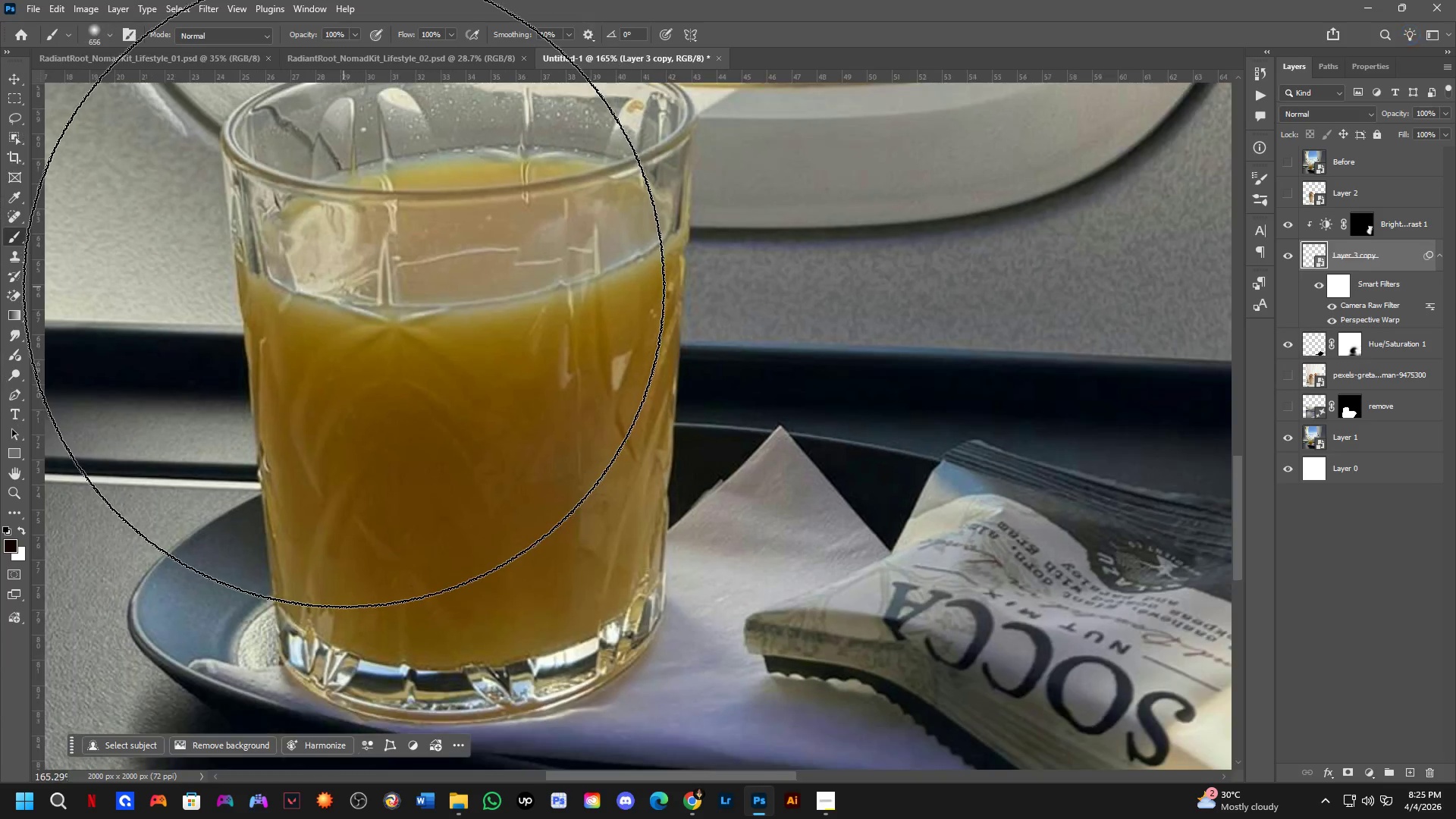 
scroll: coordinate [317, 315], scroll_direction: up, amount: 4.0
 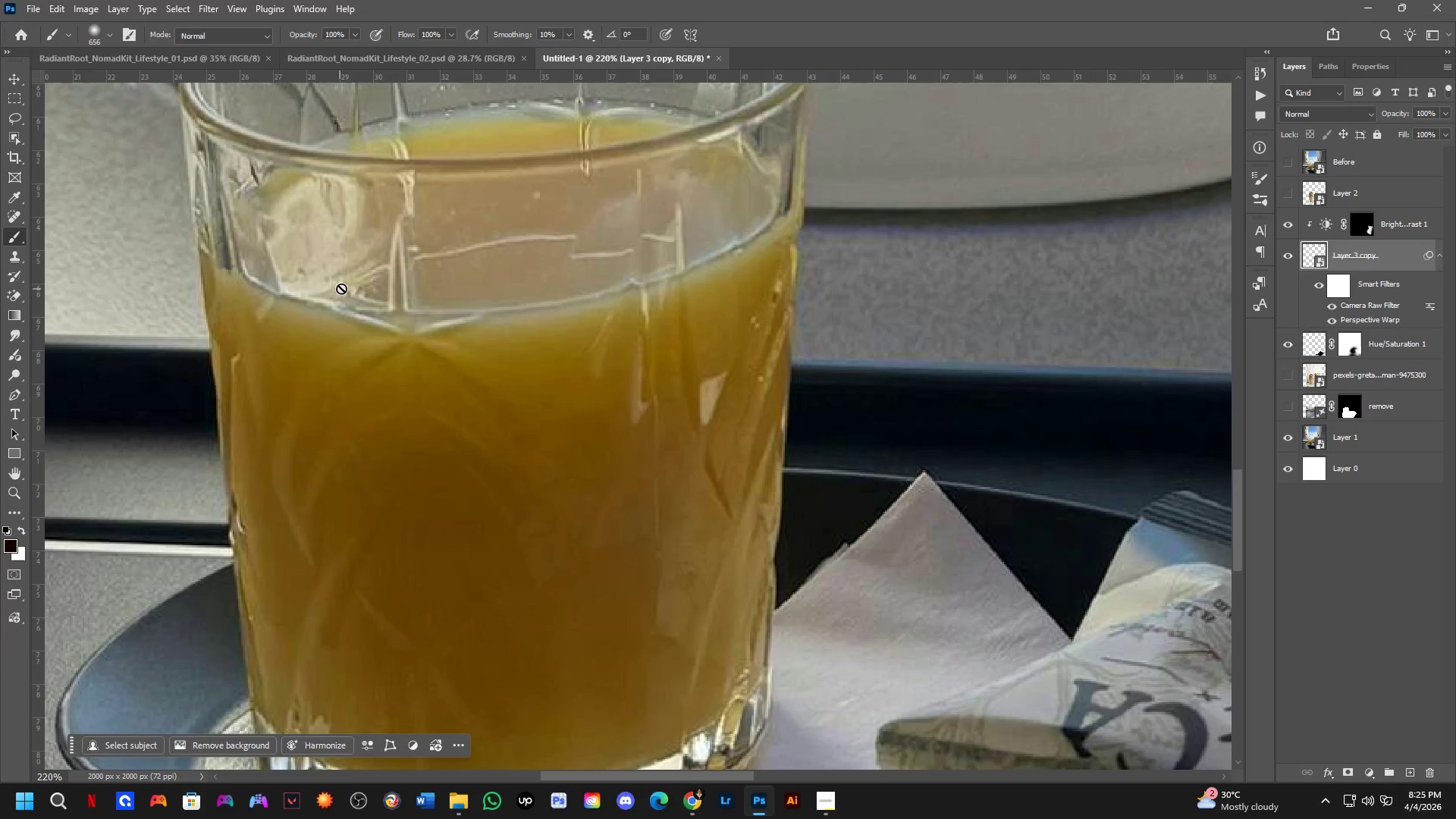 
hold_key(key=Space, duration=1.52)
 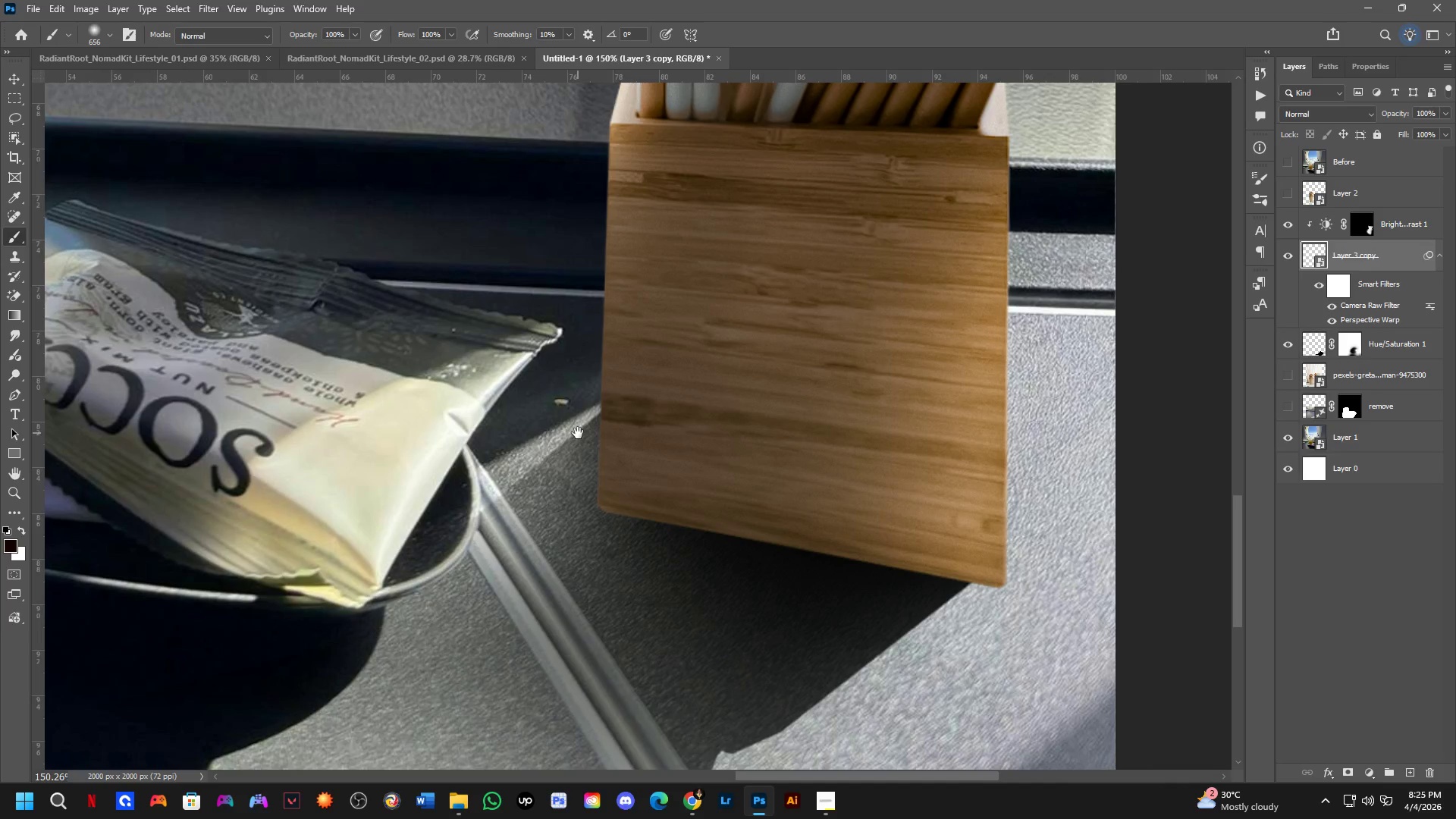 
scroll: coordinate [344, 287], scroll_direction: down, amount: 4.0
 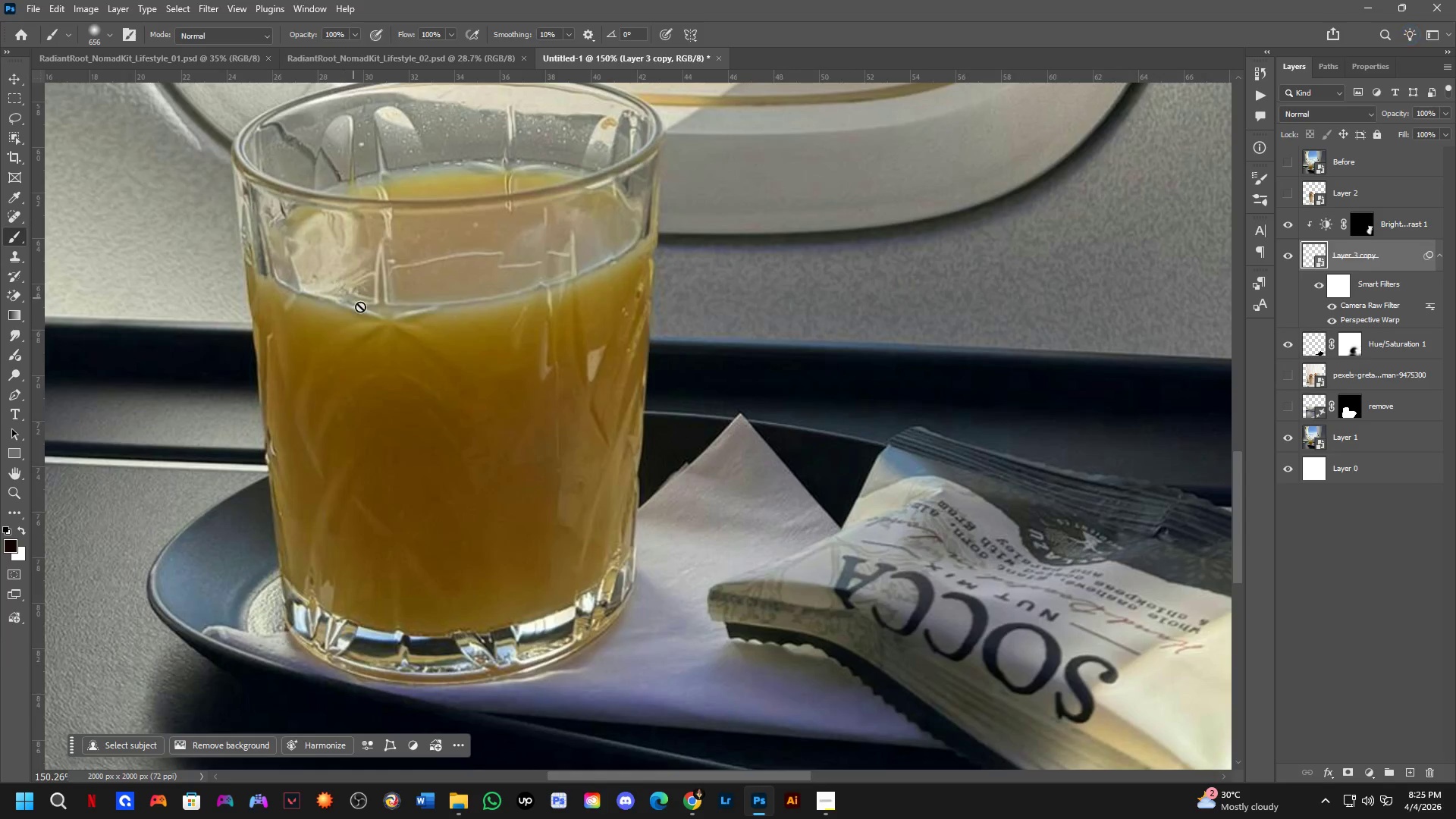 
left_click_drag(start_coordinate=[896, 408], to_coordinate=[52, 350])
 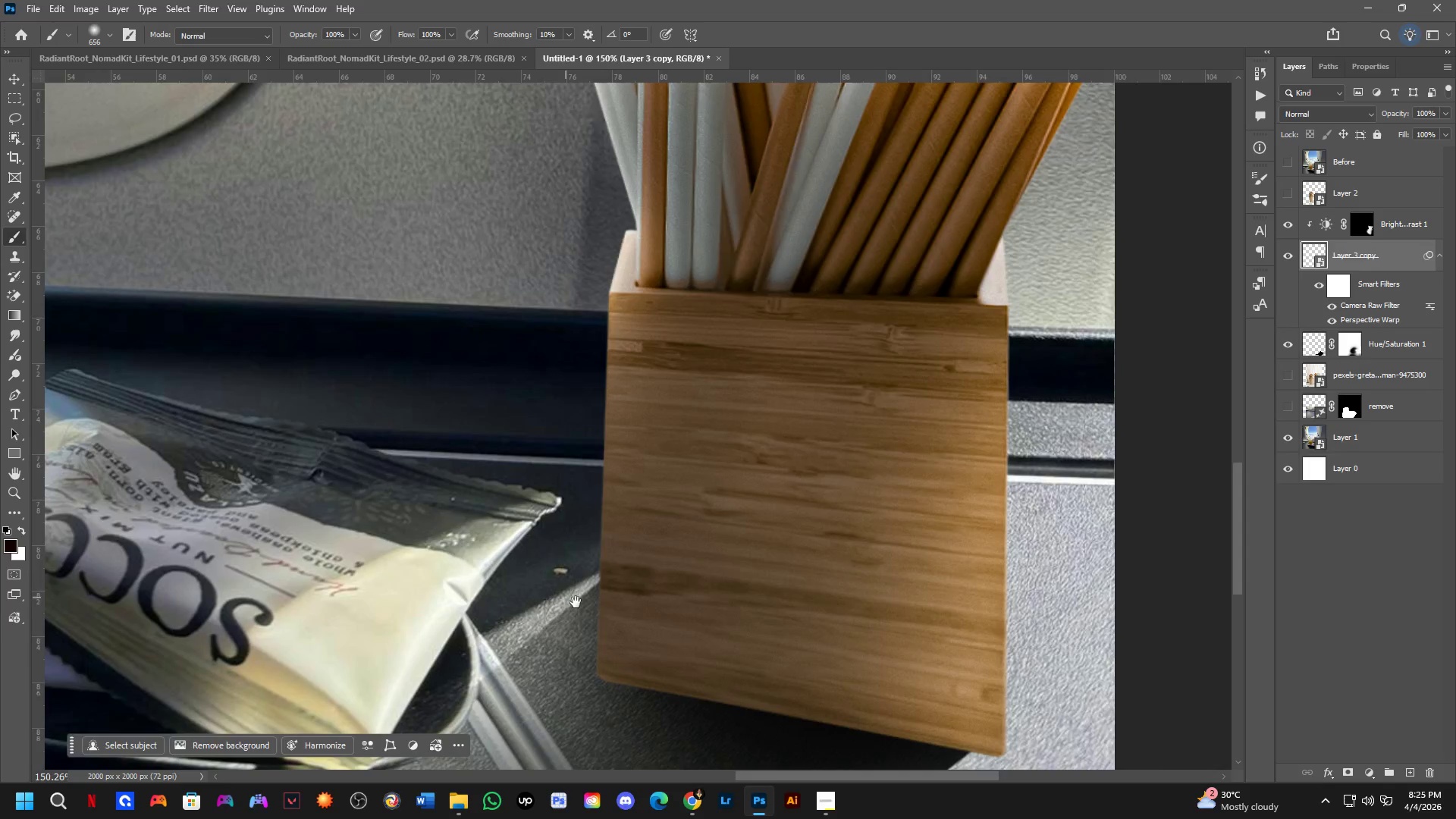 
left_click_drag(start_coordinate=[577, 602], to_coordinate=[786, 337])
 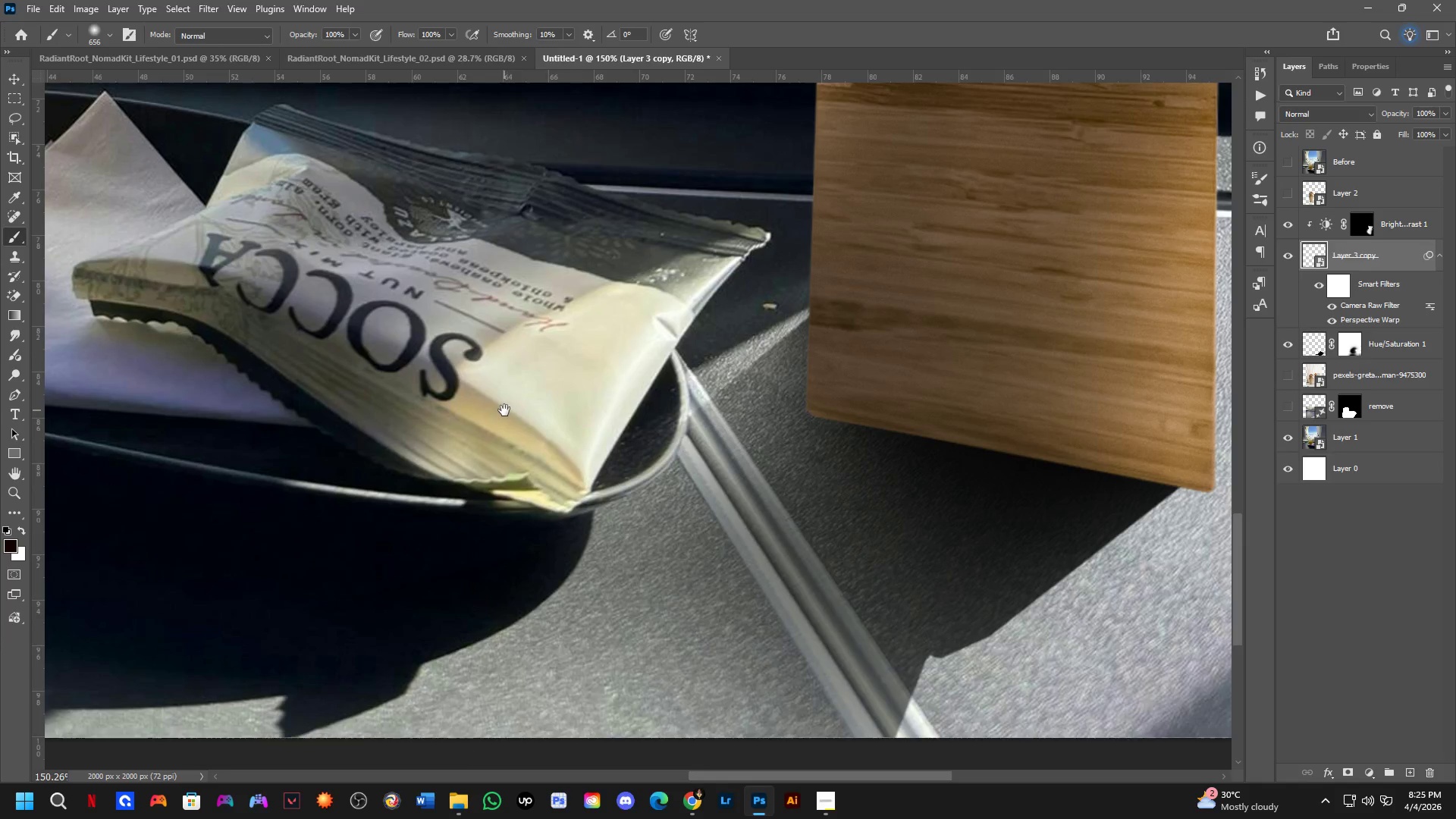 
hold_key(key=Space, duration=1.5)
 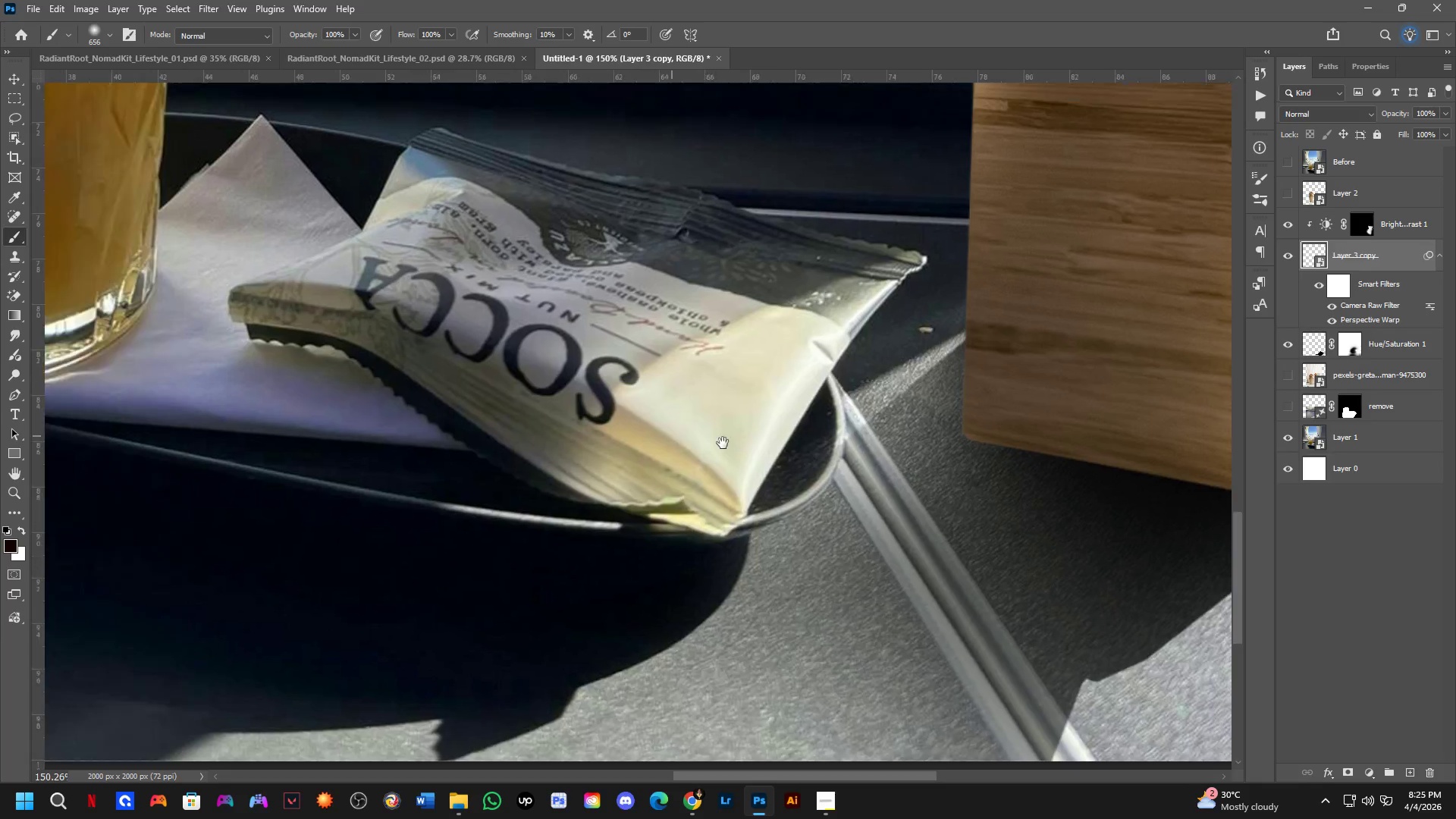 
hold_key(key=Space, duration=1.45)
 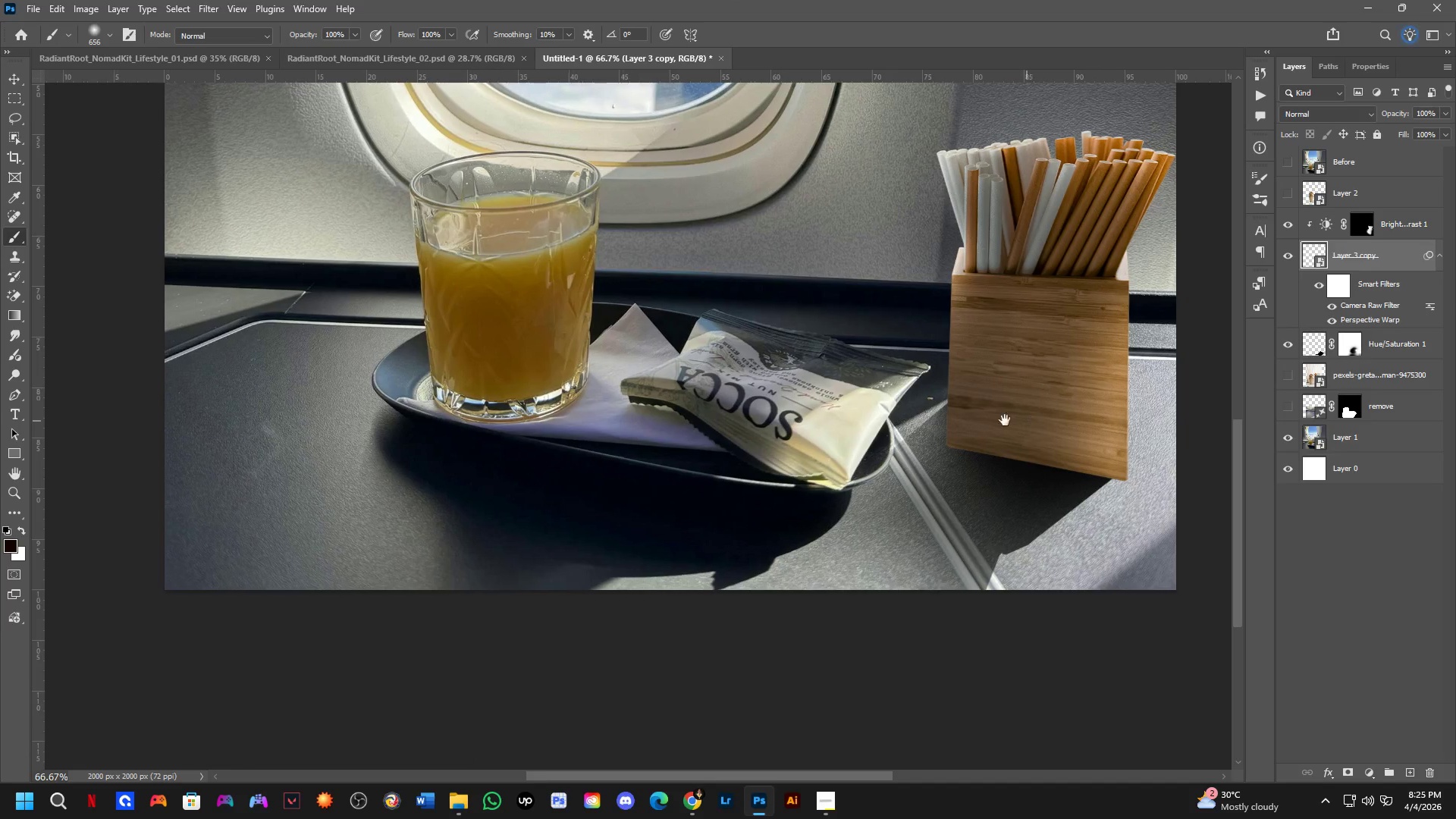 
left_click_drag(start_coordinate=[504, 410], to_coordinate=[816, 445])
 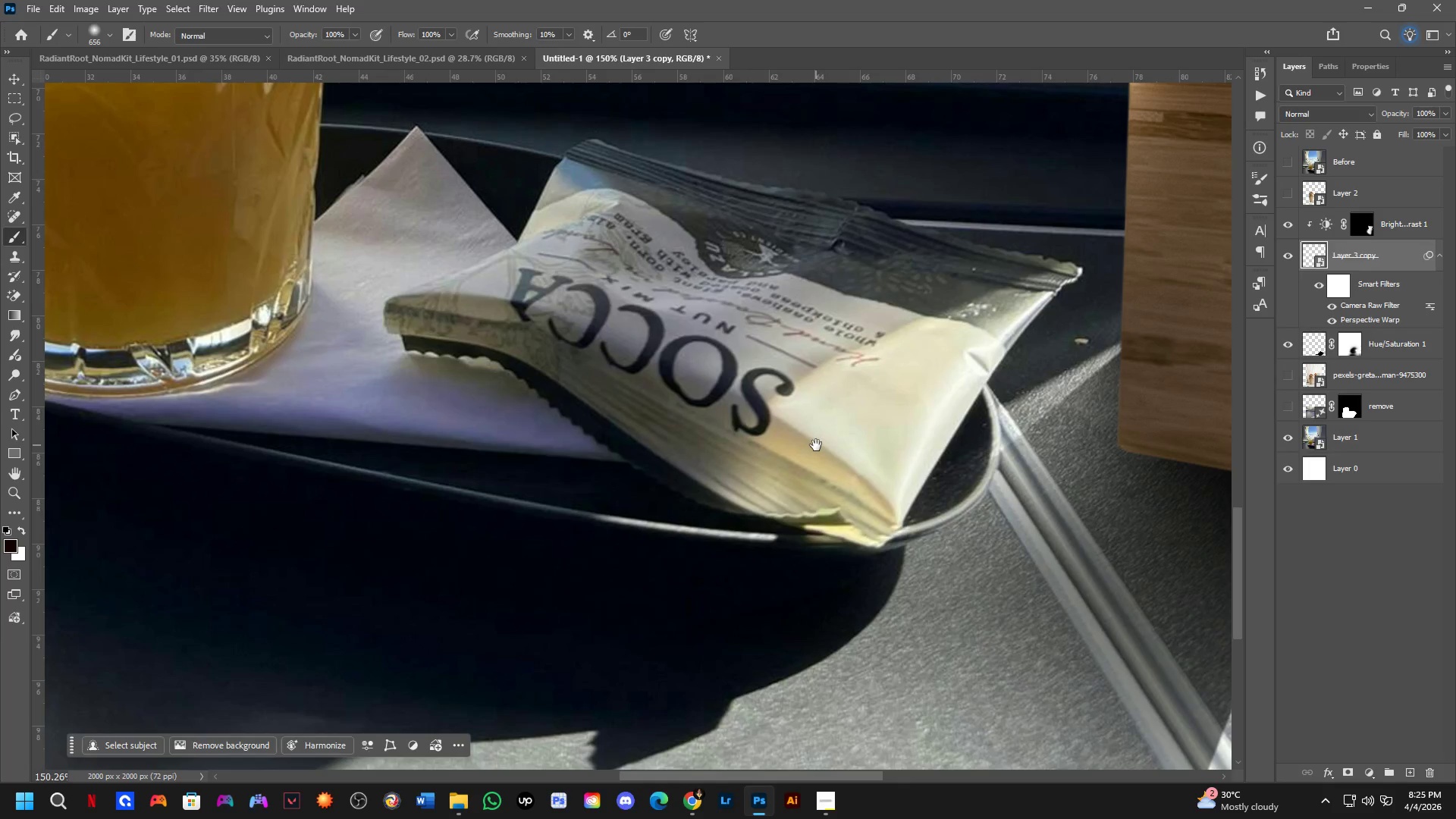 
key(Shift+ShiftLeft)
 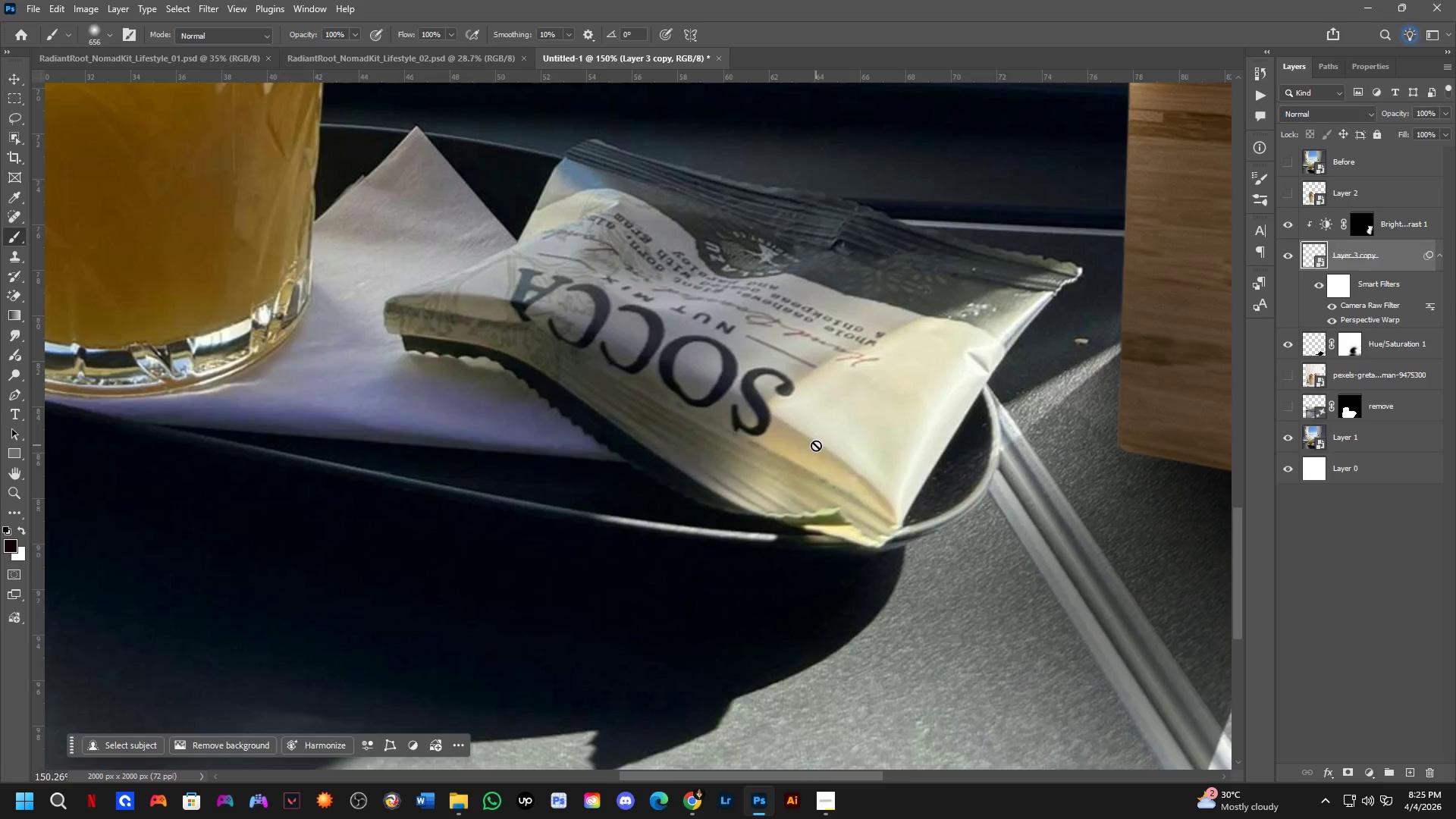 
hold_key(key=Space, duration=0.62)
 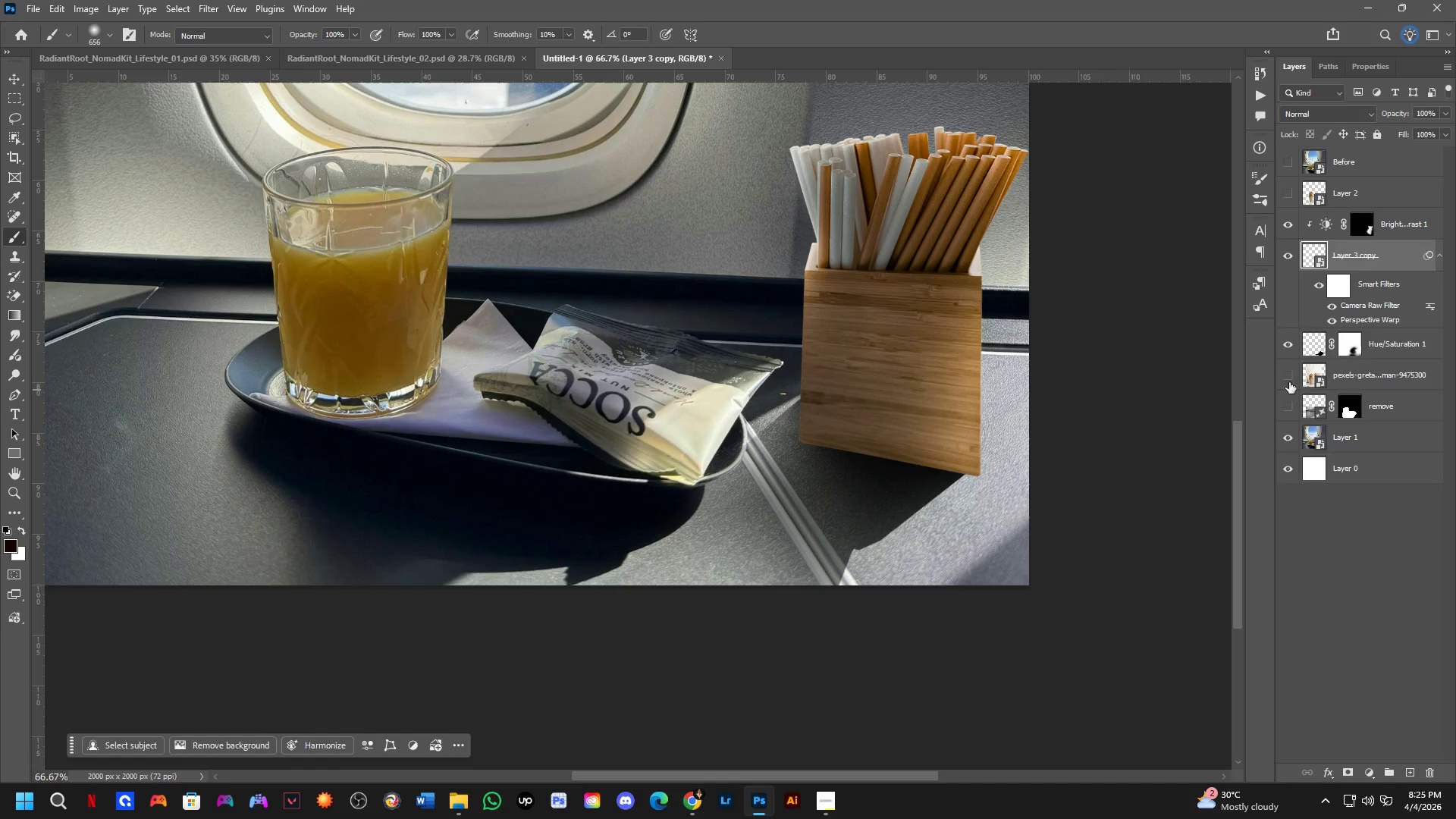 
left_click_drag(start_coordinate=[1037, 421], to_coordinate=[908, 417])
 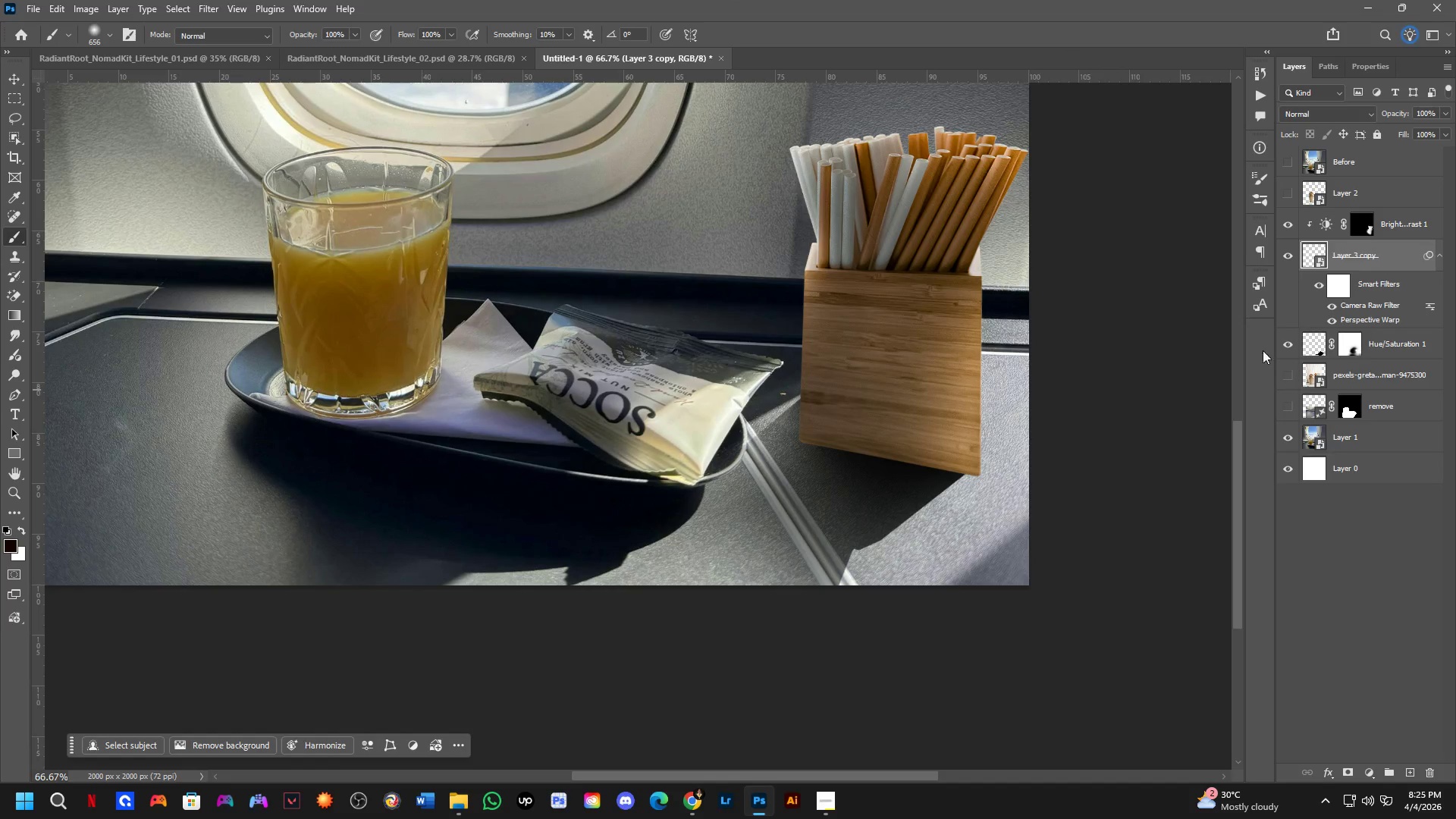 
scroll: coordinate [816, 445], scroll_direction: down, amount: 2.0
 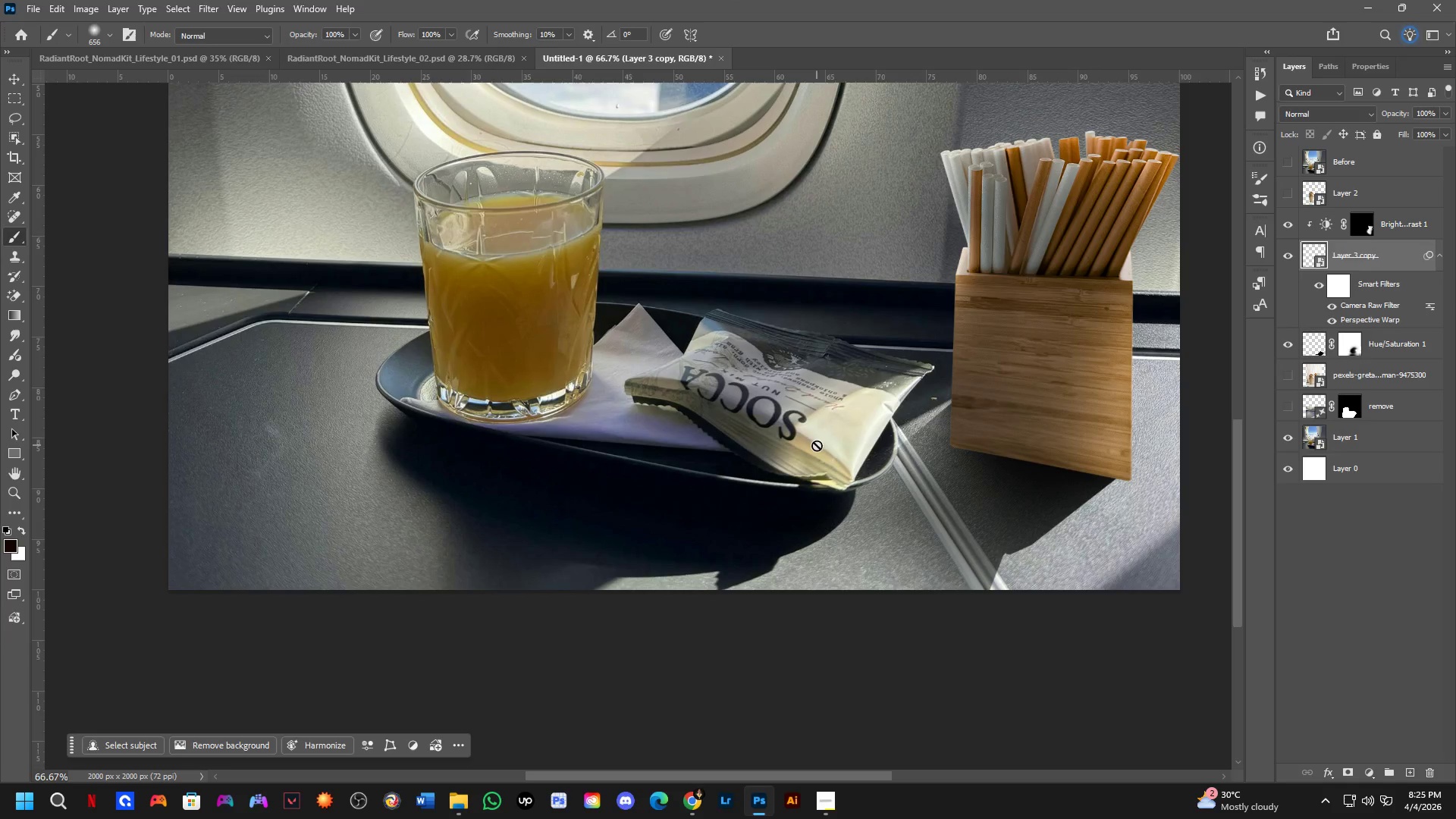 
key(Control+ControlLeft)
 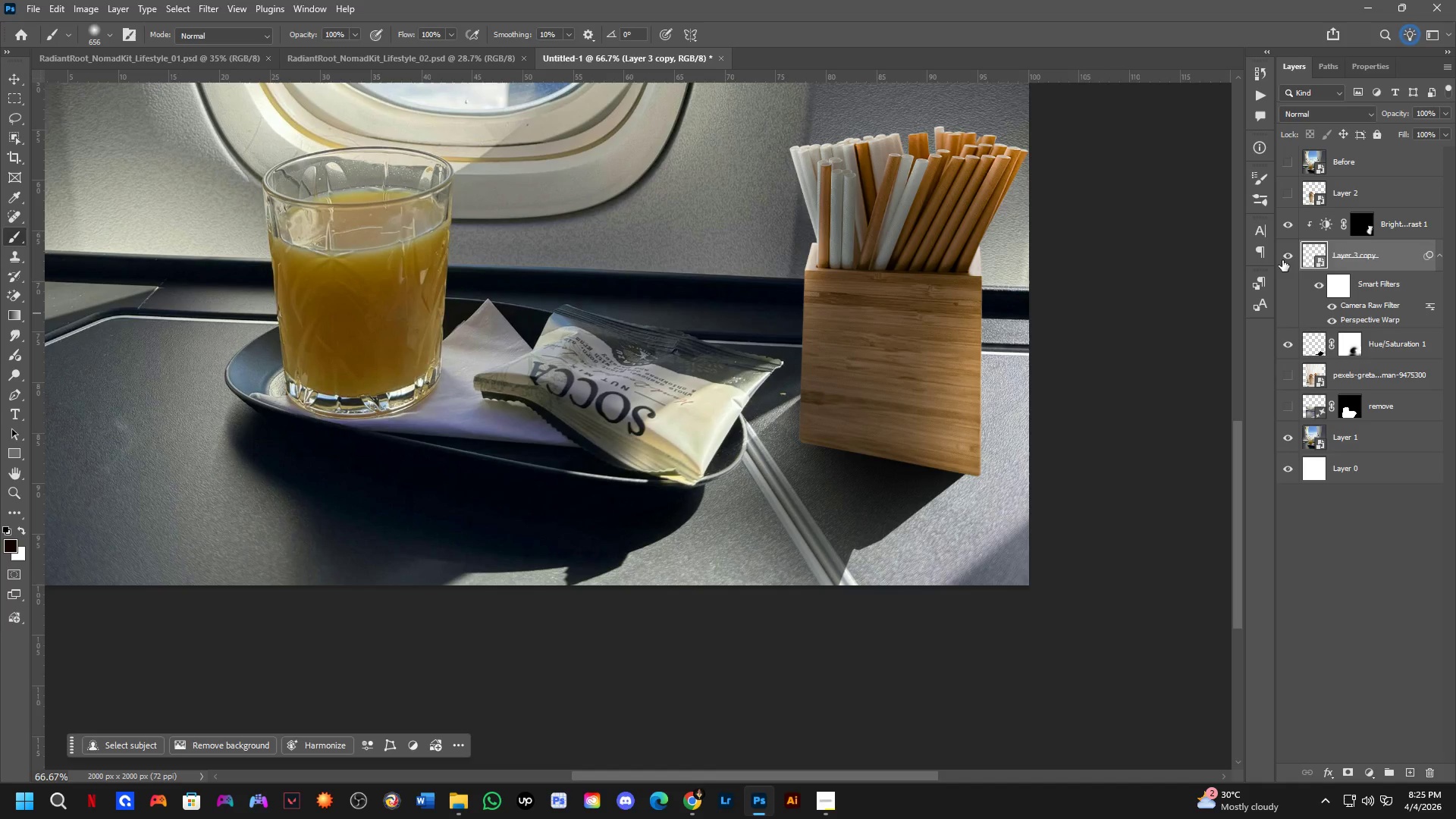 
double_click([1282, 260])
 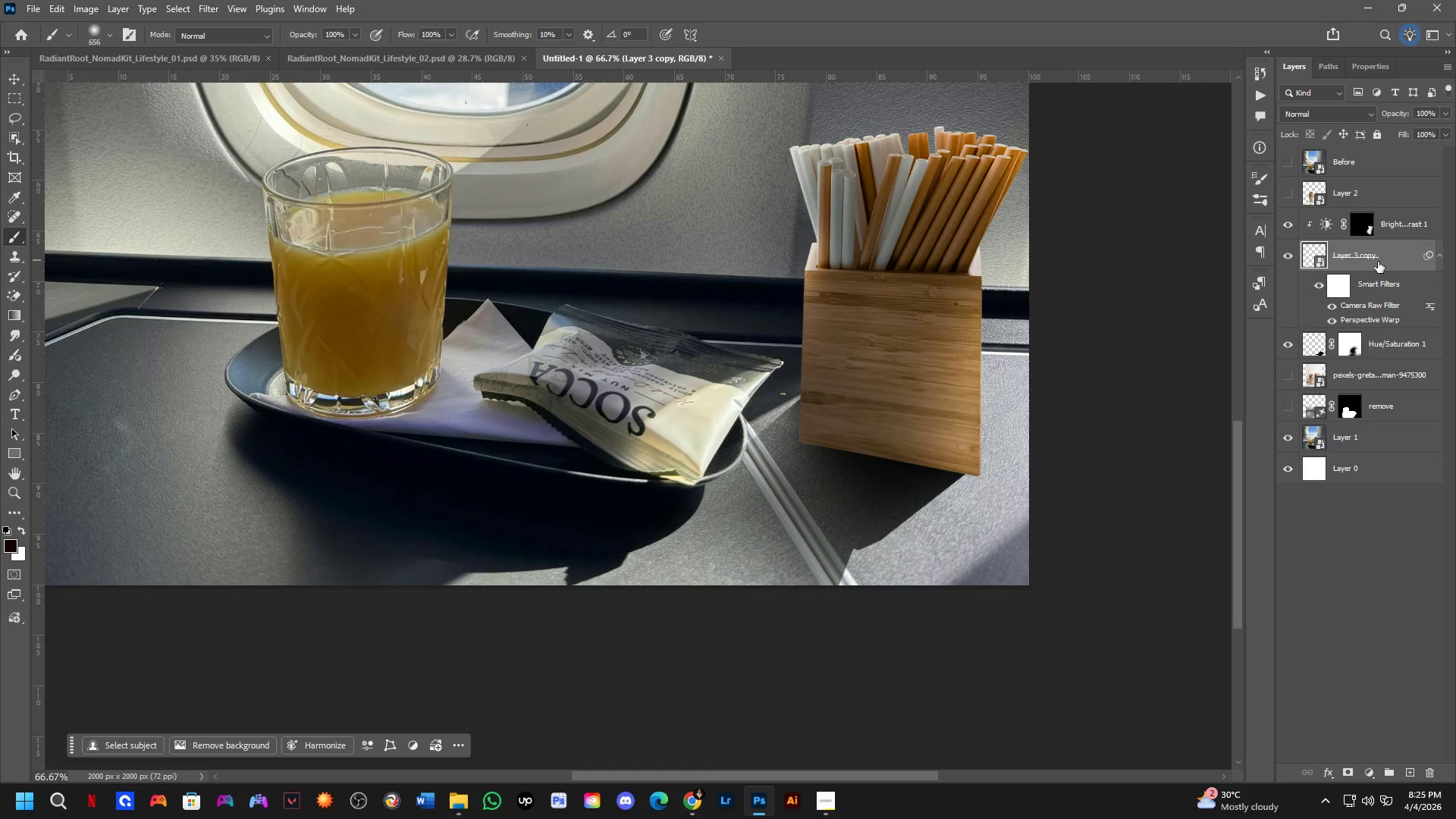 
left_click([1385, 261])
 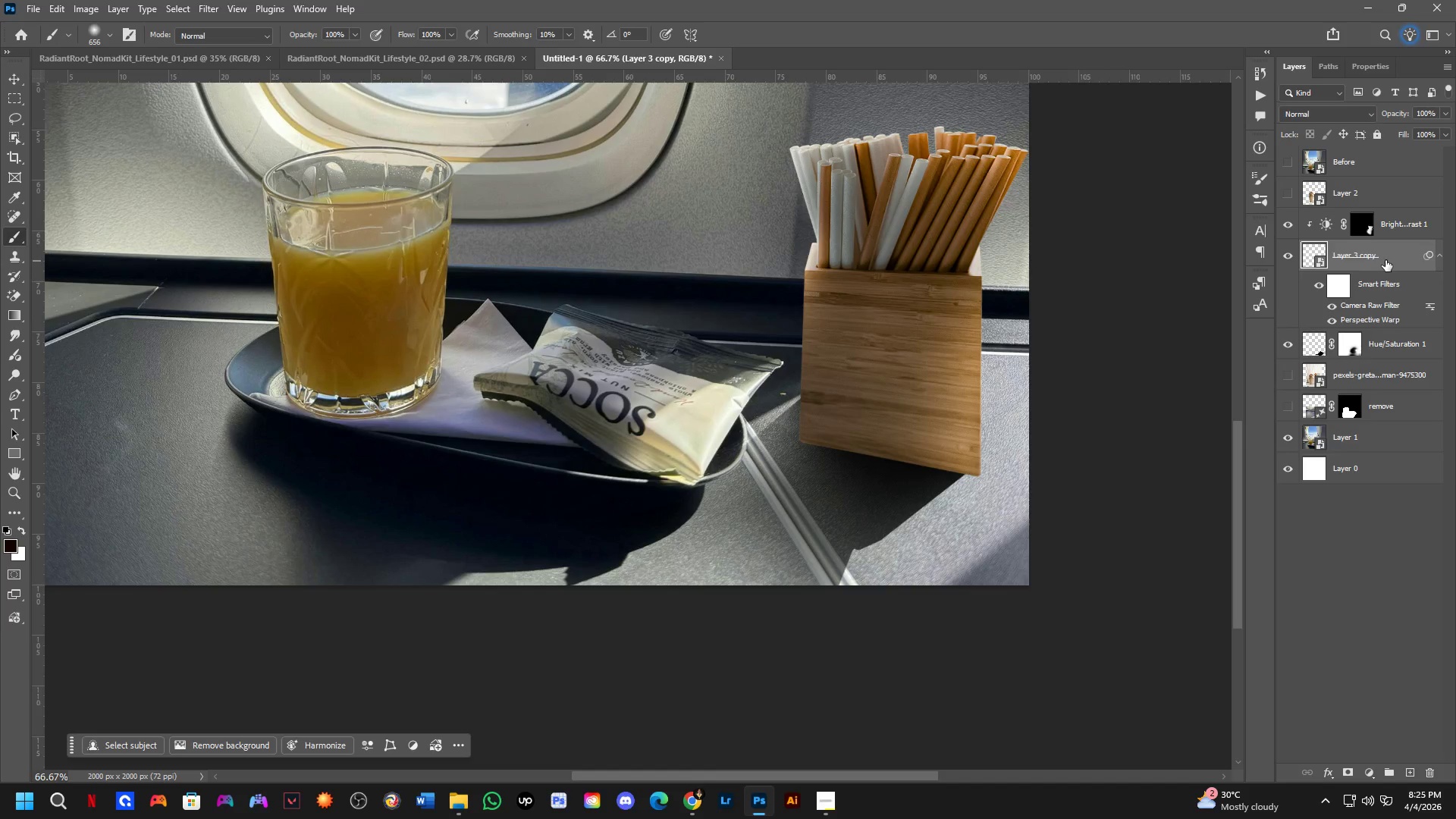 
key(Control+J)
 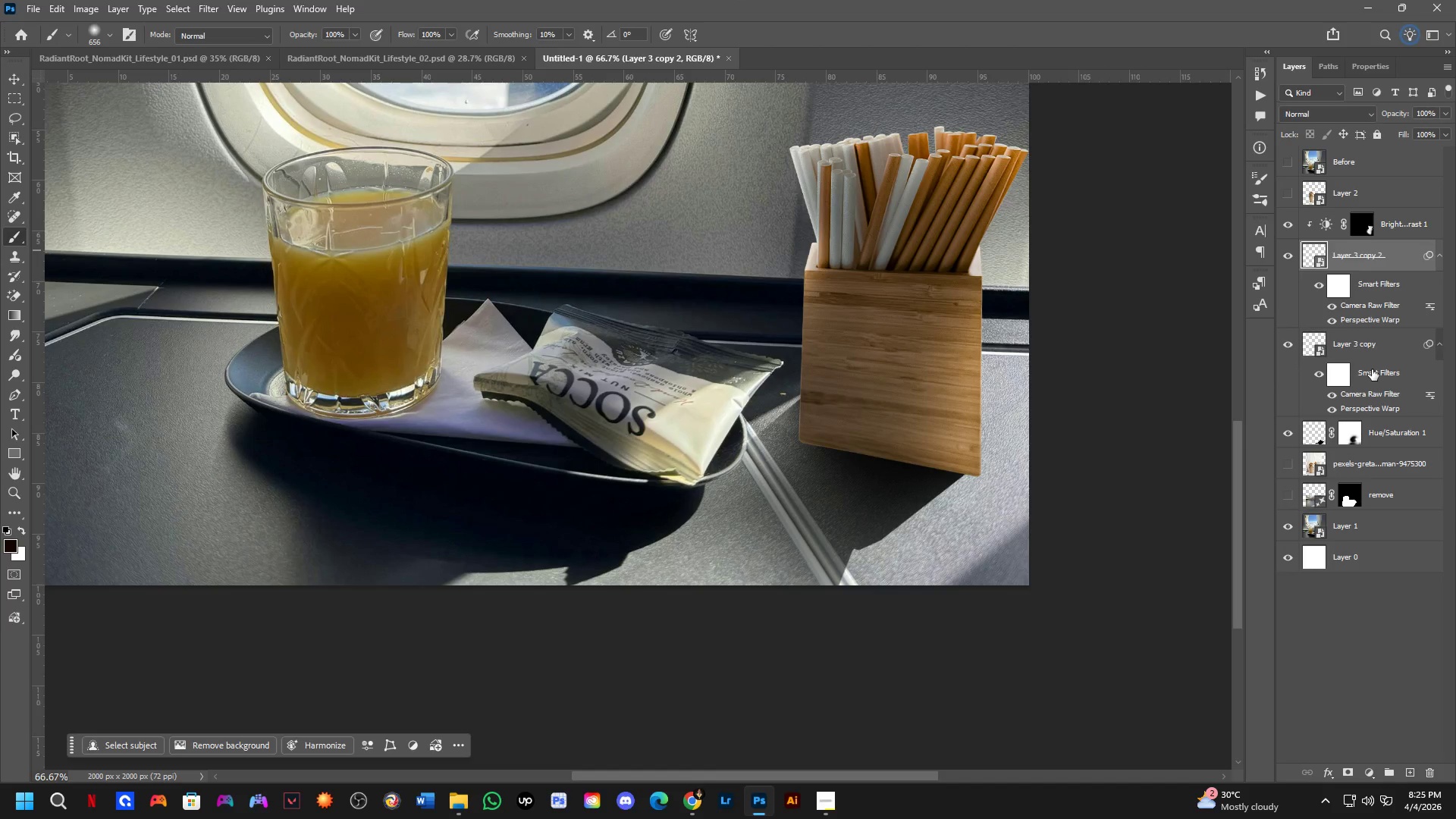 
left_click([1366, 347])
 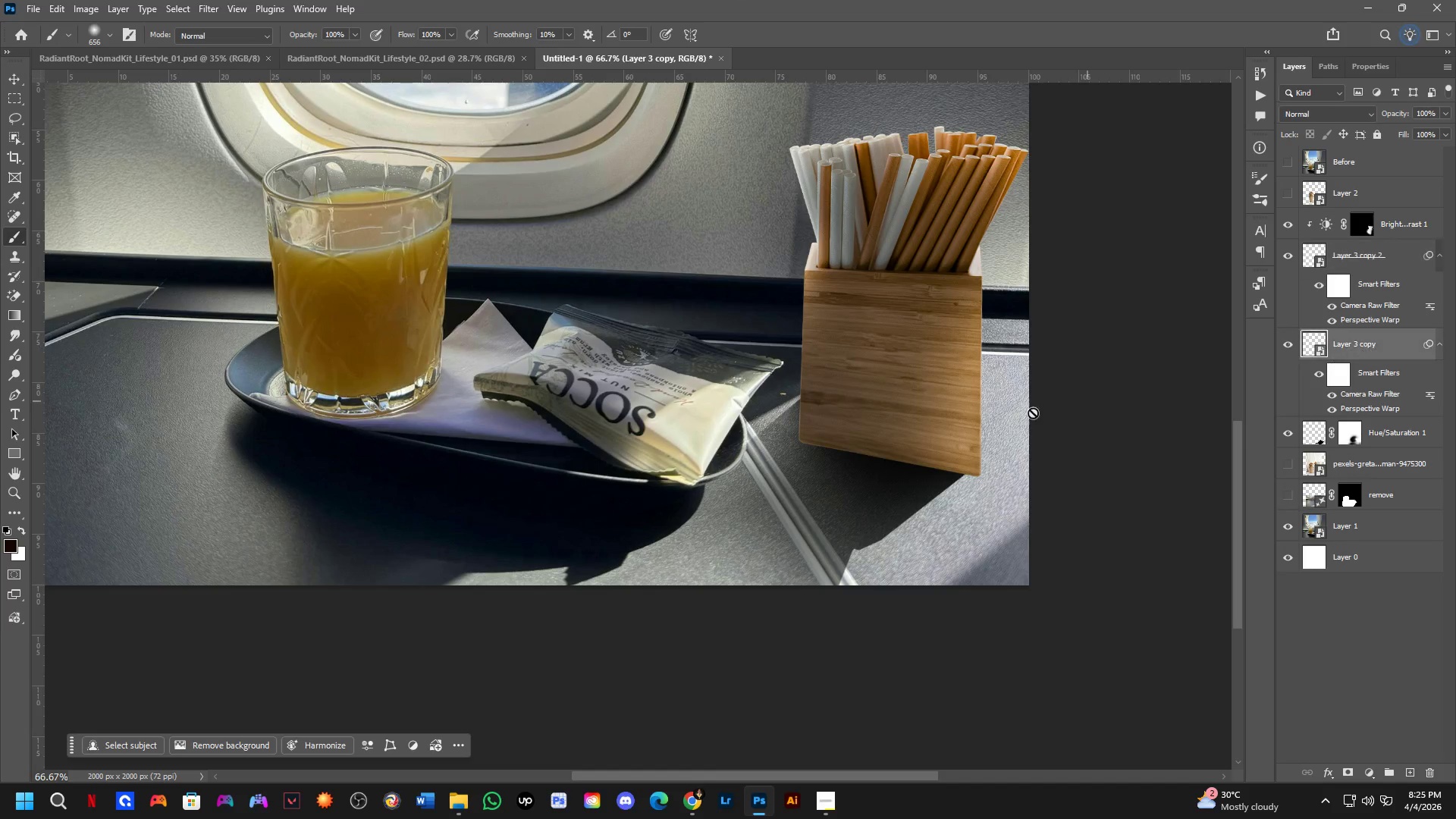 
key(B)
 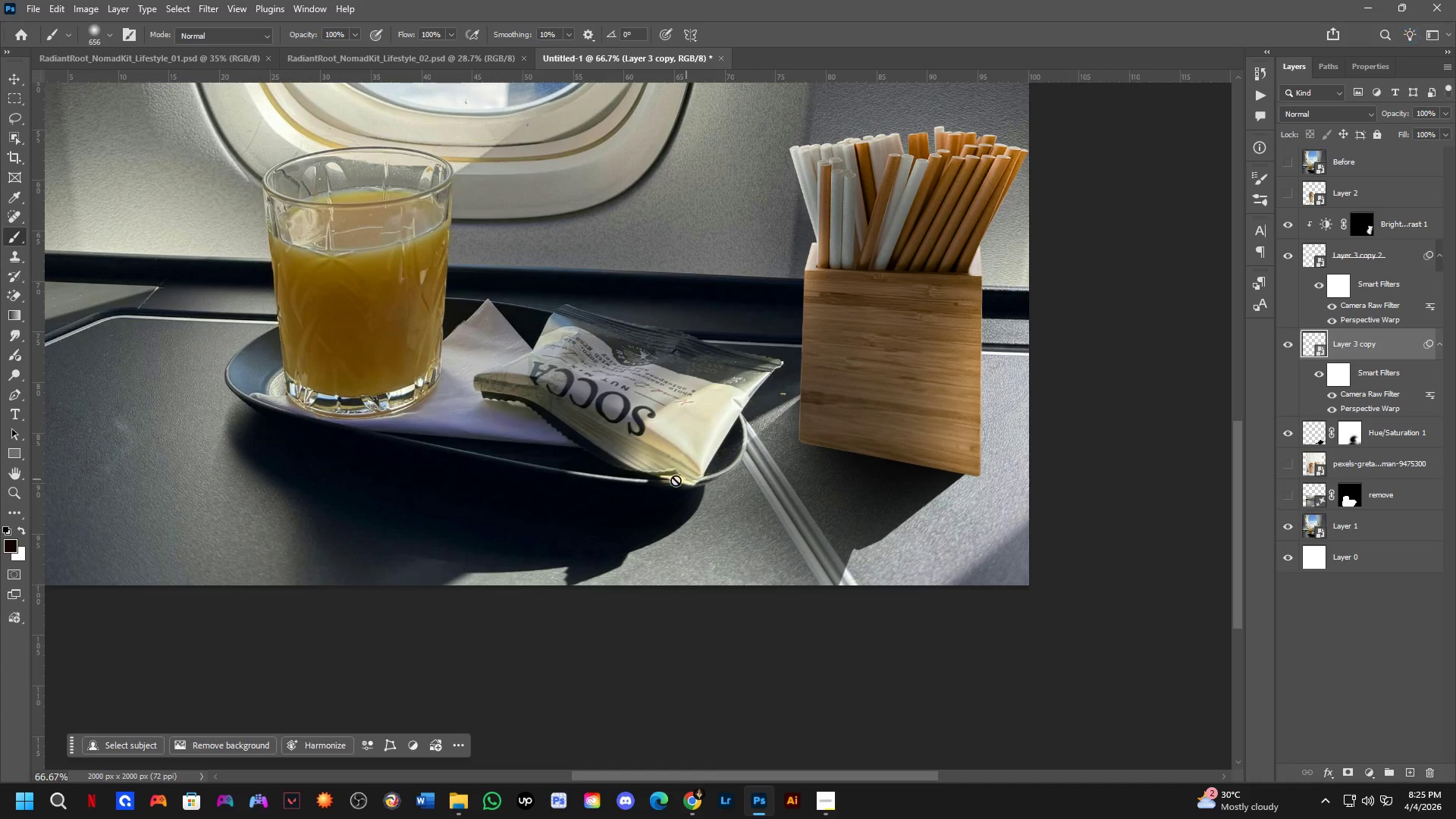 
double_click([657, 480])
 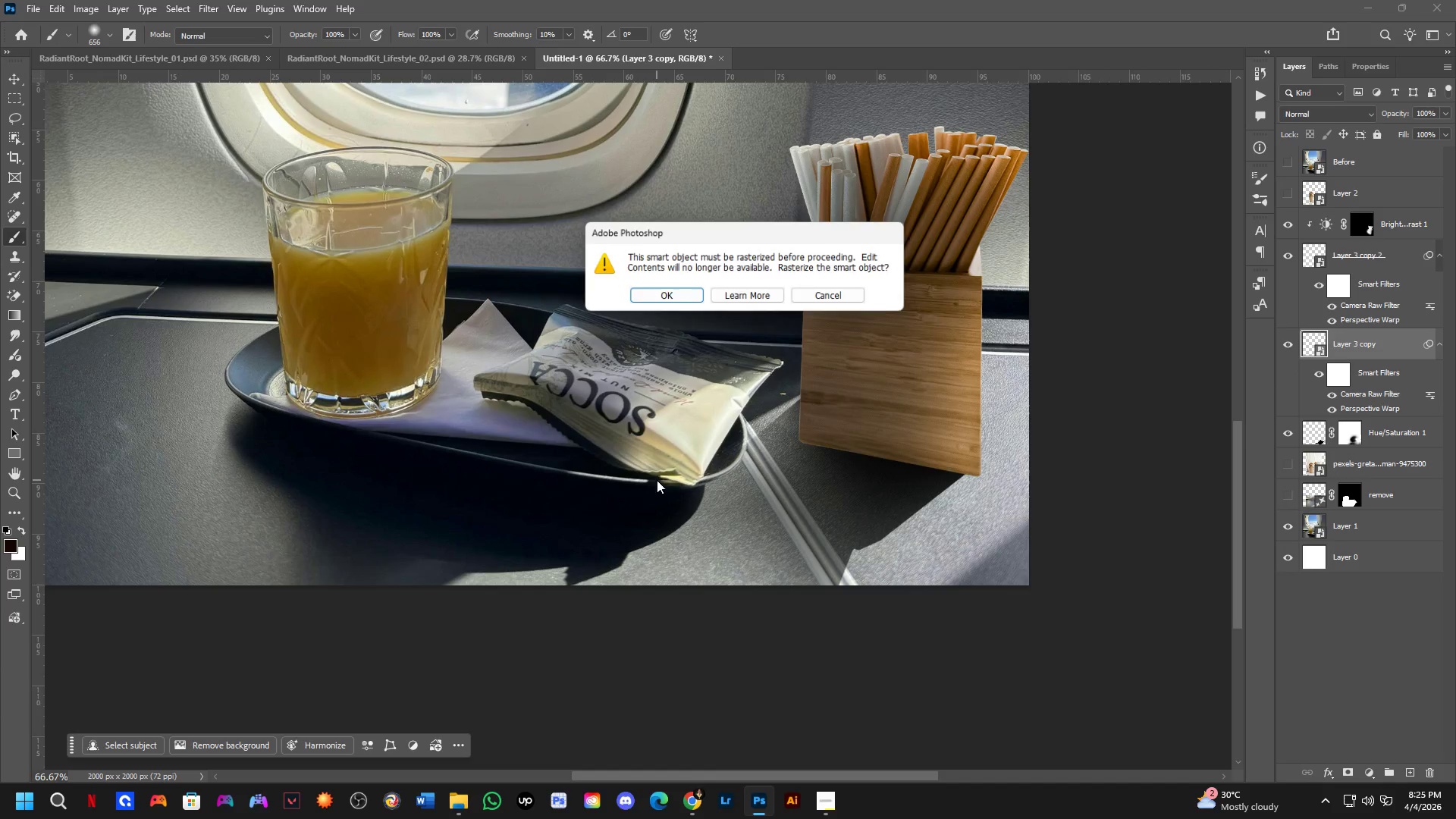 
key(Space)
 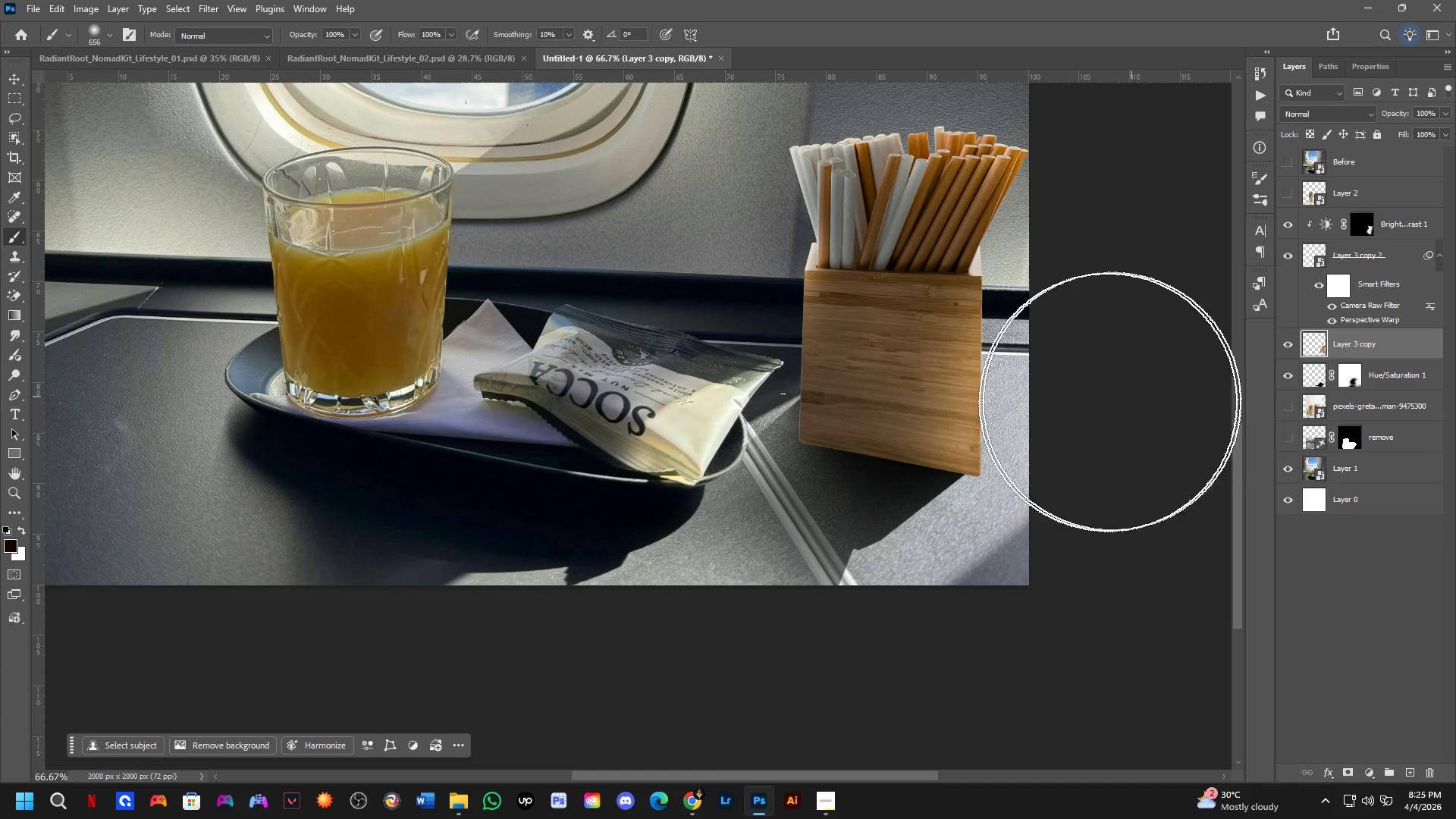 
key(Control+T)
 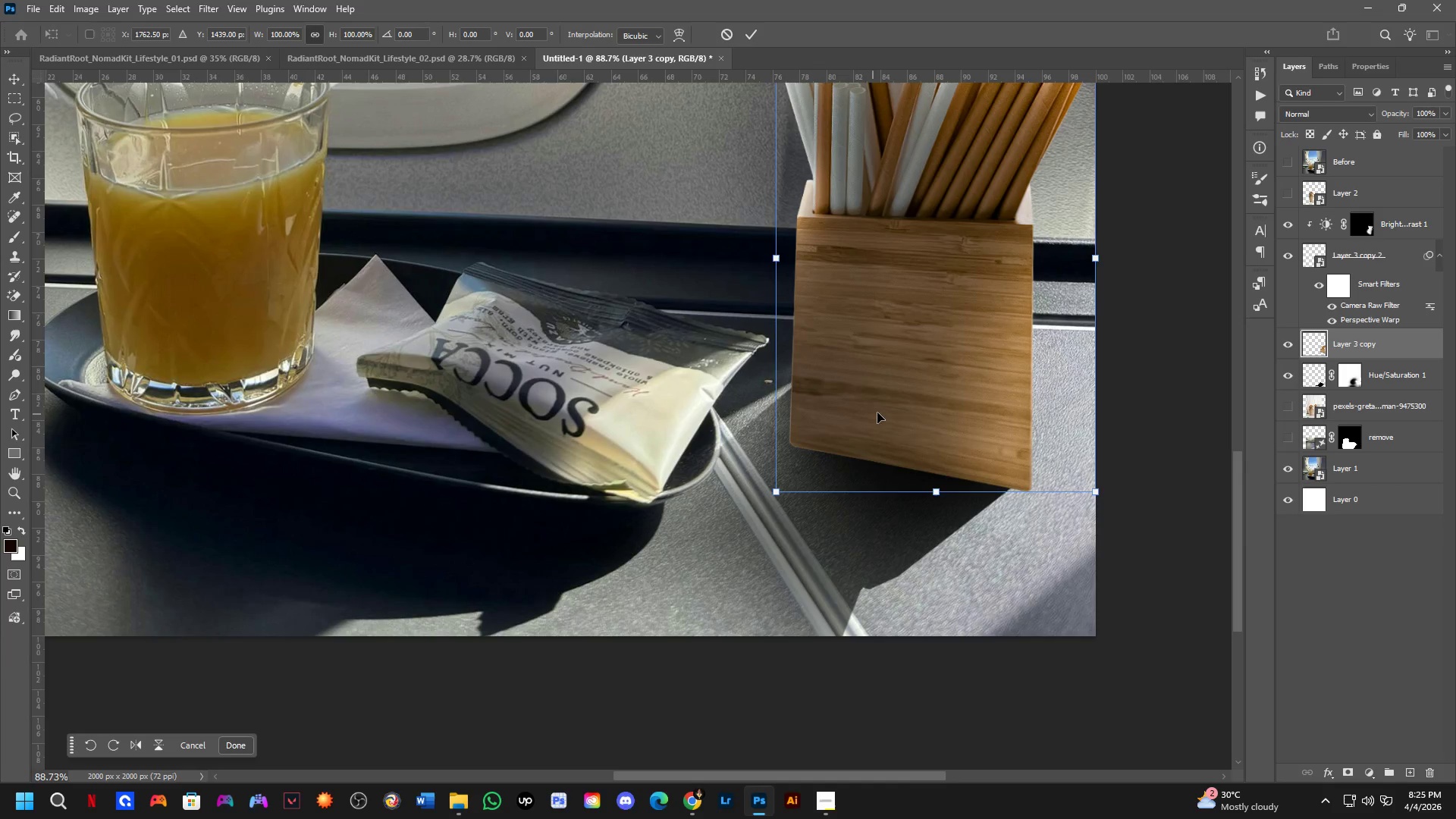 
scroll: coordinate [826, 431], scroll_direction: up, amount: 3.0
 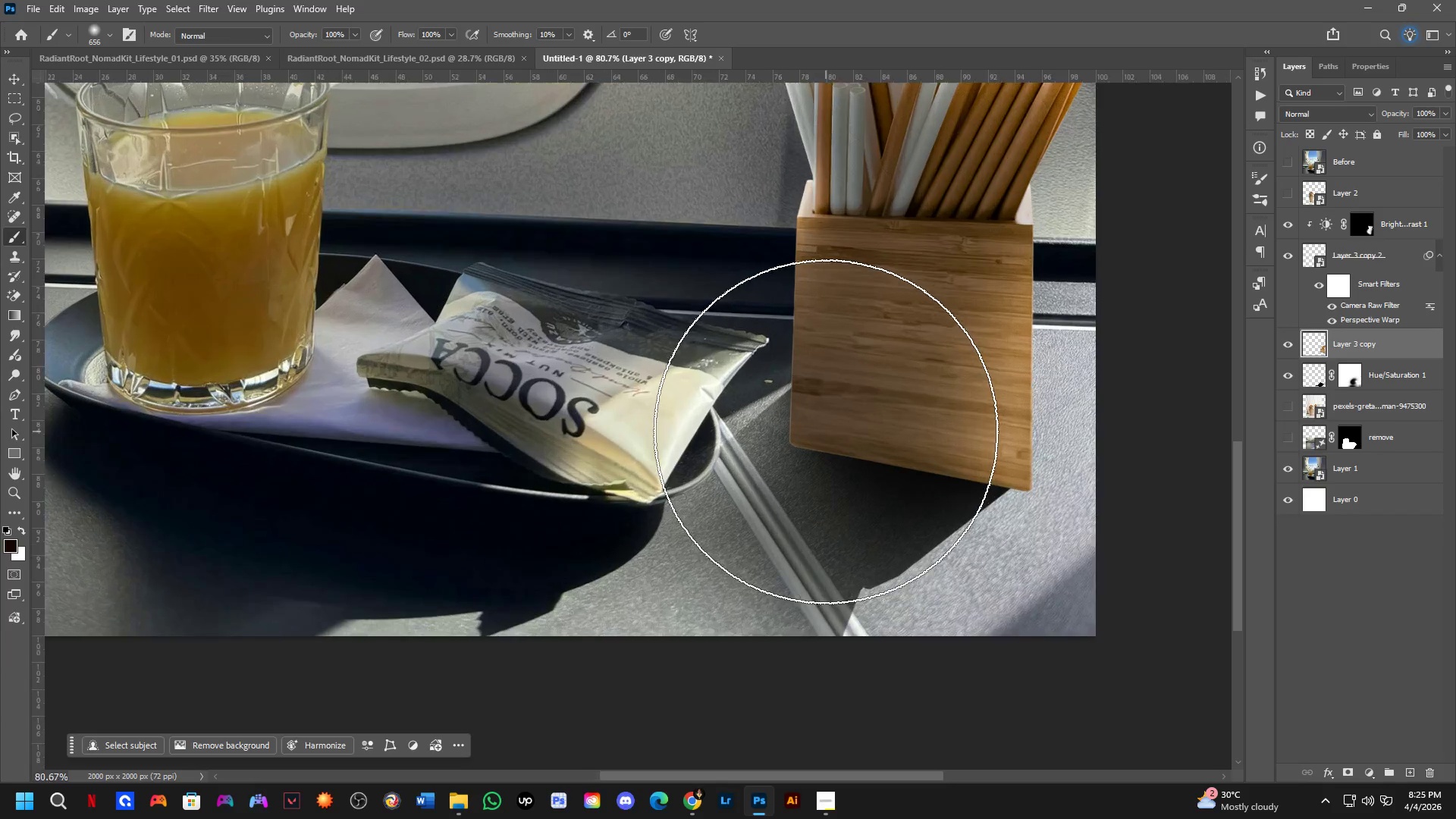 
hold_key(key=ShiftLeft, duration=0.33)
 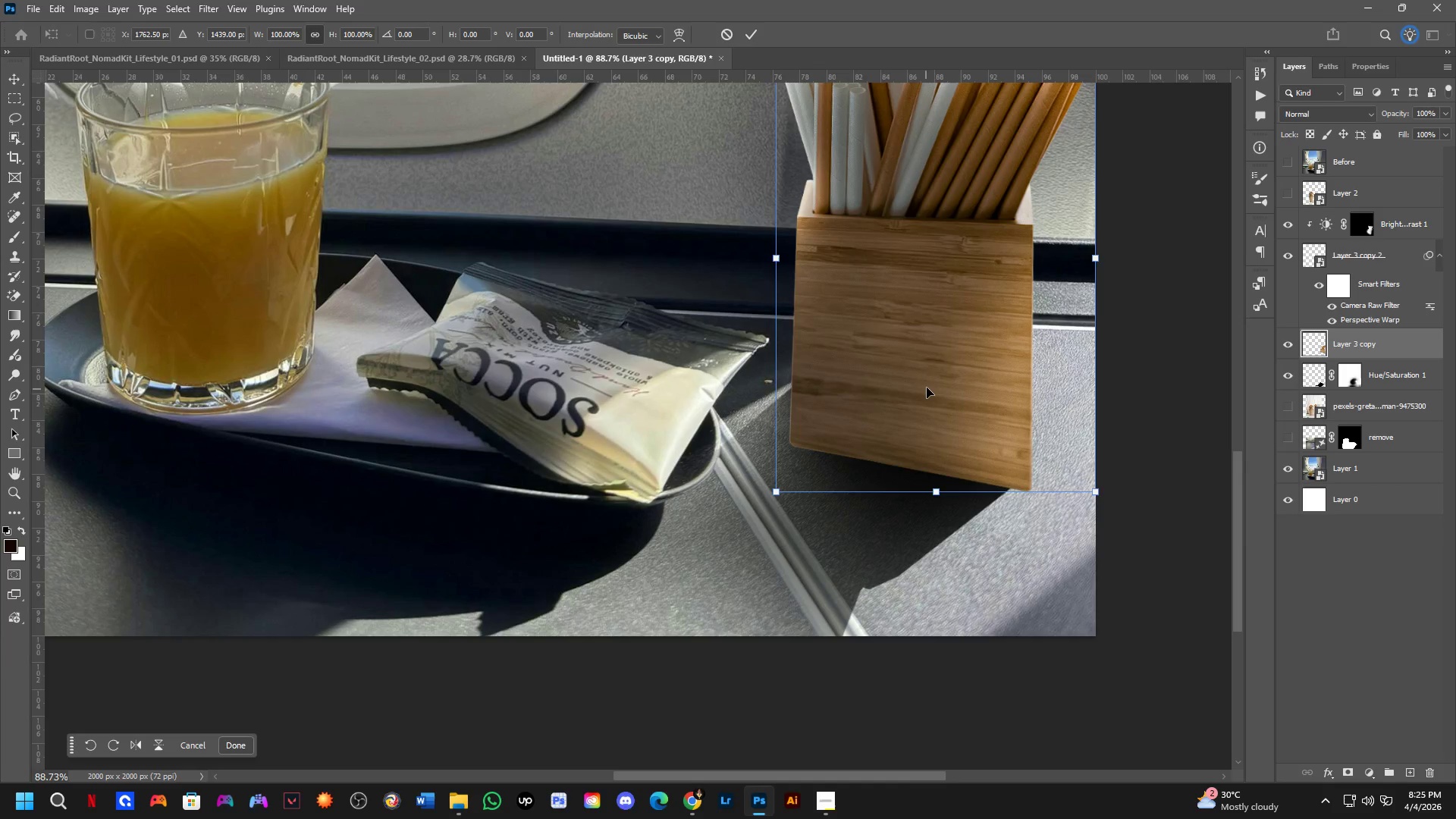 
hold_key(key=ControlLeft, duration=1.59)
left_click_drag(start_coordinate=[928, 383], to_coordinate=[928, 390])
 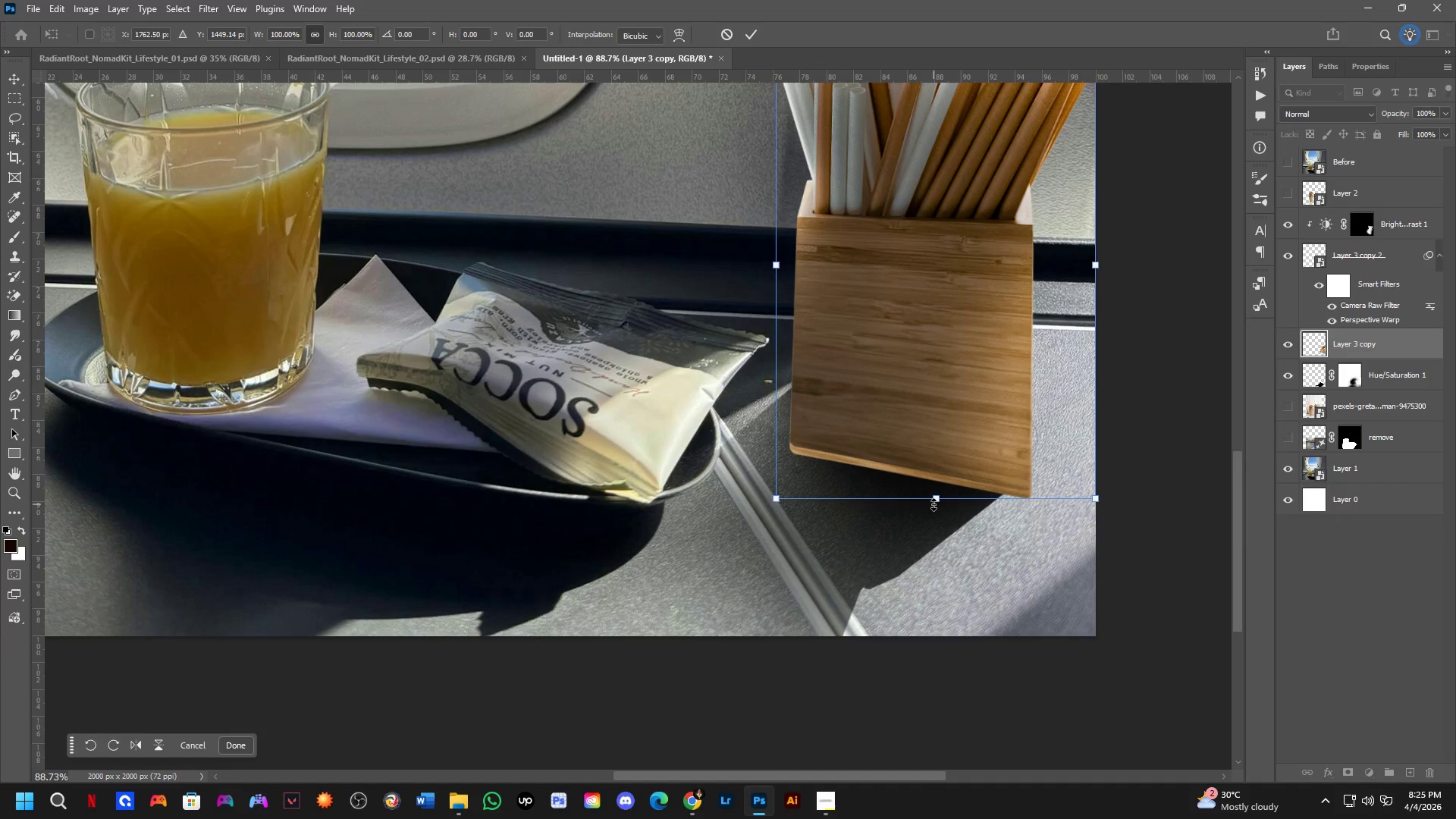 
hold_key(key=ControlLeft, duration=1.34)
left_click_drag(start_coordinate=[936, 404], to_coordinate=[936, 427])
 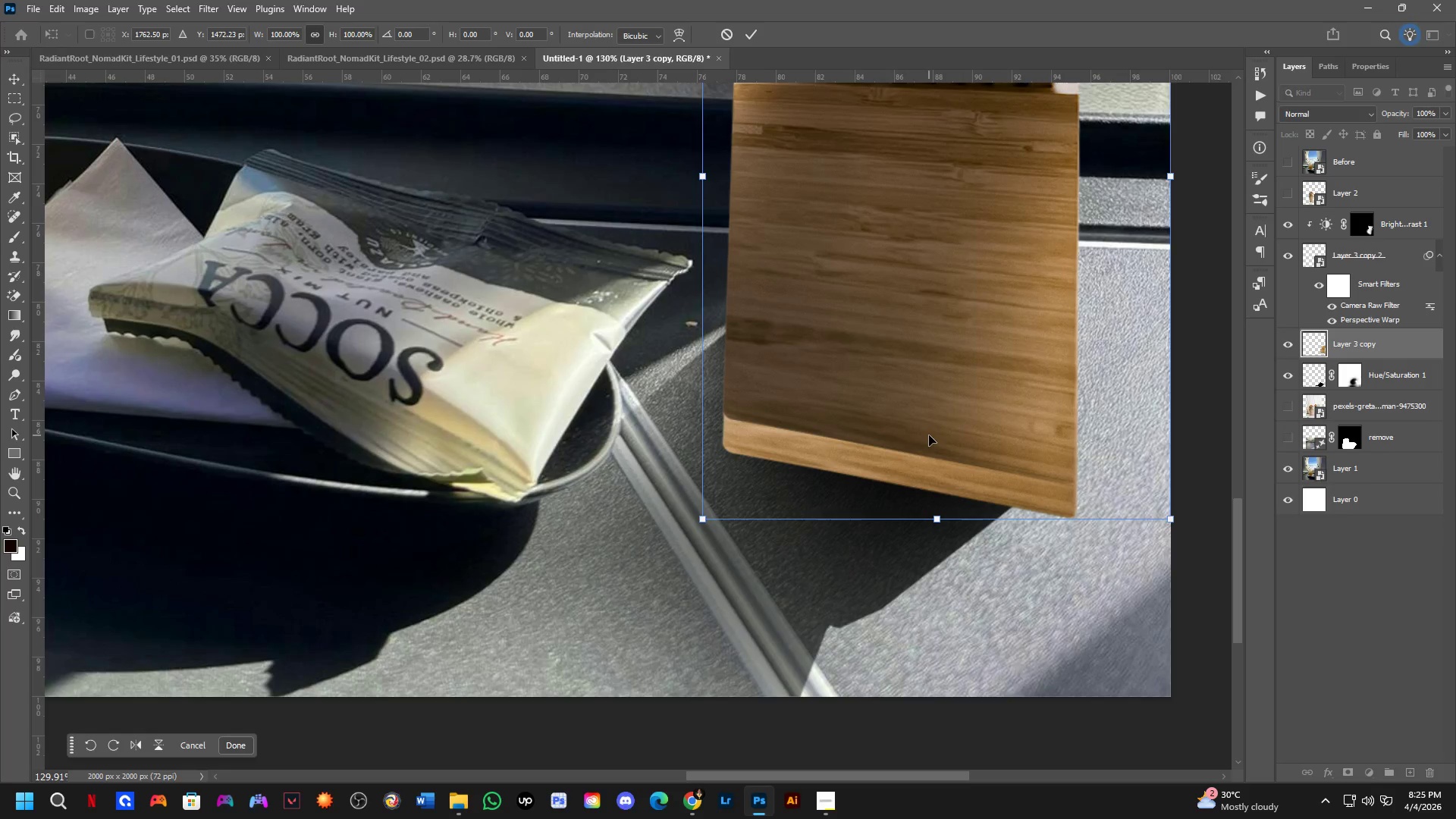 
scroll: coordinate [936, 505], scroll_direction: up, amount: 4.0
 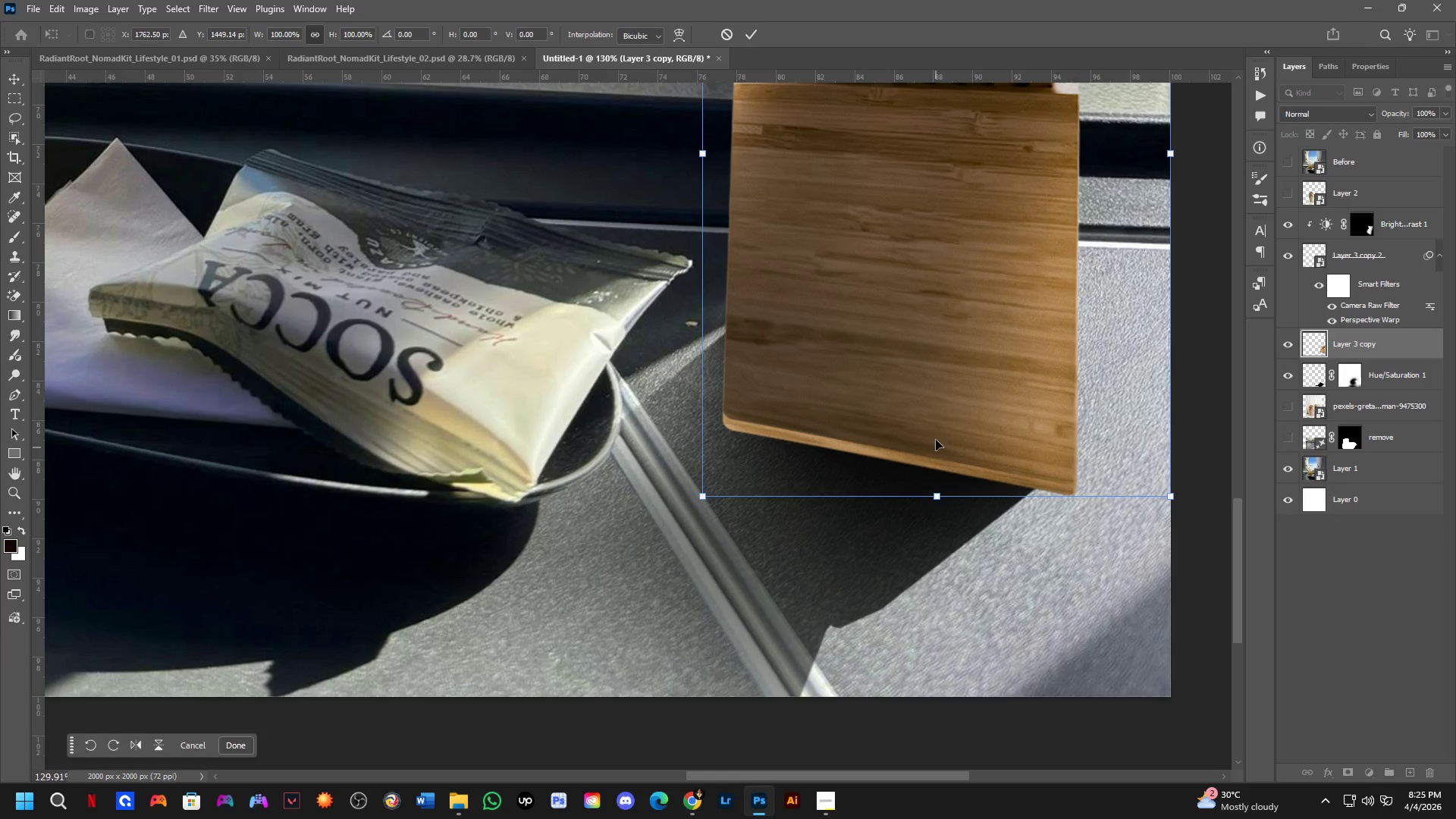 
key(NumpadEnter)
 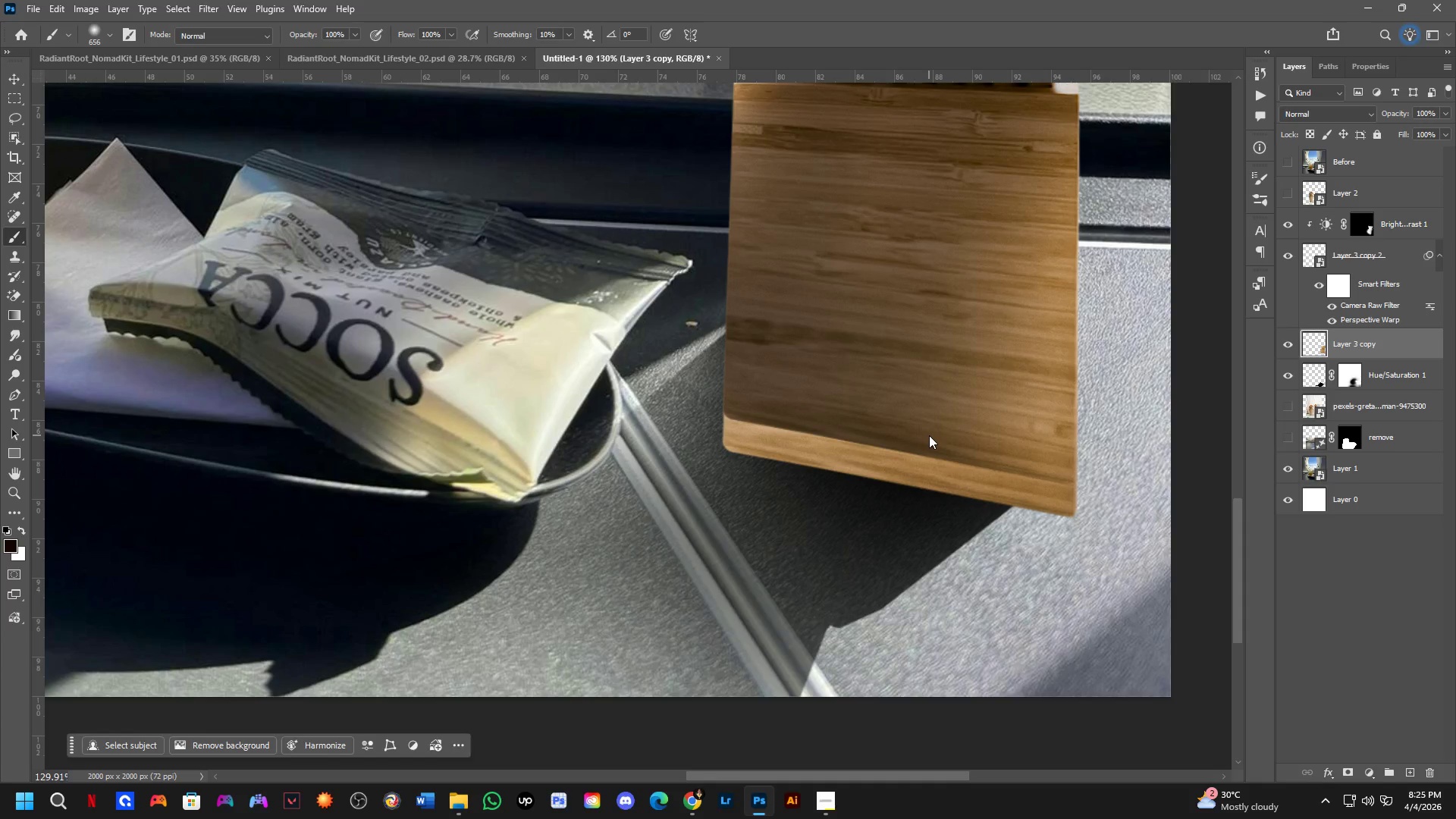 
key(M)
 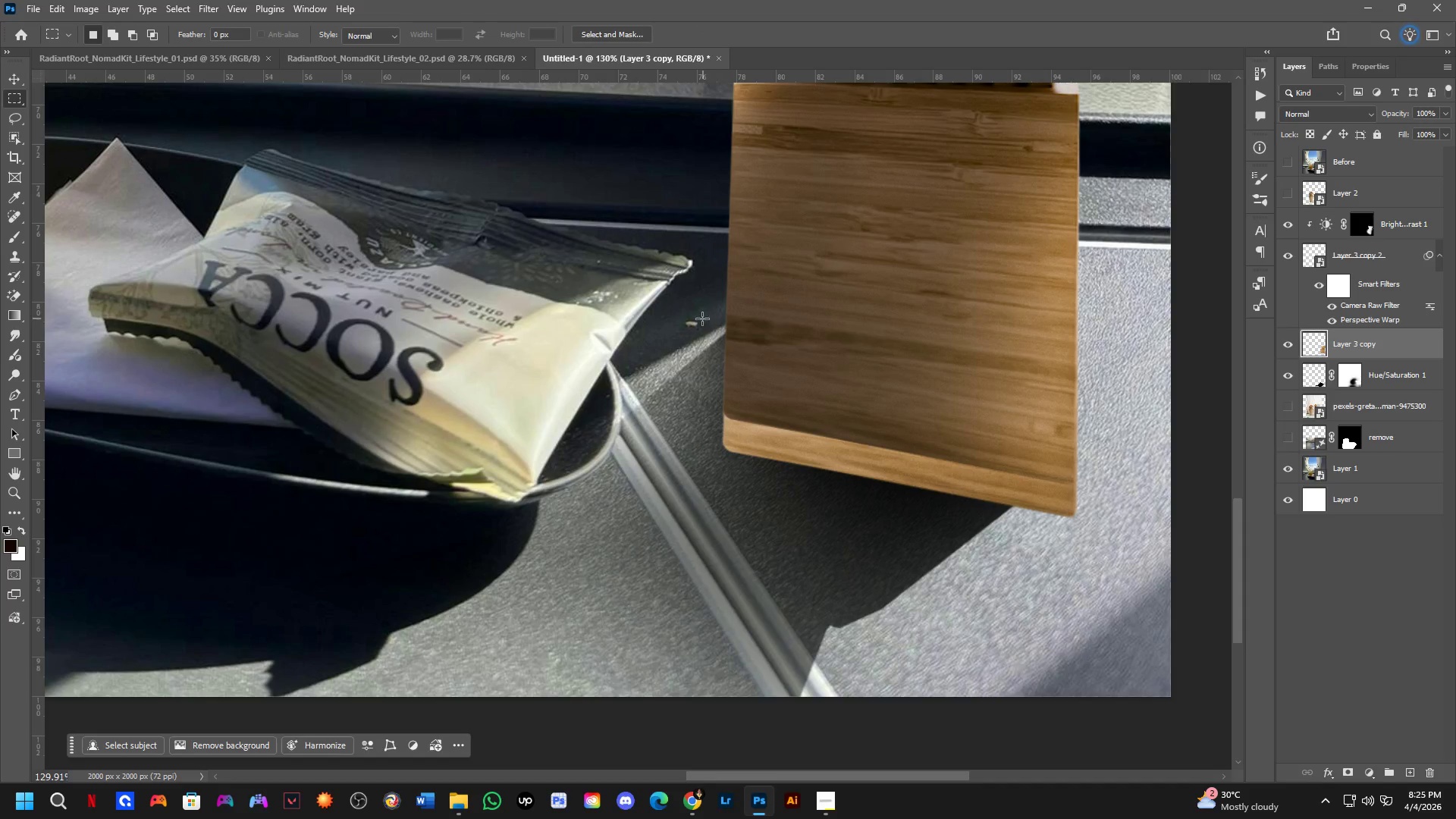 
left_click_drag(start_coordinate=[686, 326], to_coordinate=[1087, 648])
 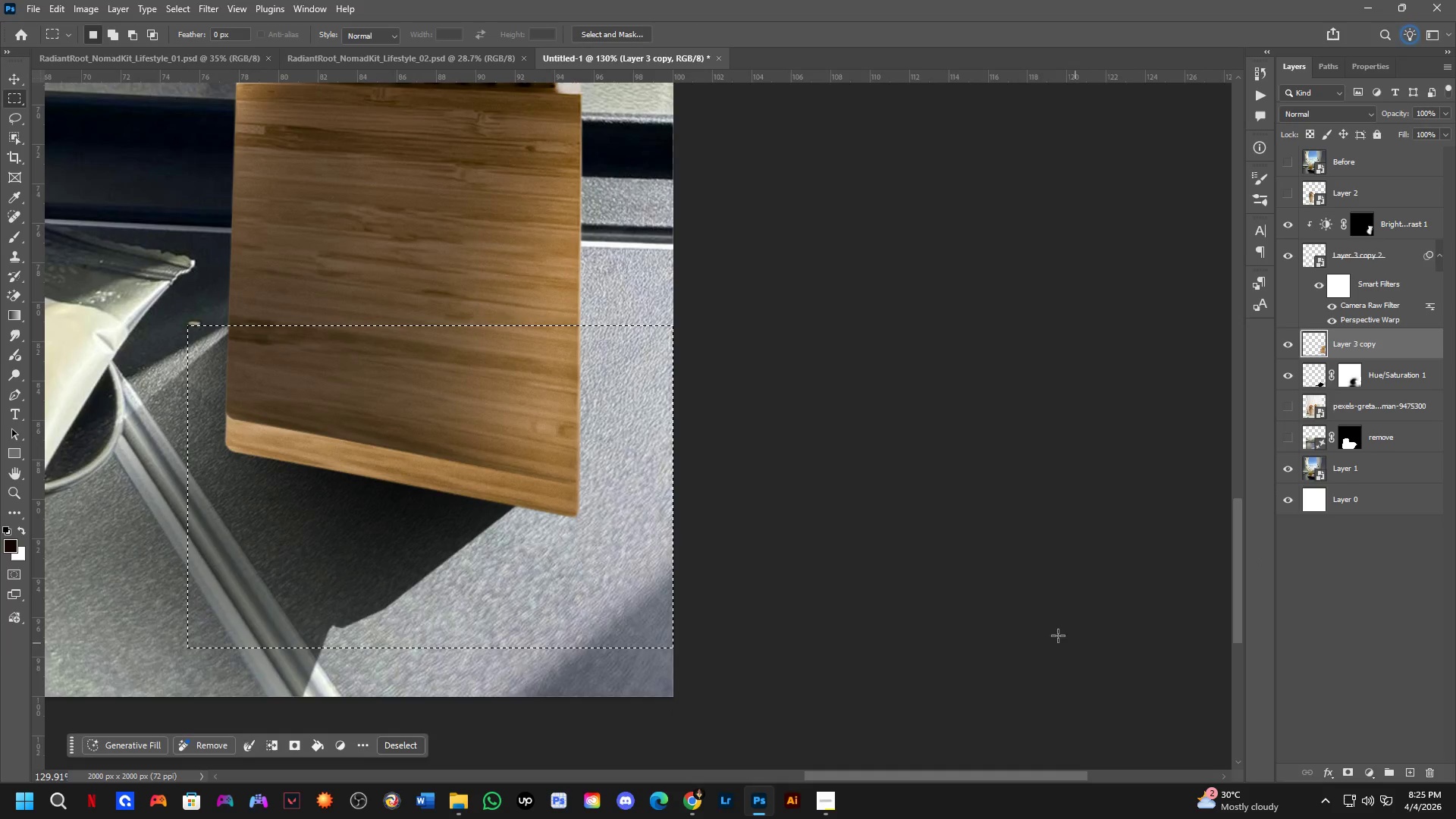 
hold_key(key=Space, duration=0.39)
 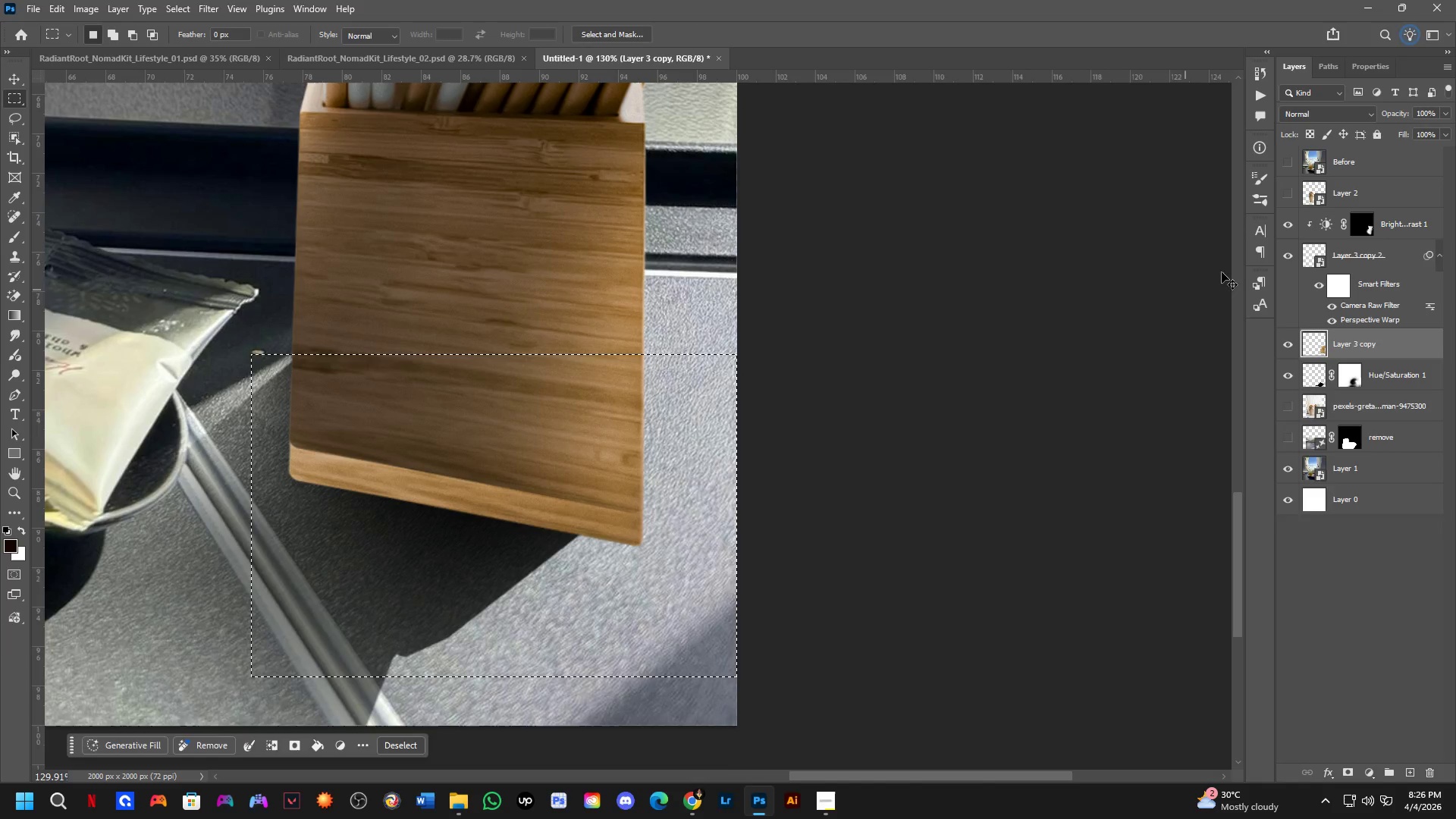 
left_click_drag(start_coordinate=[381, 513], to_coordinate=[444, 541])
 